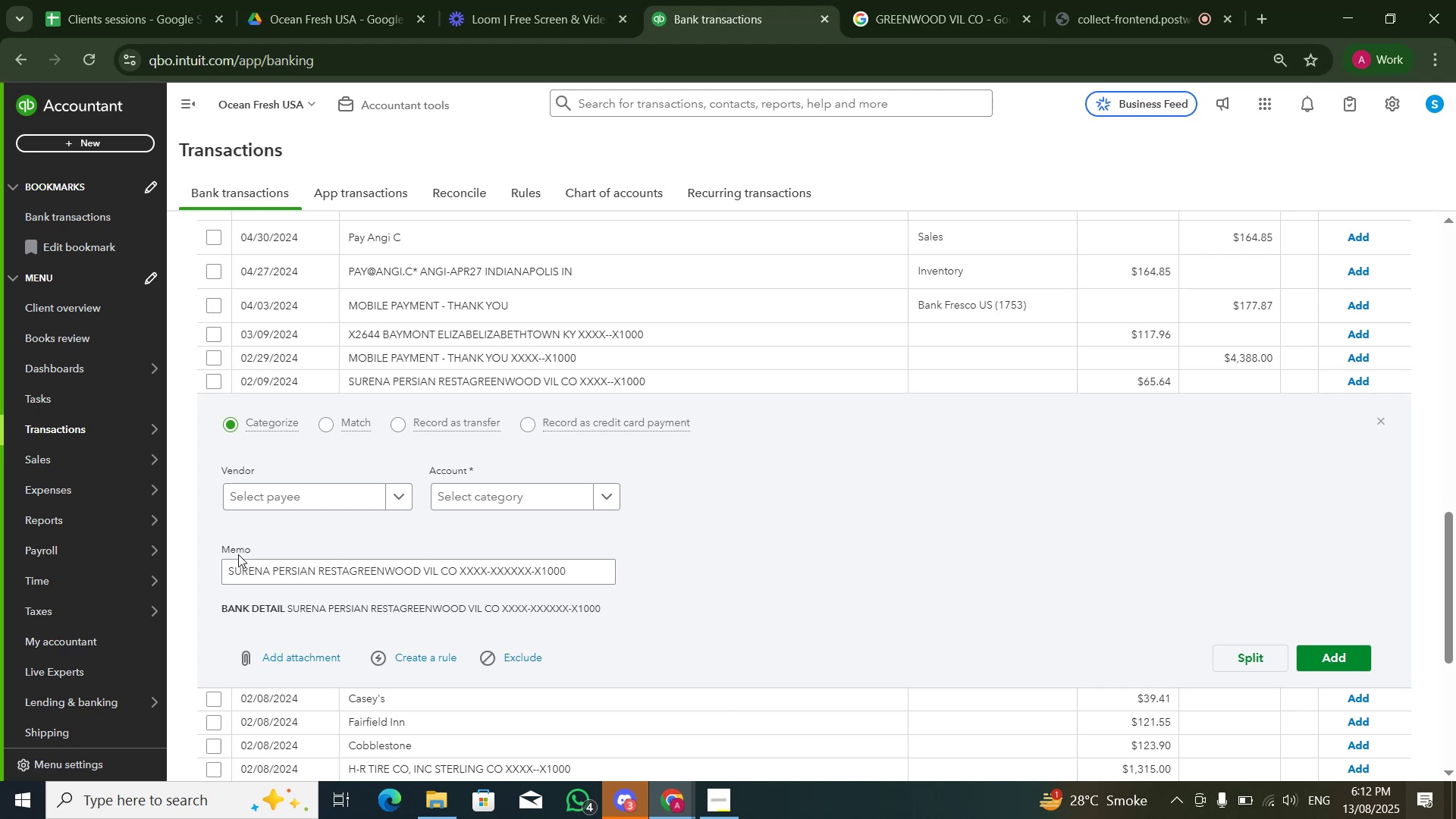 
left_click_drag(start_coordinate=[228, 569], to_coordinate=[420, 576])
 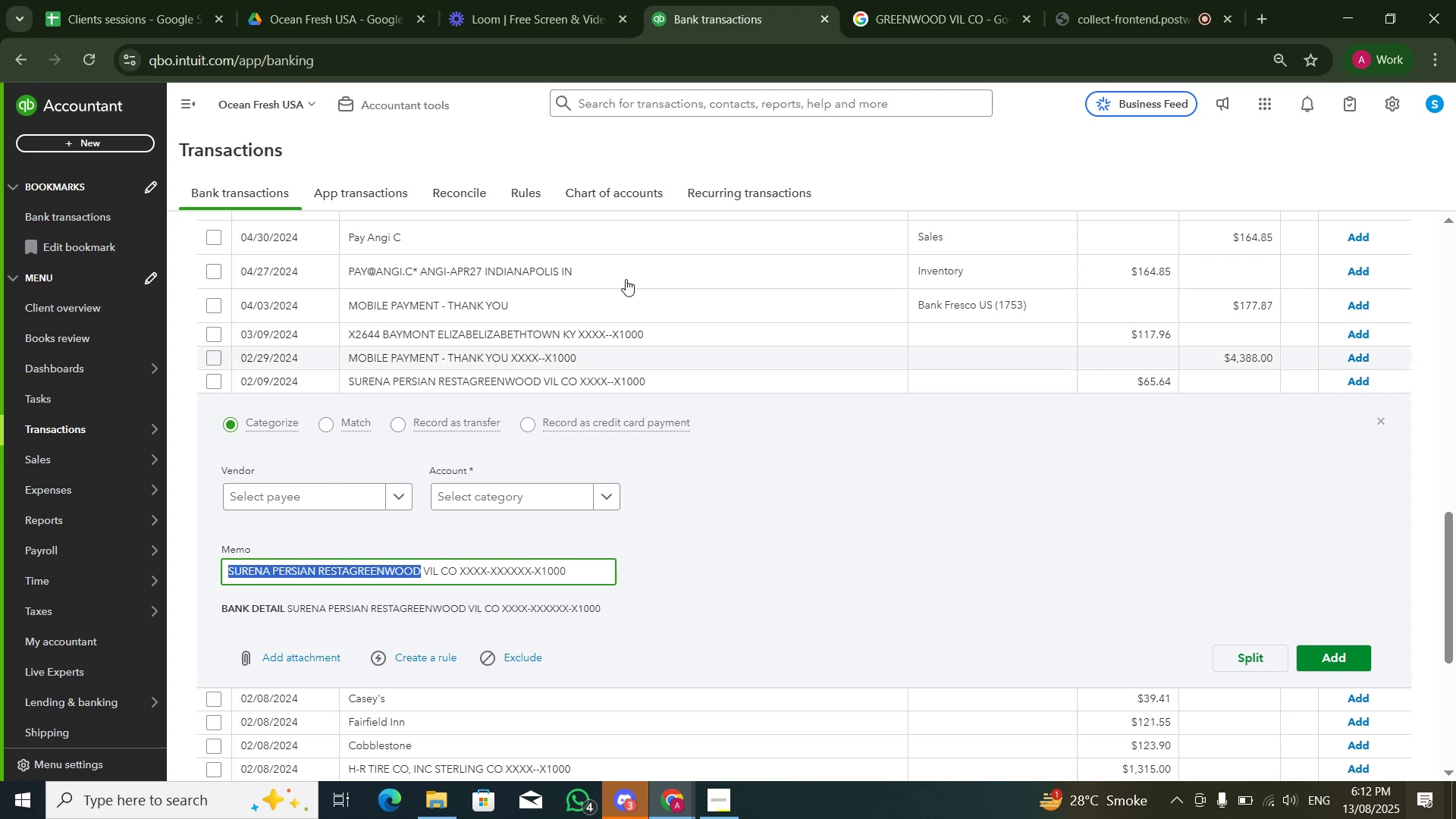 
key(Control+C)
 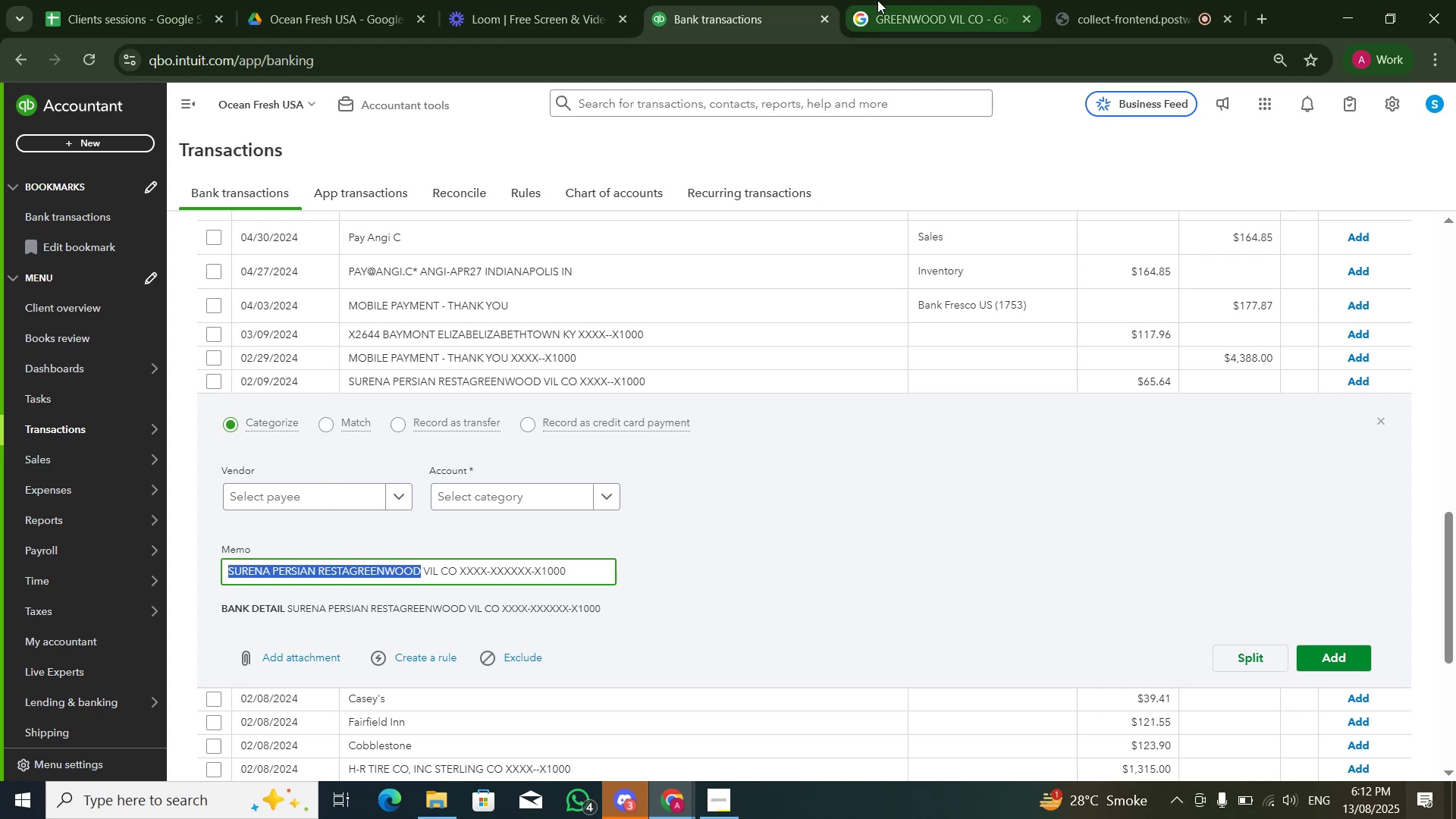 
left_click([877, 3])
 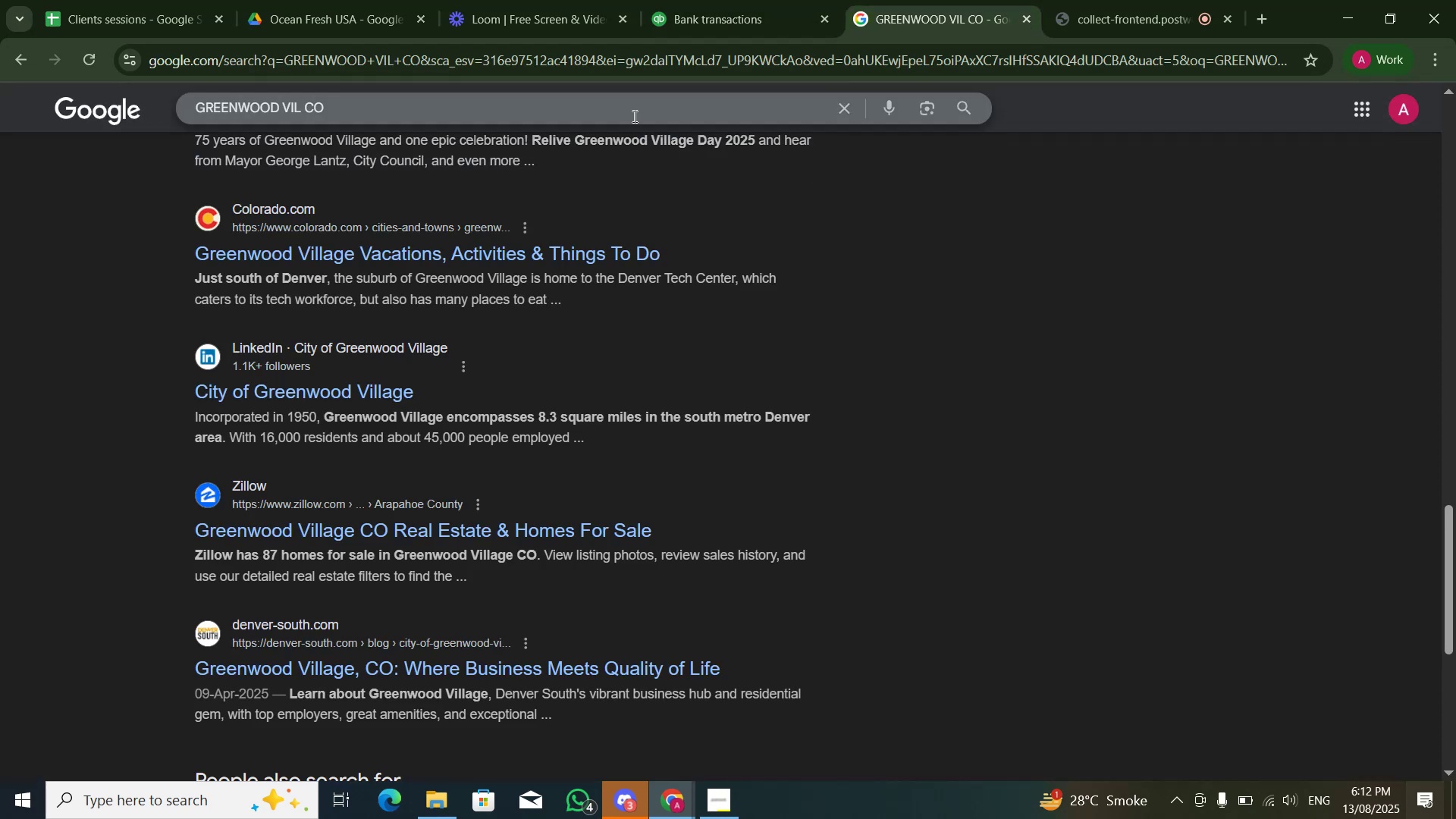 
left_click([633, 111])
 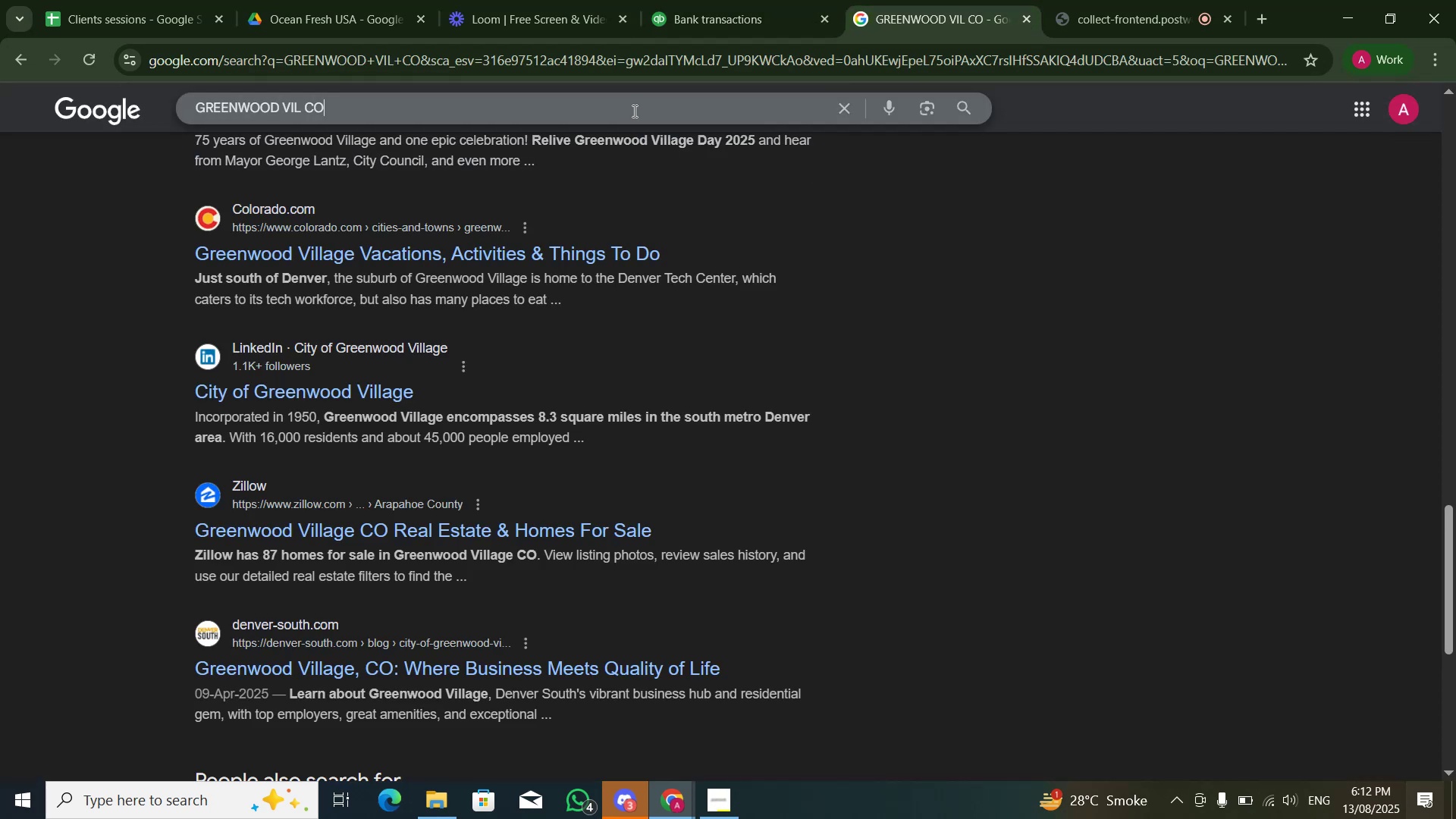 
key(Control+A)
 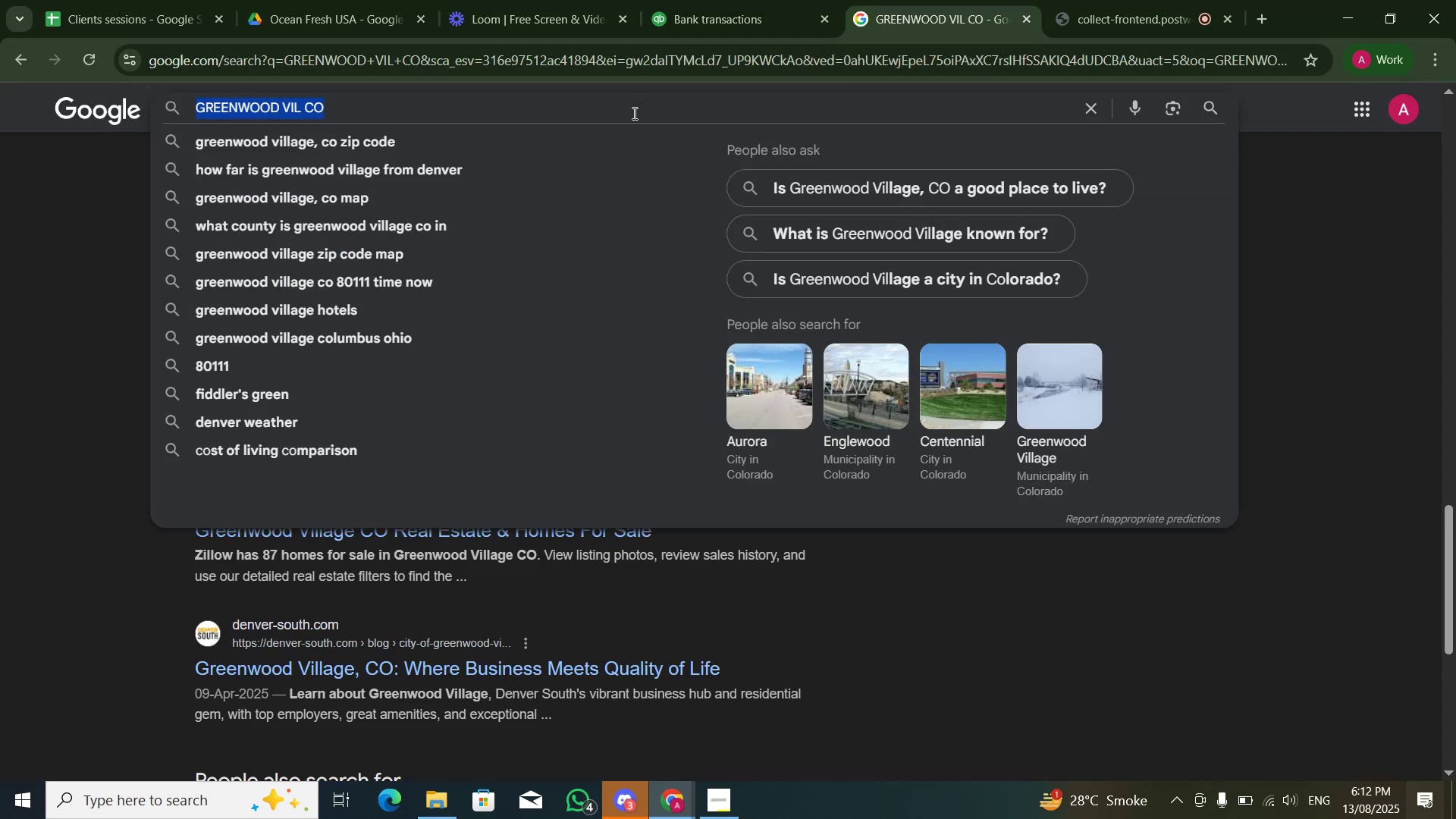 
key(Control+V)
 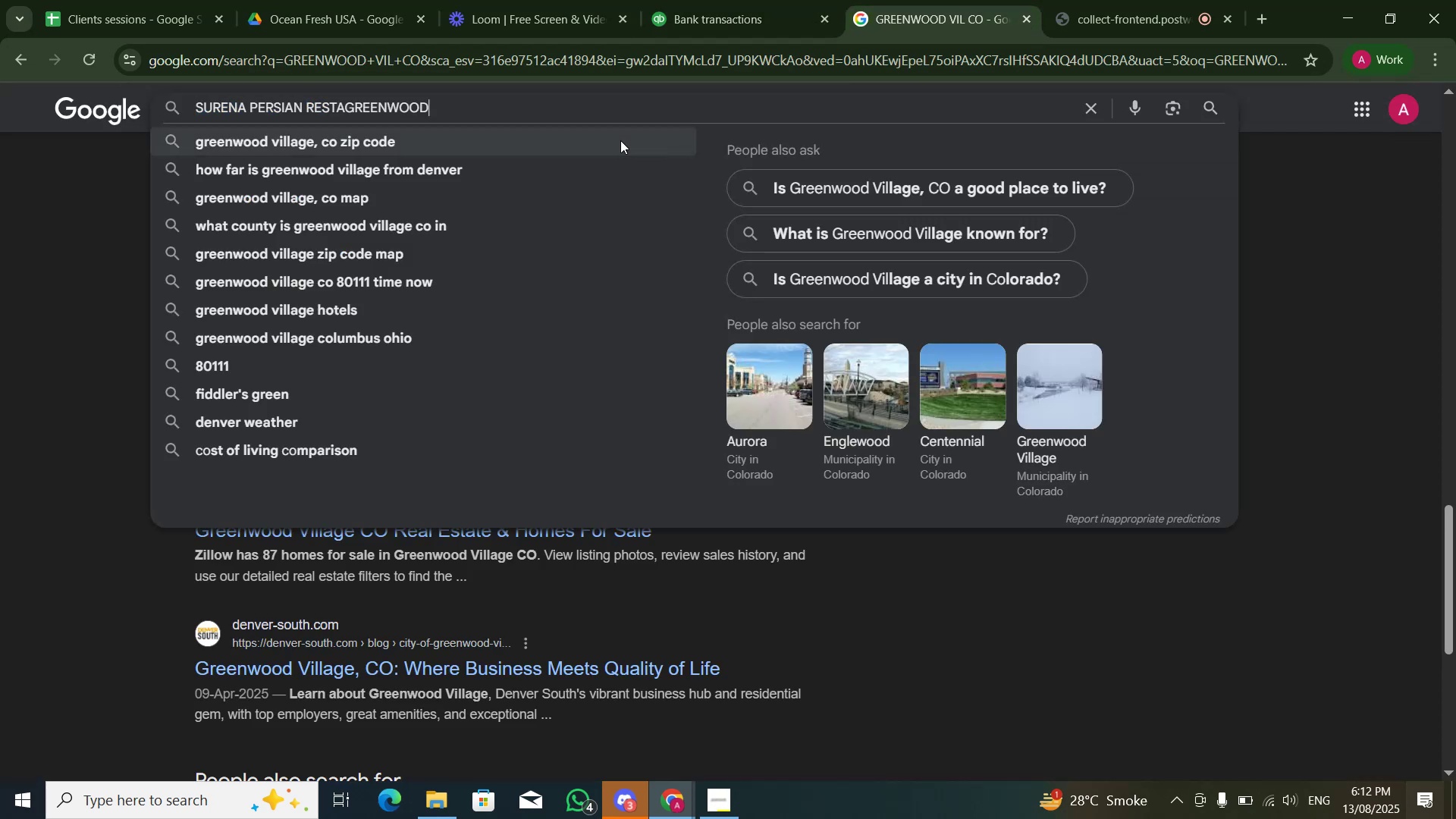 
key(NumpadEnter)
 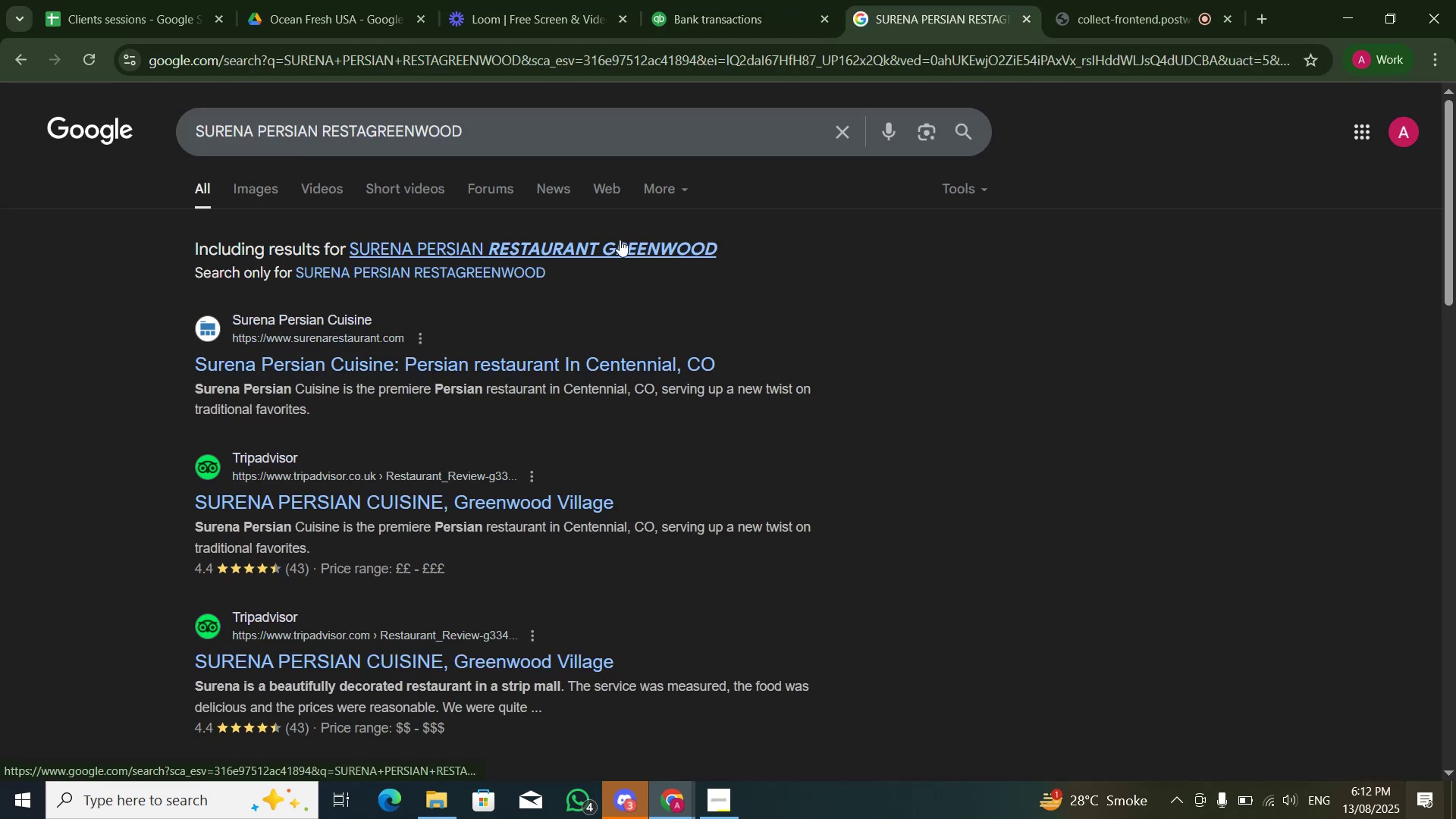 
wait(8.87)
 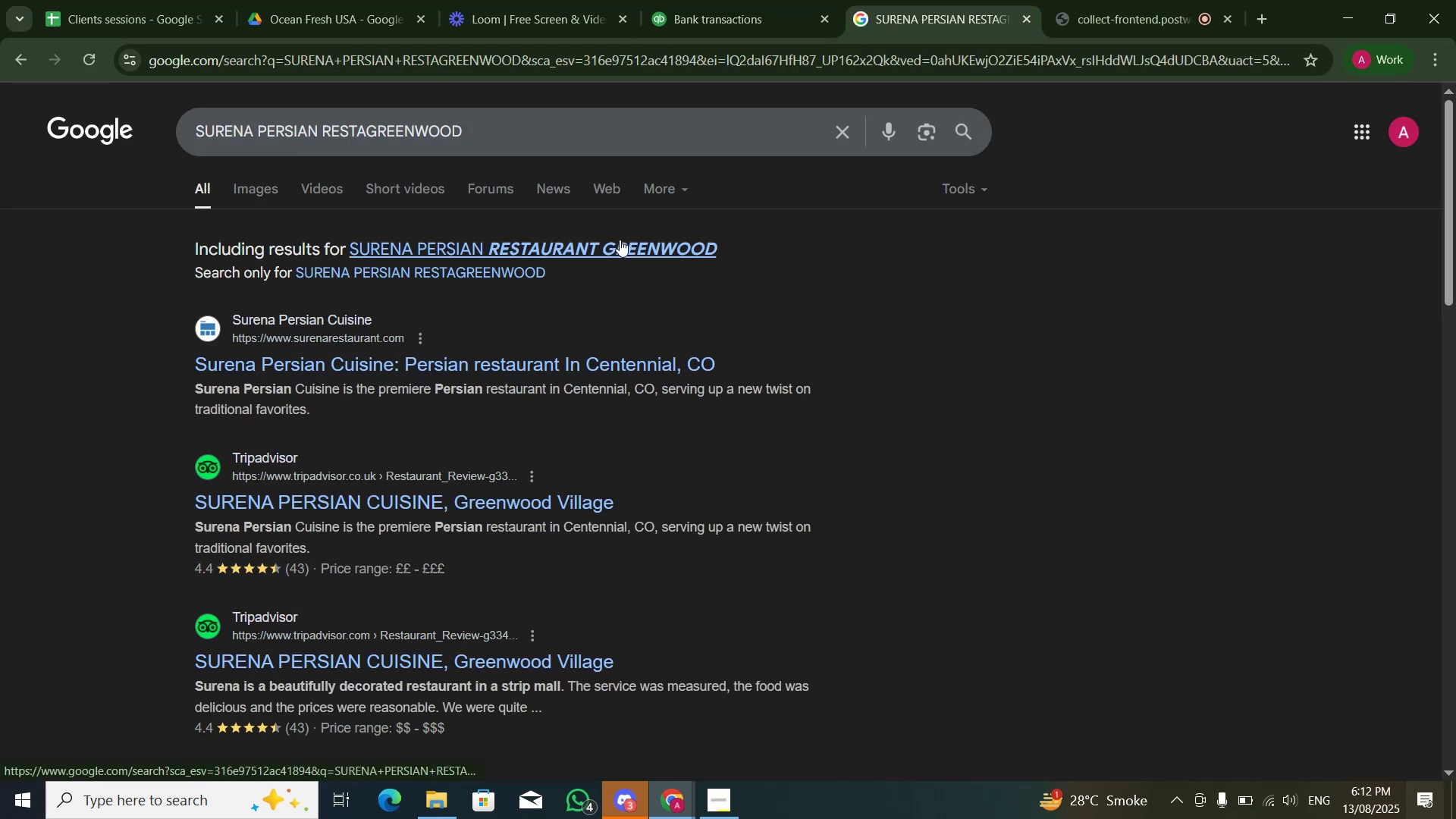 
left_click([727, 1])
 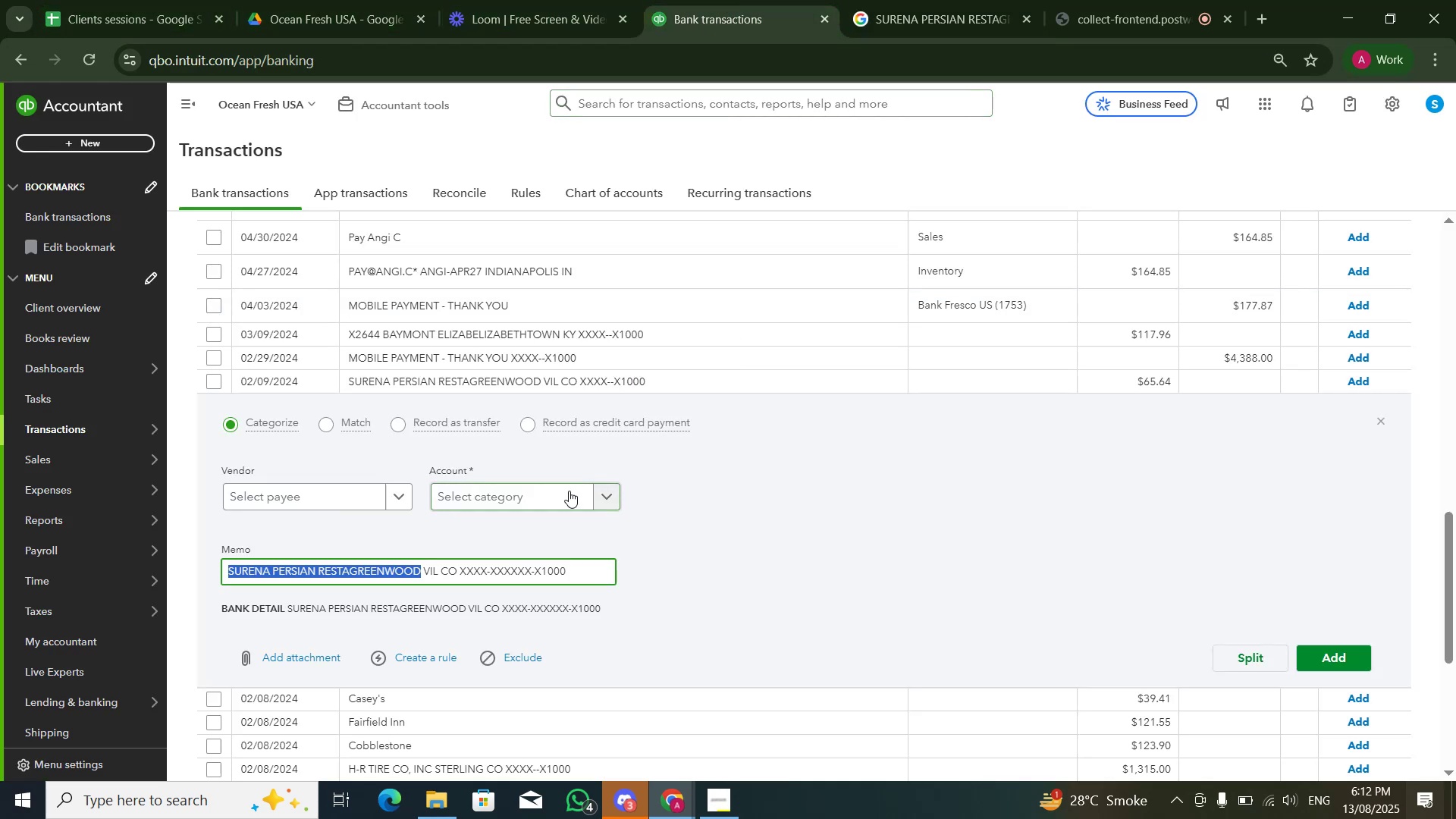 
left_click([569, 491])
 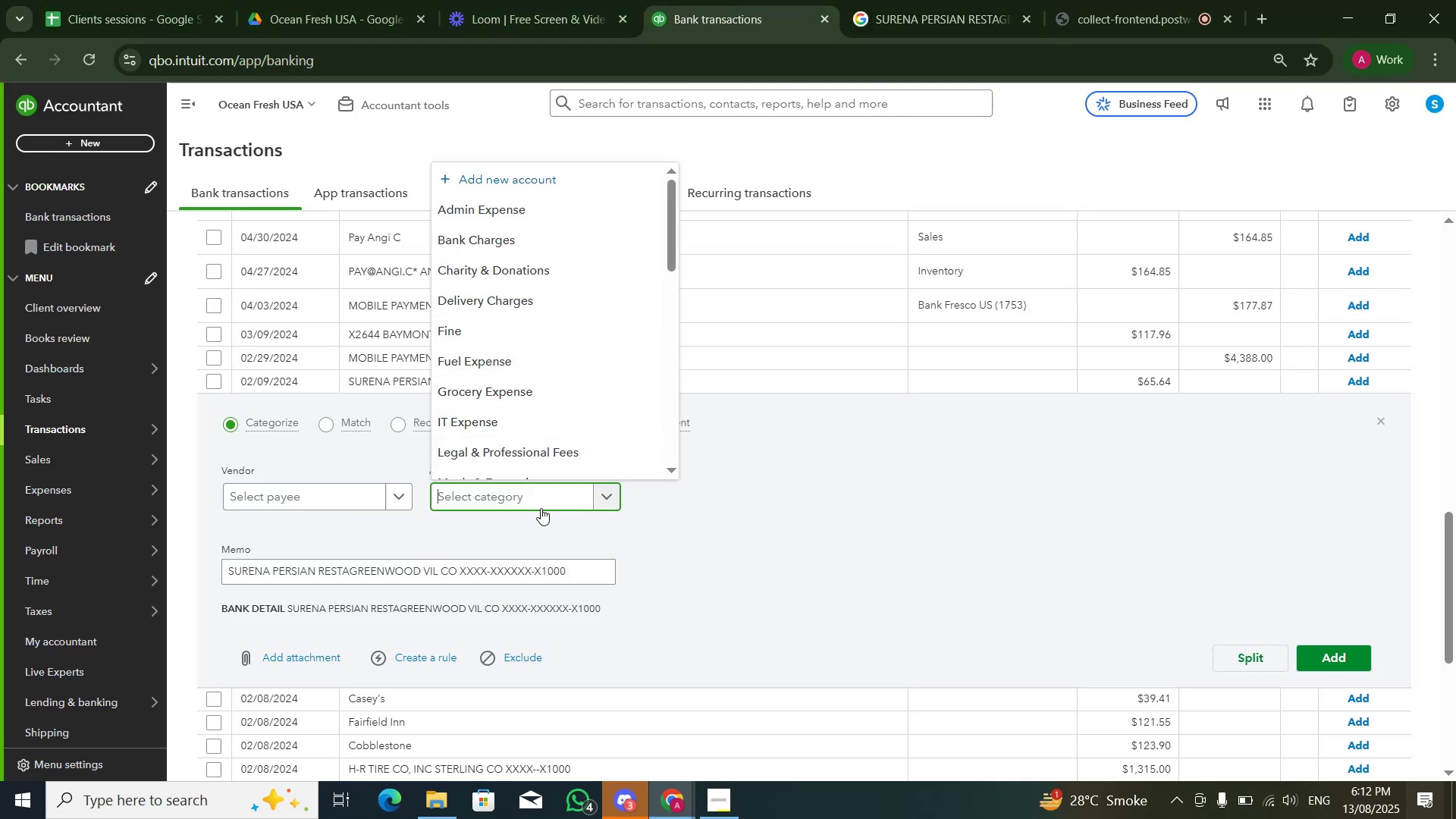 
scroll: coordinate [556, 337], scroll_direction: down, amount: 5.0
 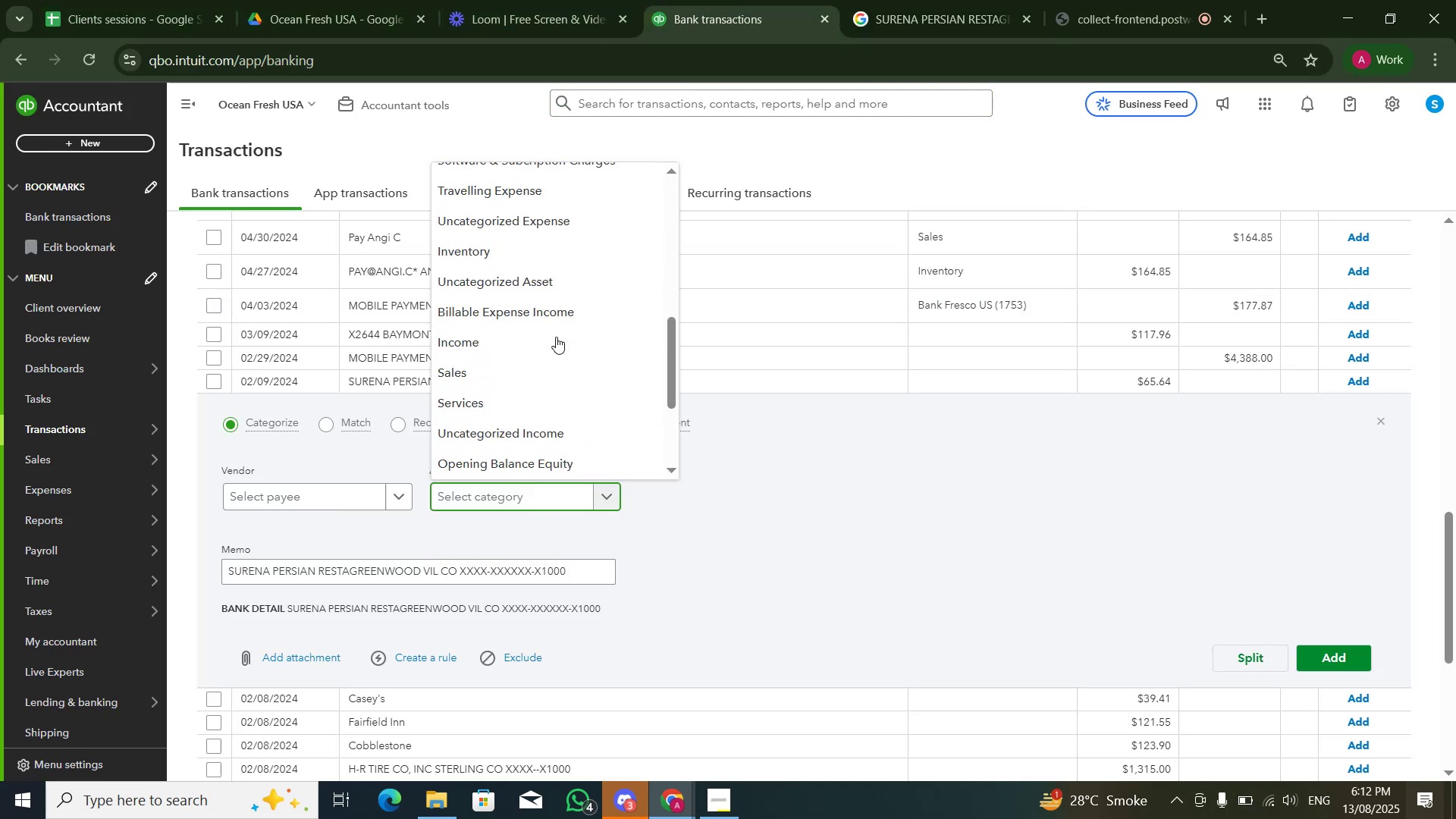 
scroll: coordinate [556, 337], scroll_direction: up, amount: 5.0
 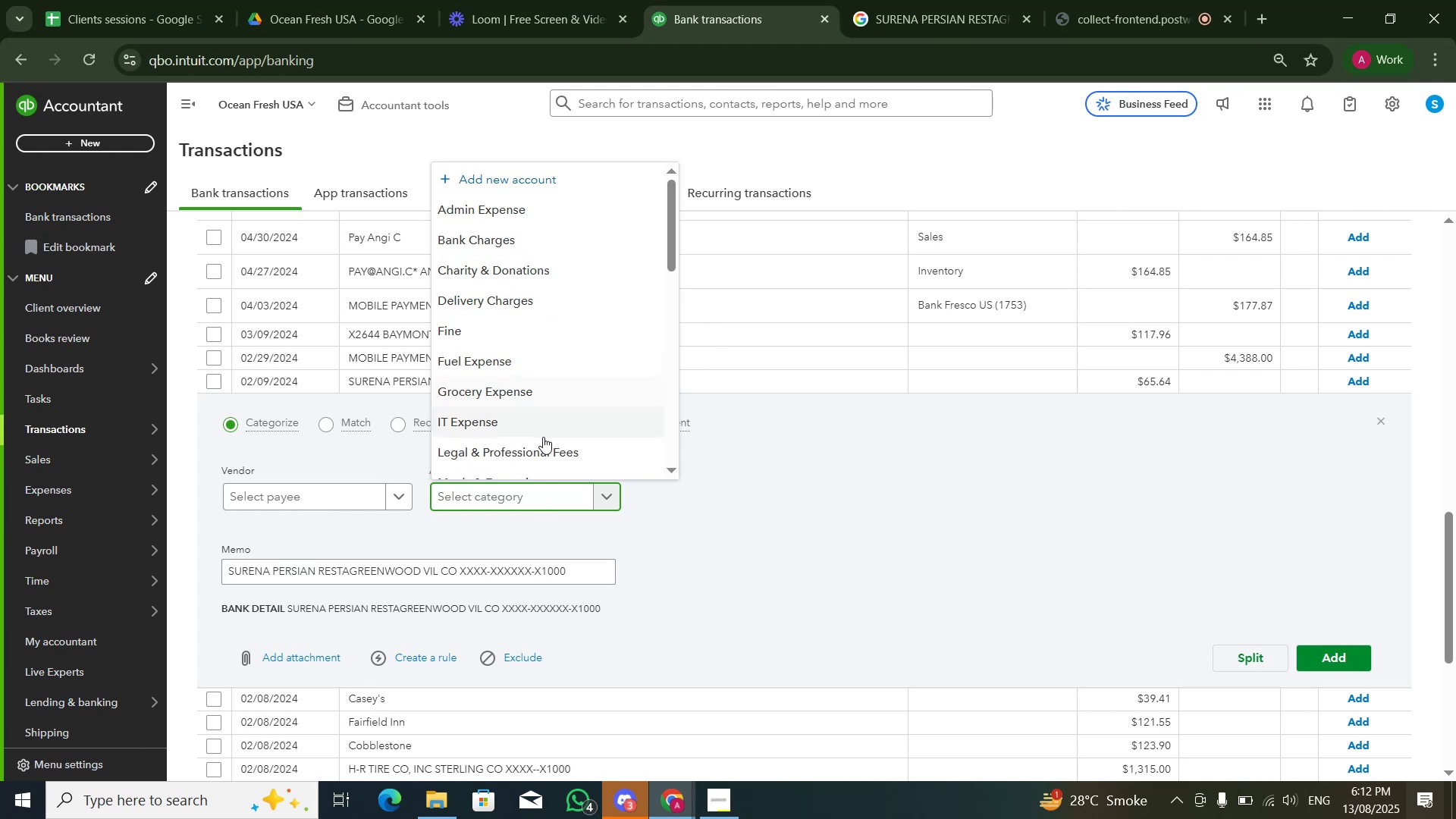 
scroll: coordinate [556, 358], scroll_direction: down, amount: 2.0
 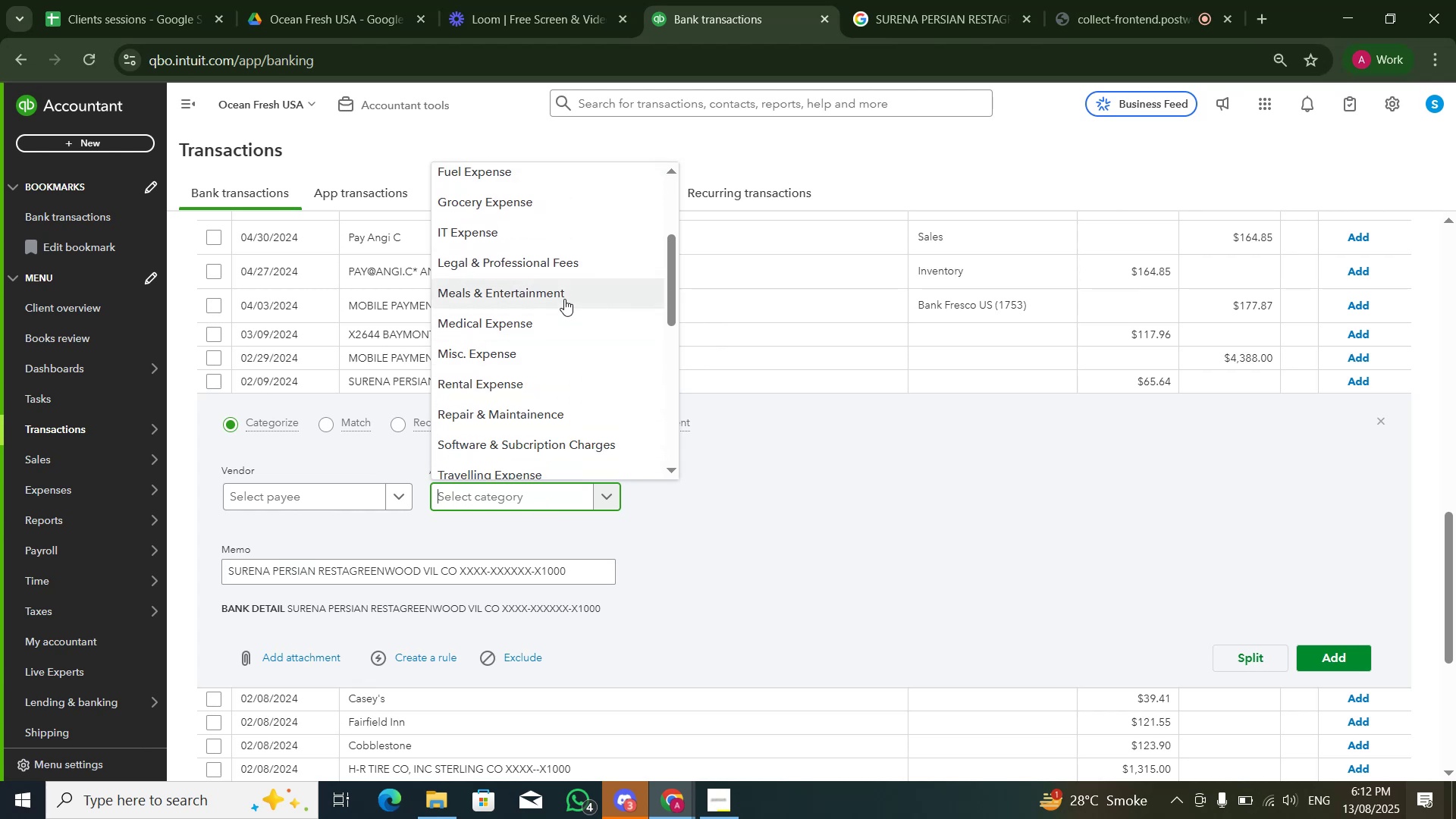 
left_click([564, 299])
 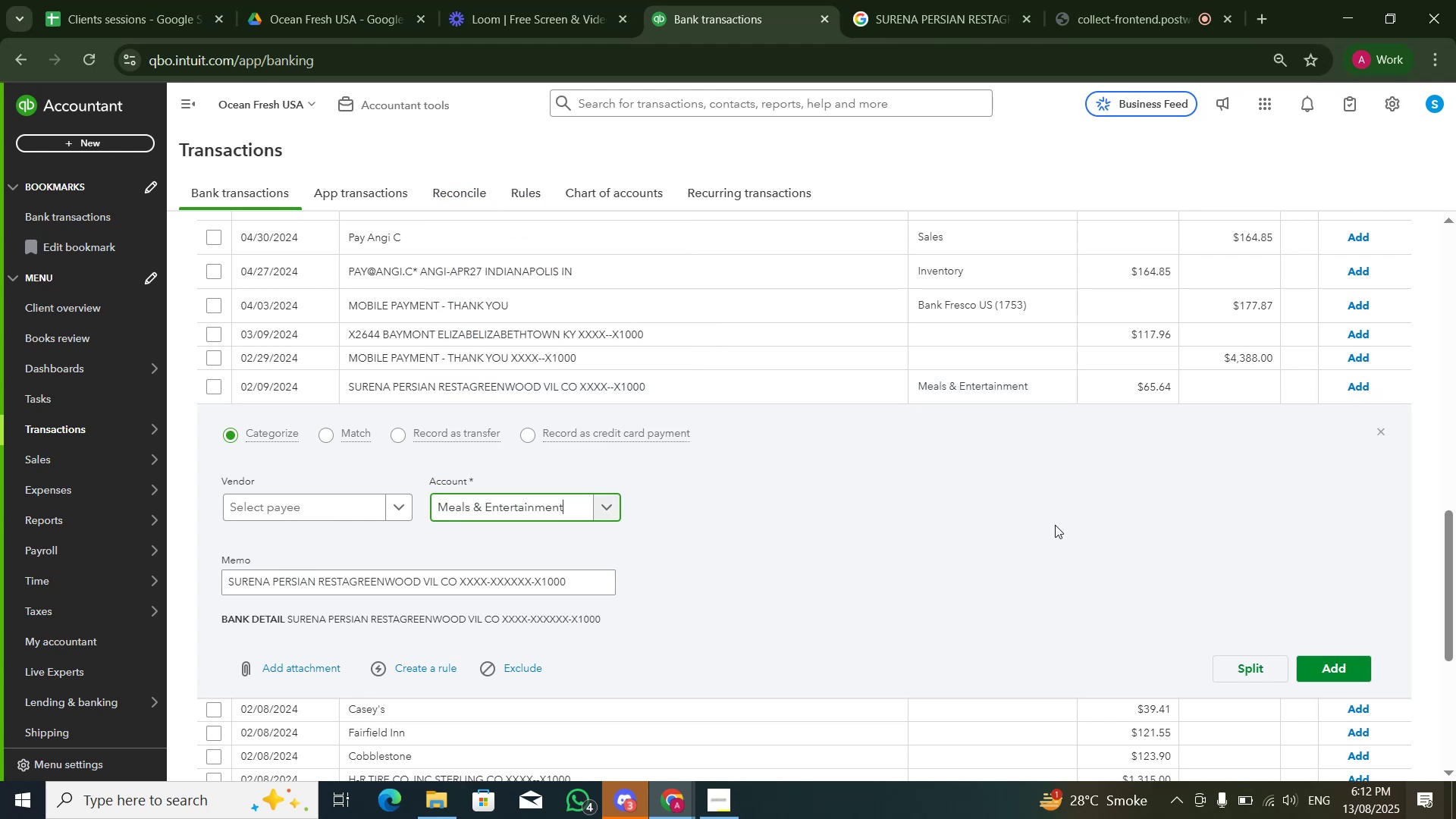 
left_click([1138, 545])
 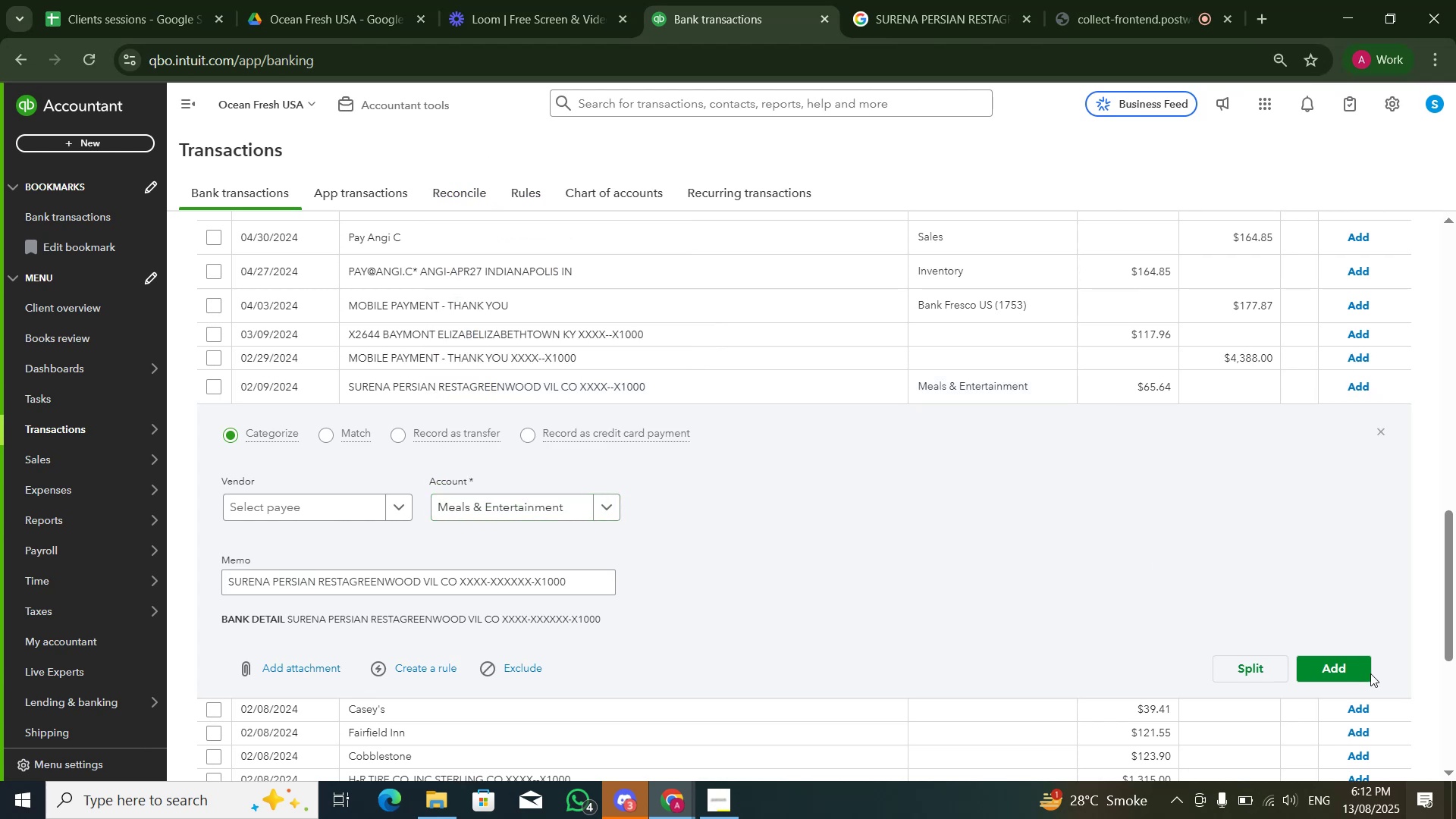 
left_click([1359, 670])
 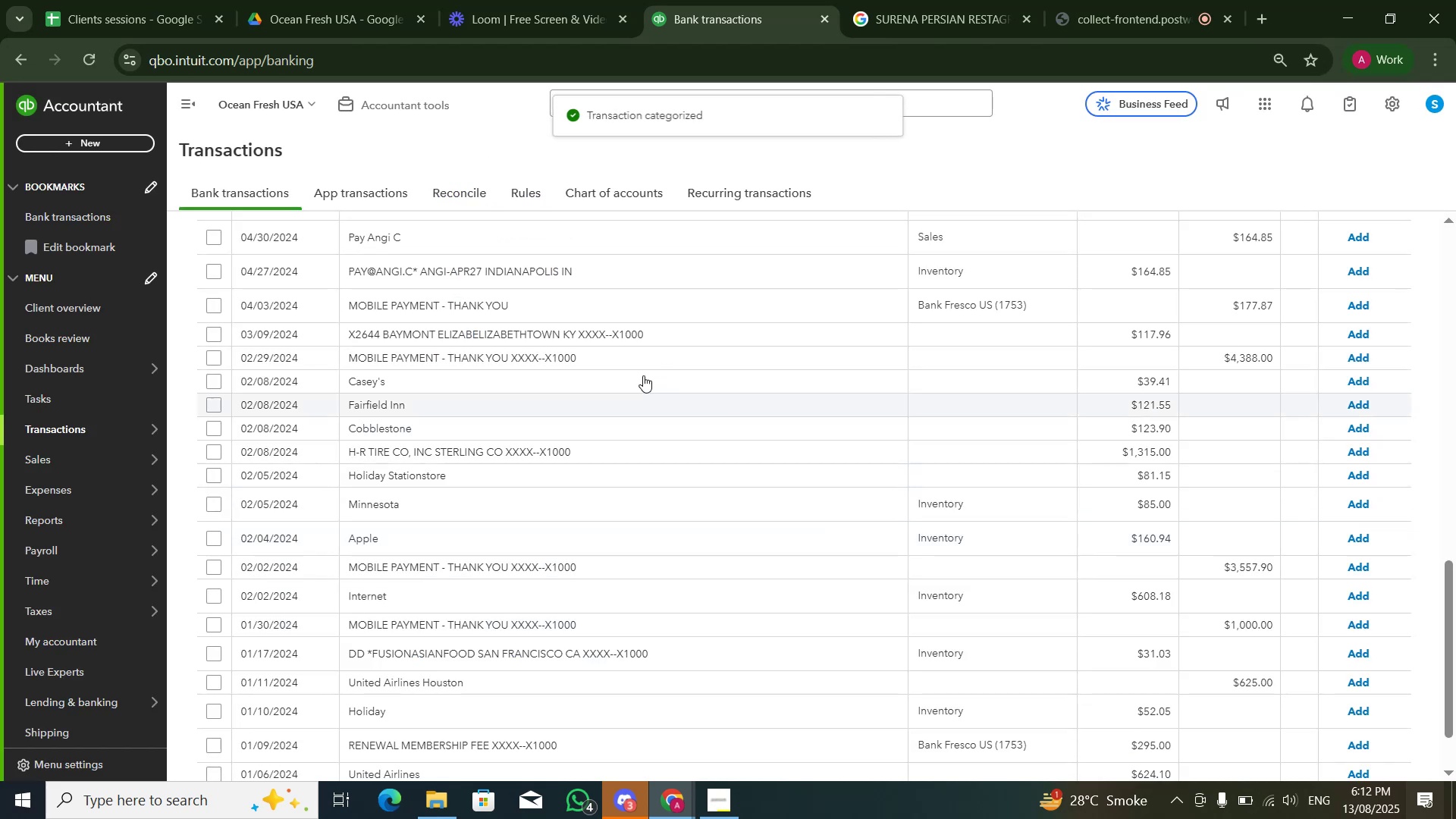 
left_click([637, 330])
 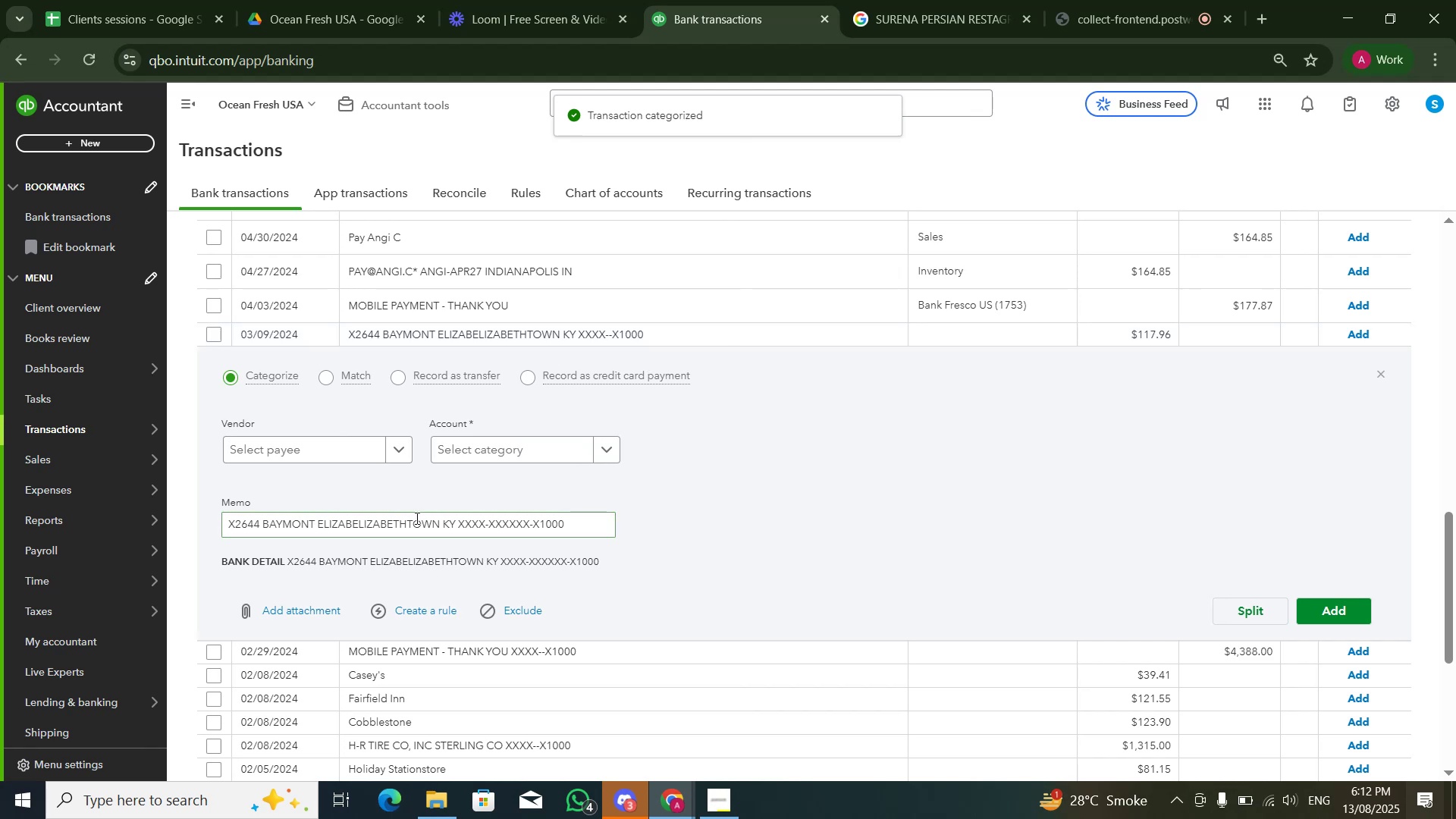 
left_click_drag(start_coordinate=[262, 528], to_coordinate=[439, 524])
 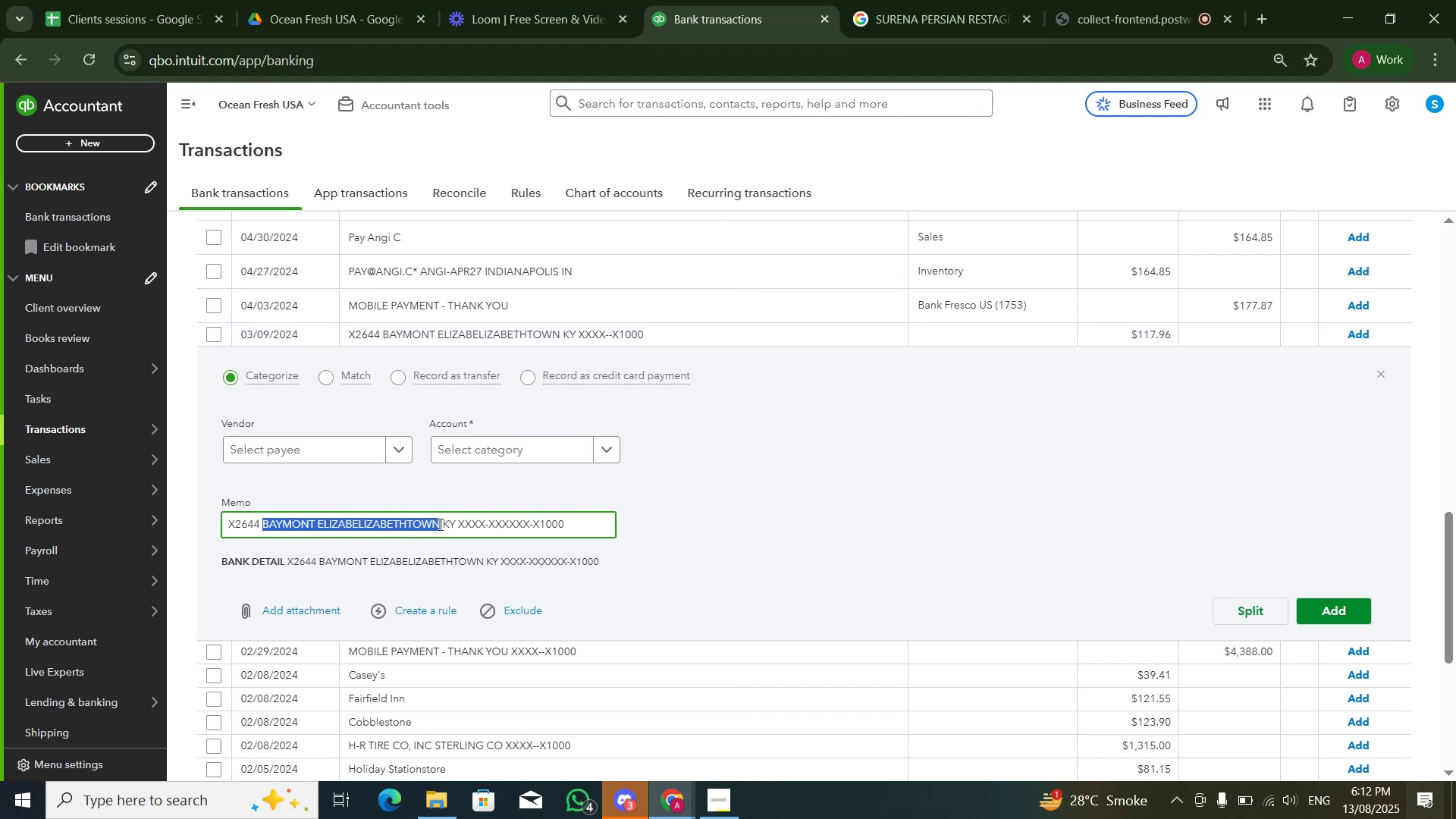 
key(Control+C)
 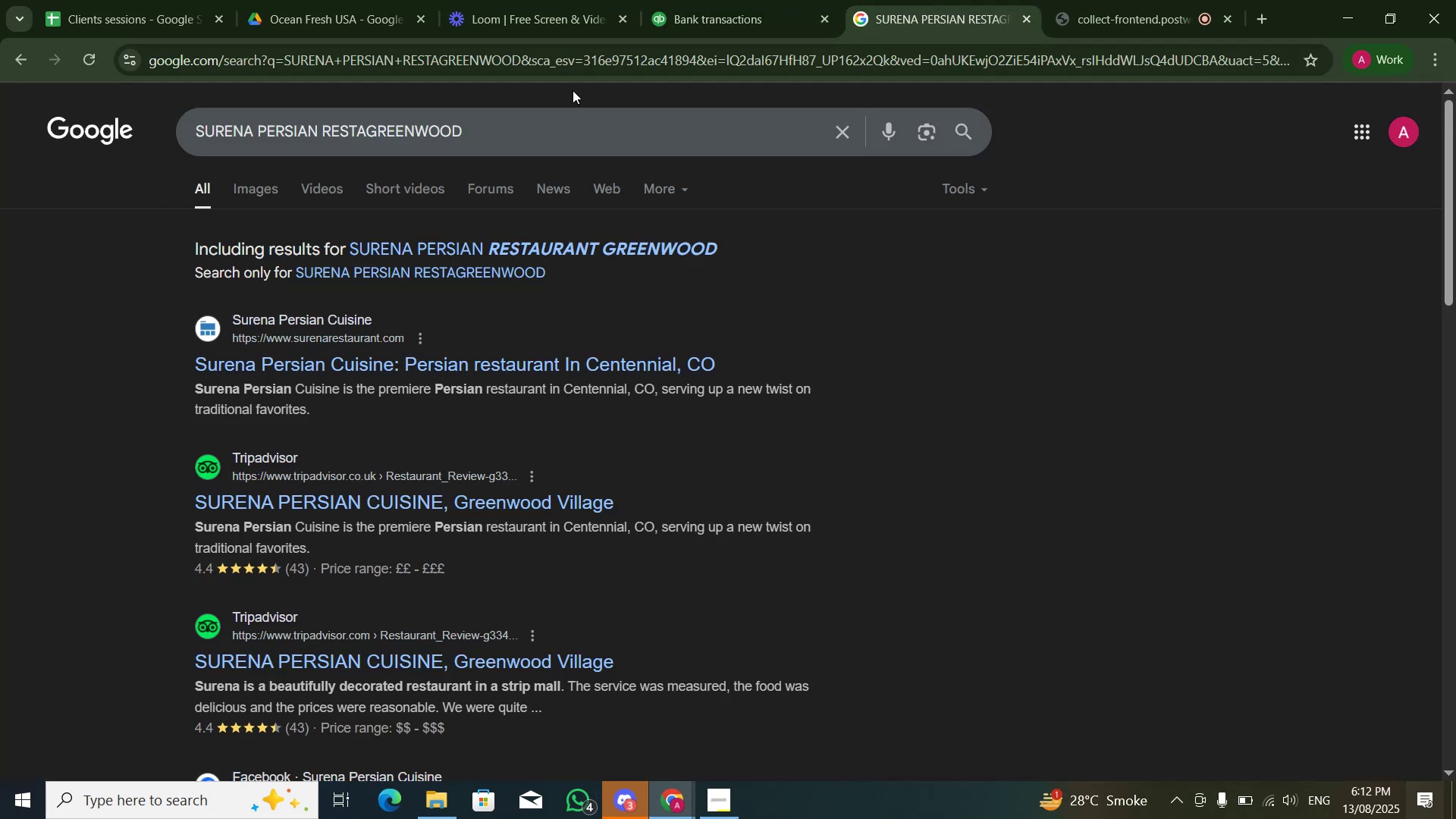 
left_click([488, 125])
 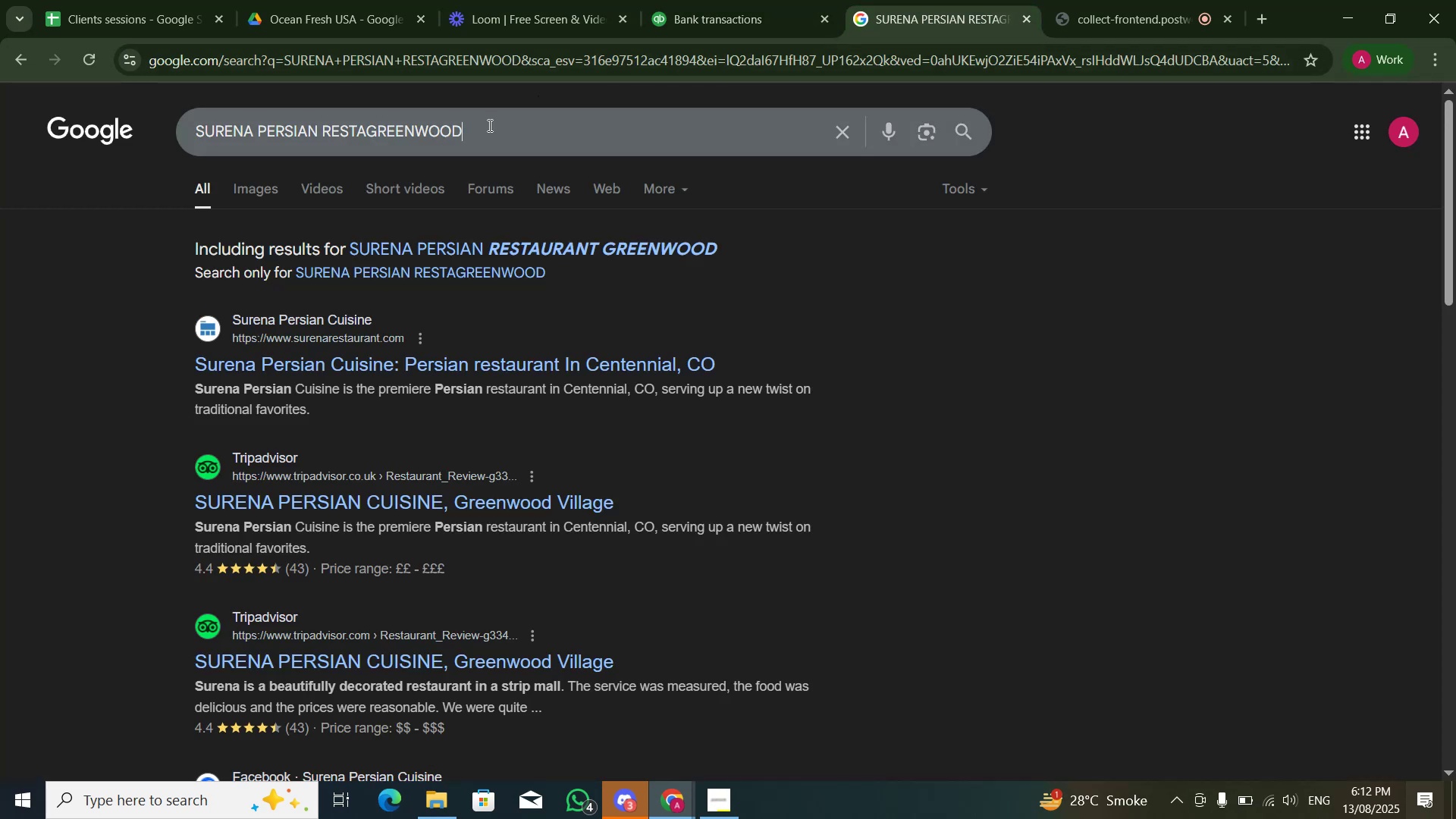 
key(Control+A)
 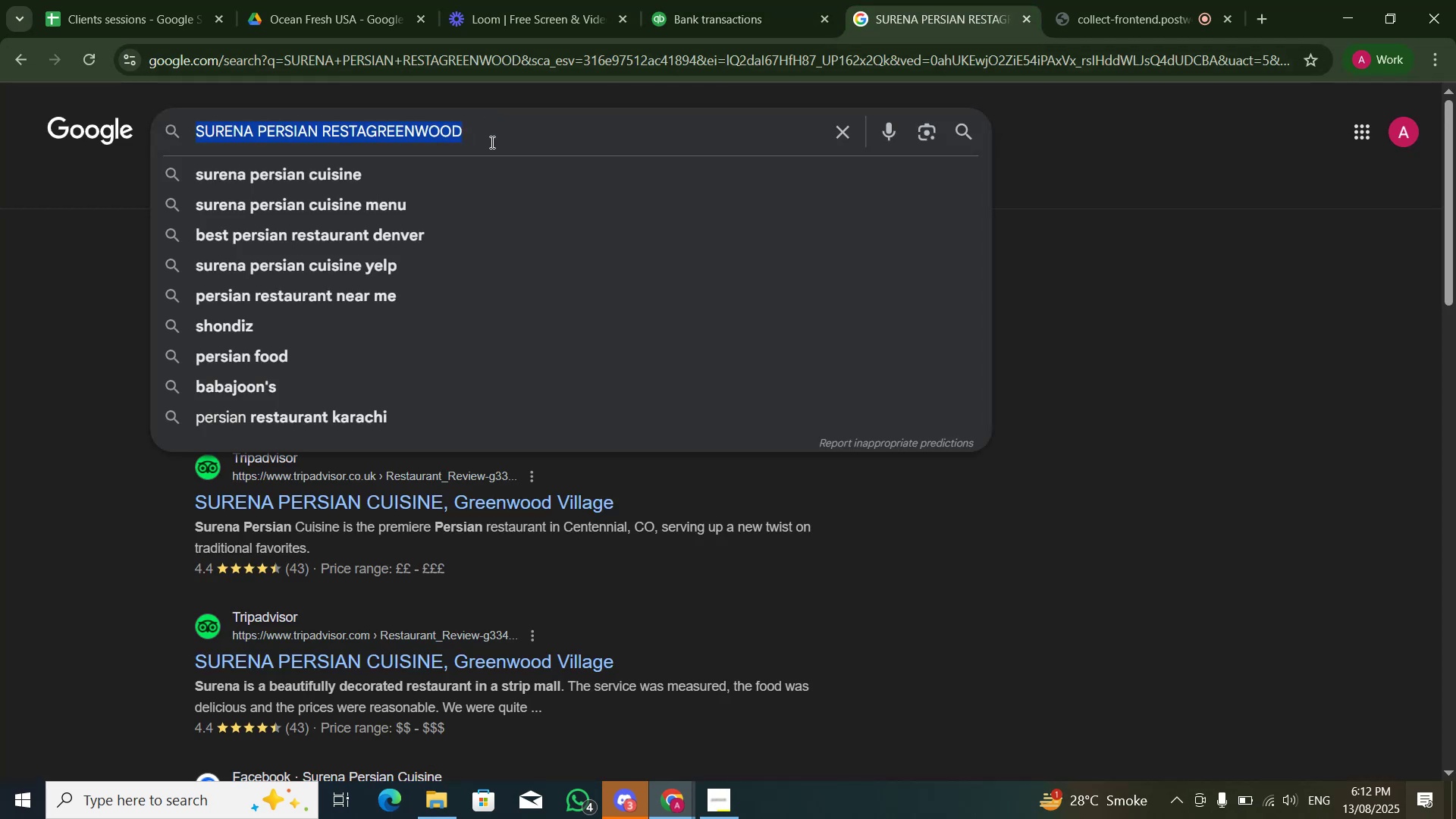 
key(Control+V)
 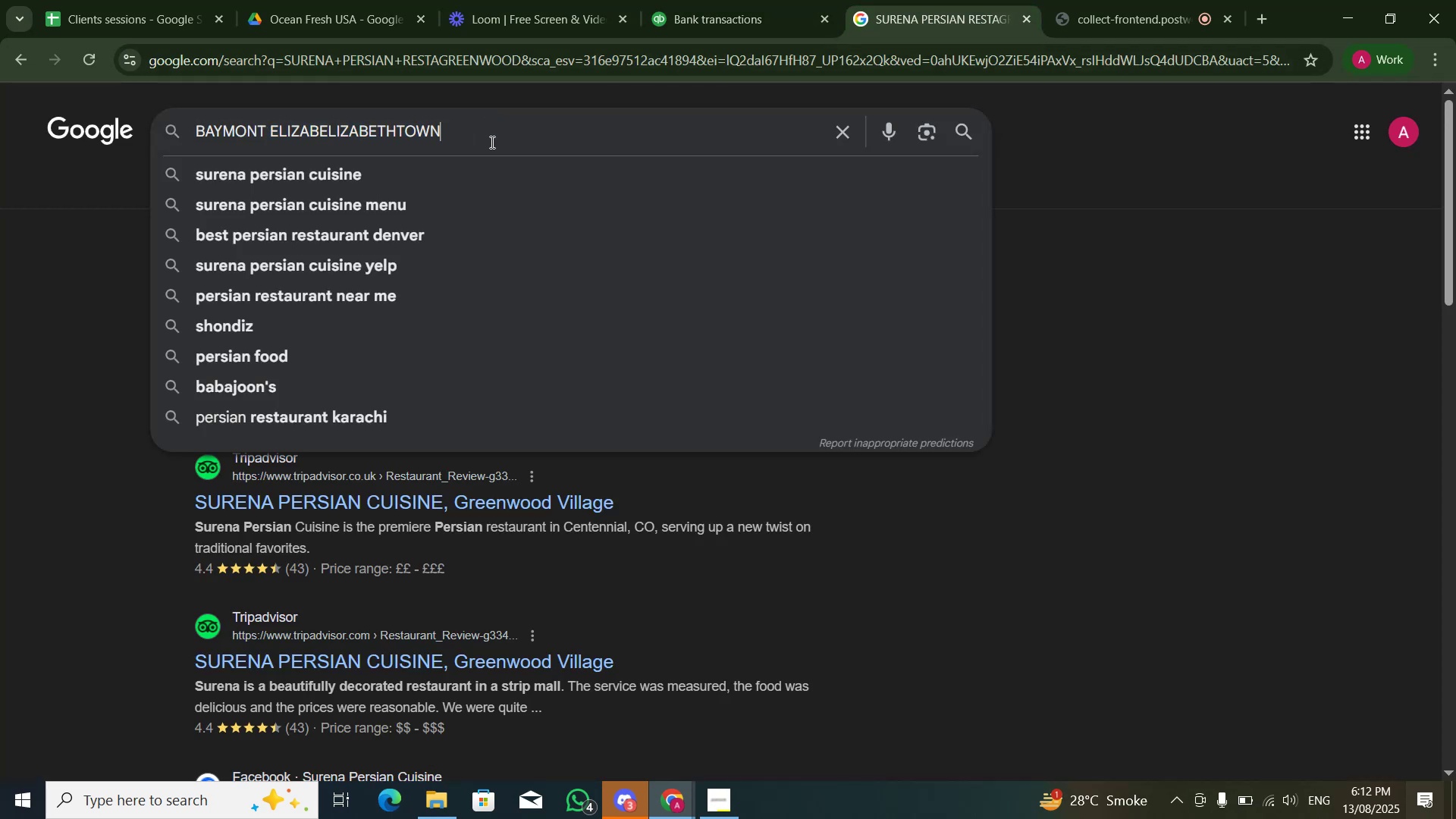 
key(NumpadEnter)
 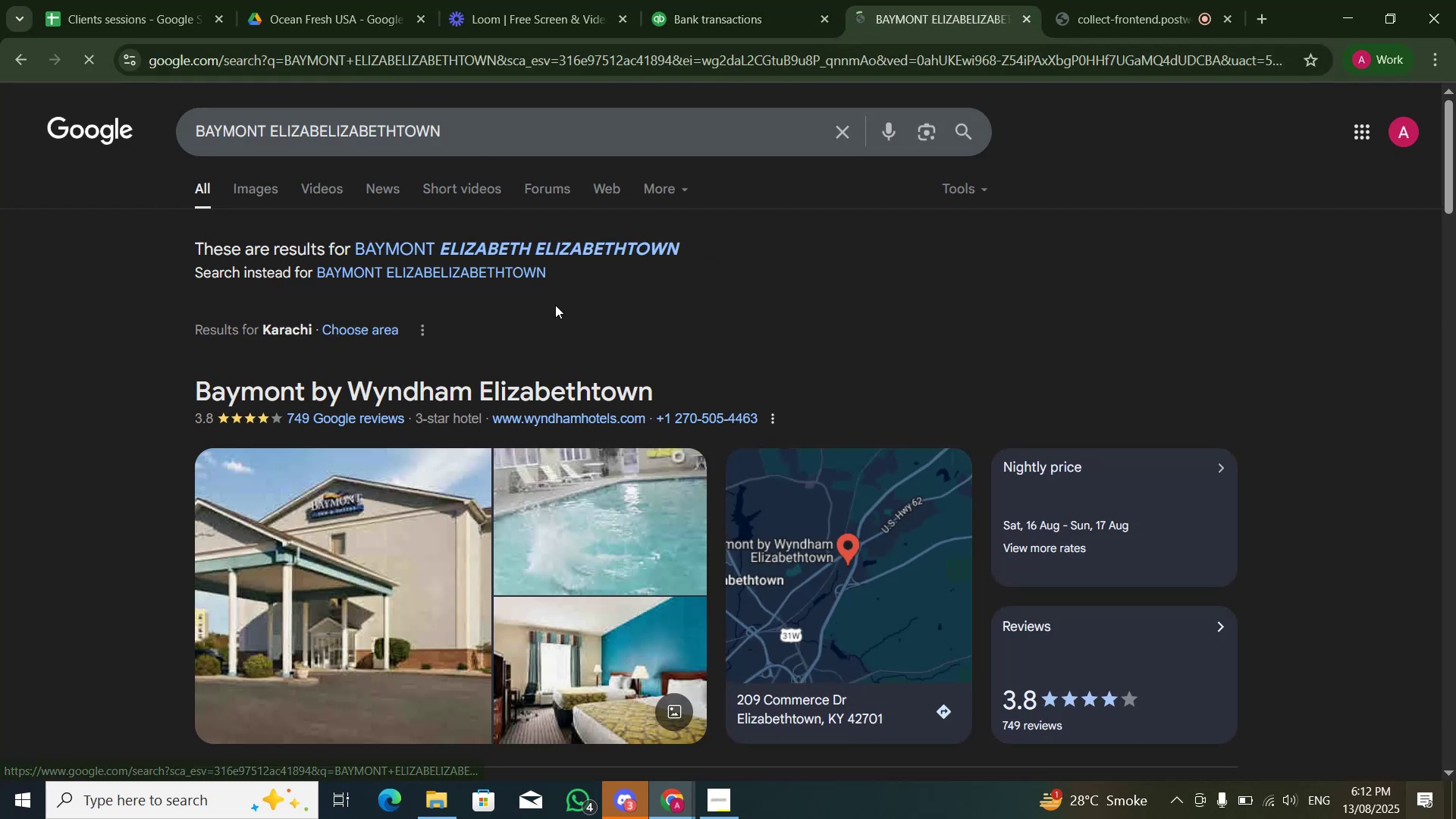 
scroll: coordinate [561, 342], scroll_direction: down, amount: 3.0
 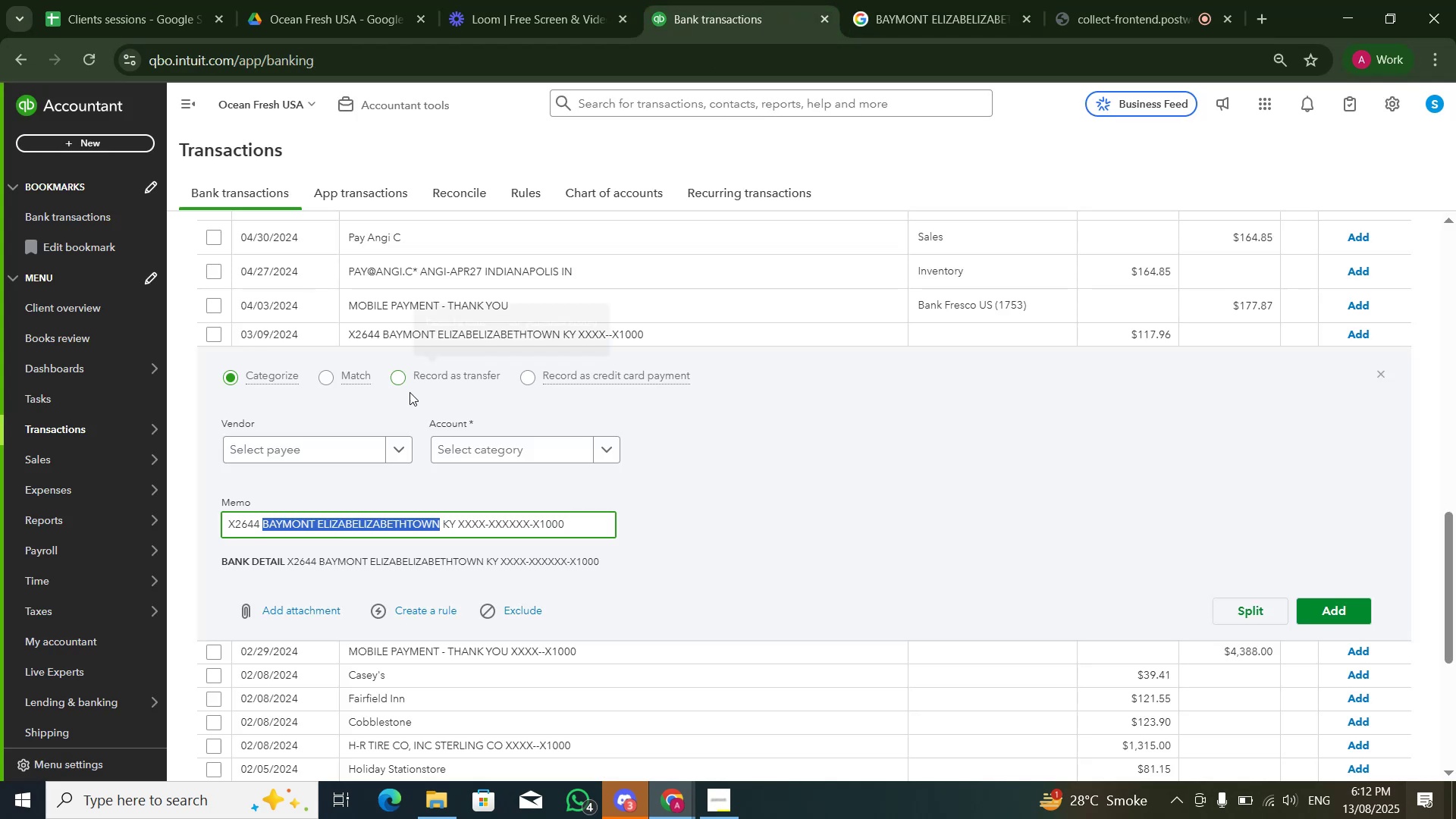 
double_click([494, 457])
 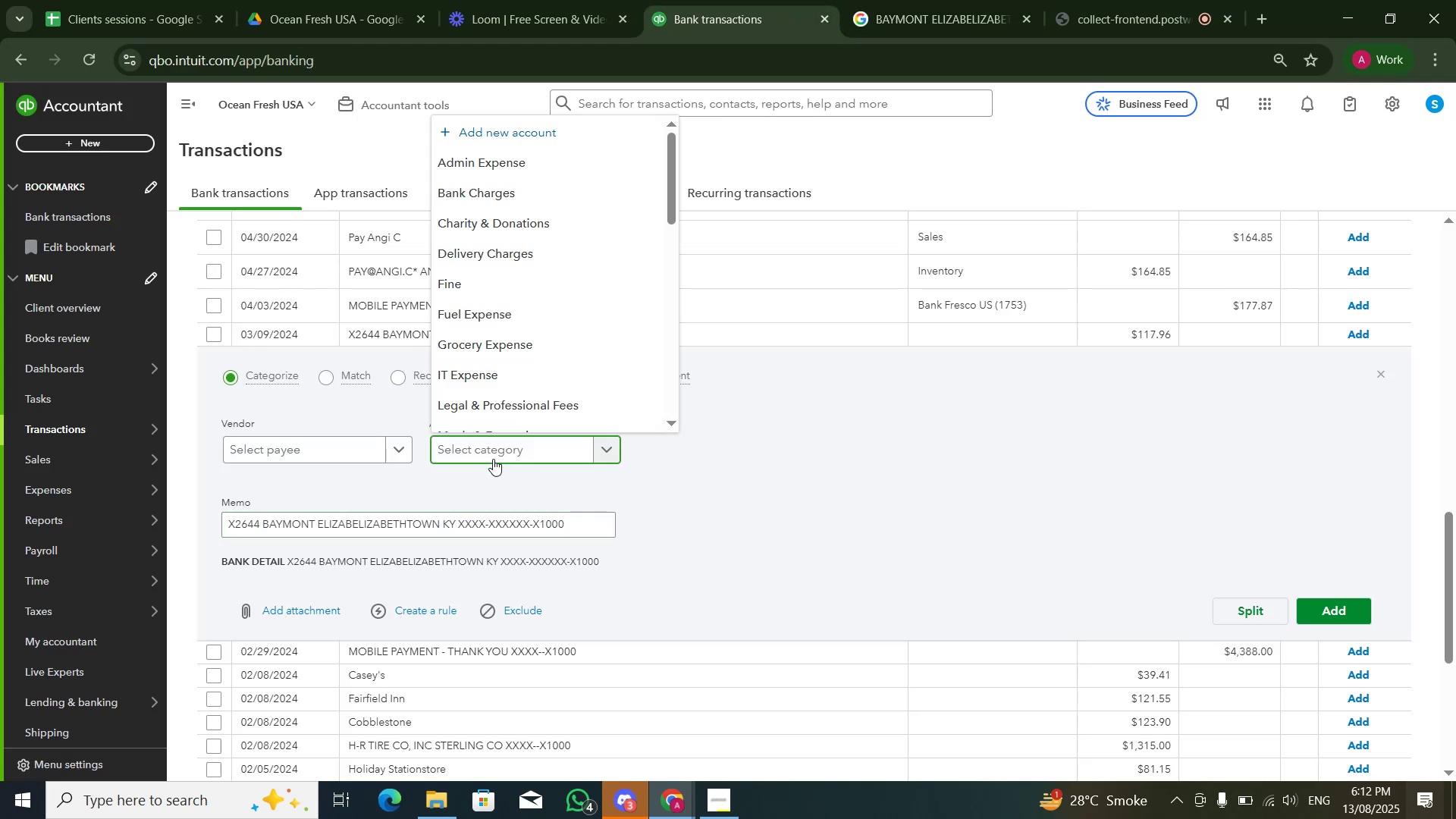 
key(E)
 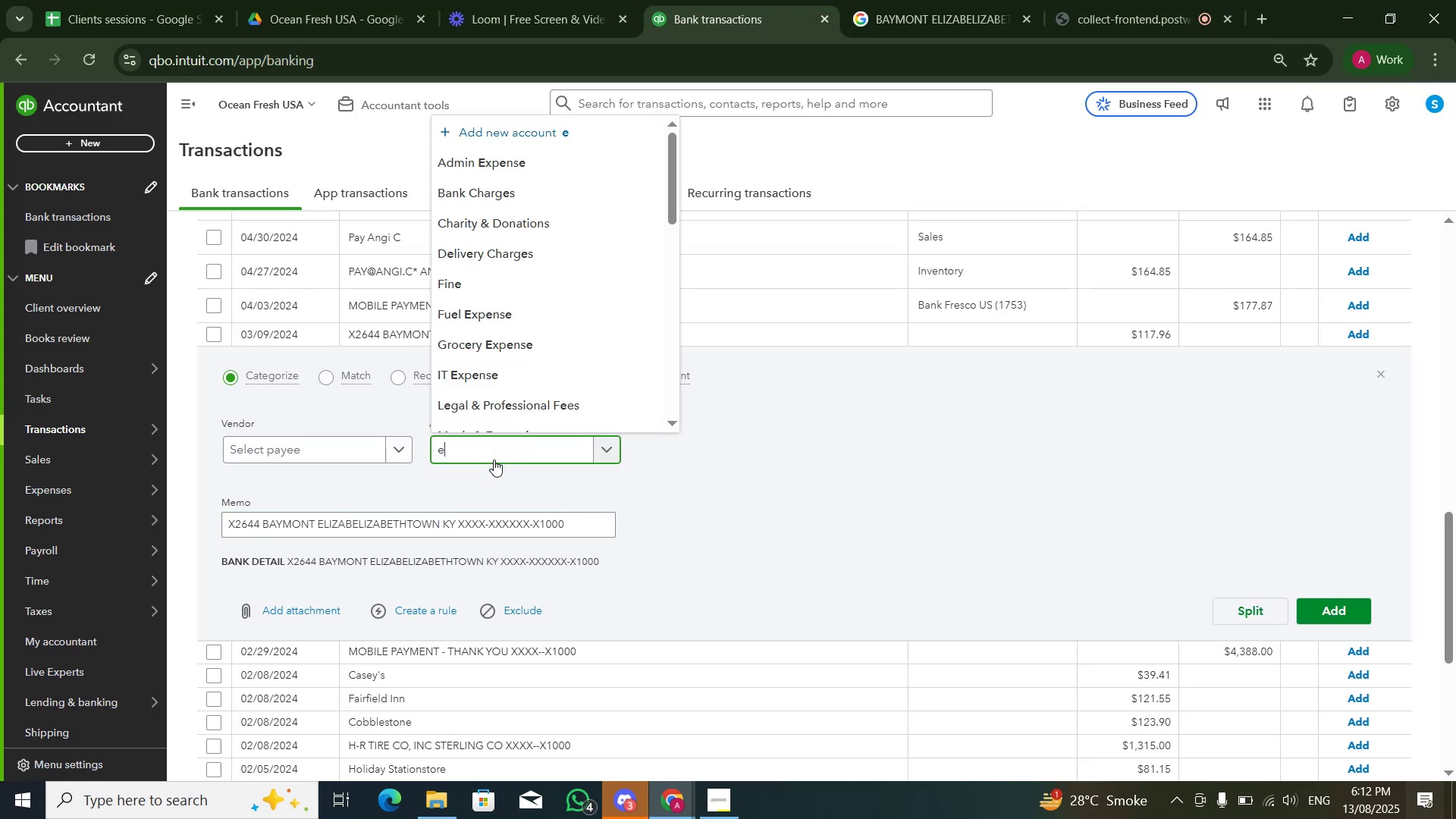 
key(Backspace)
 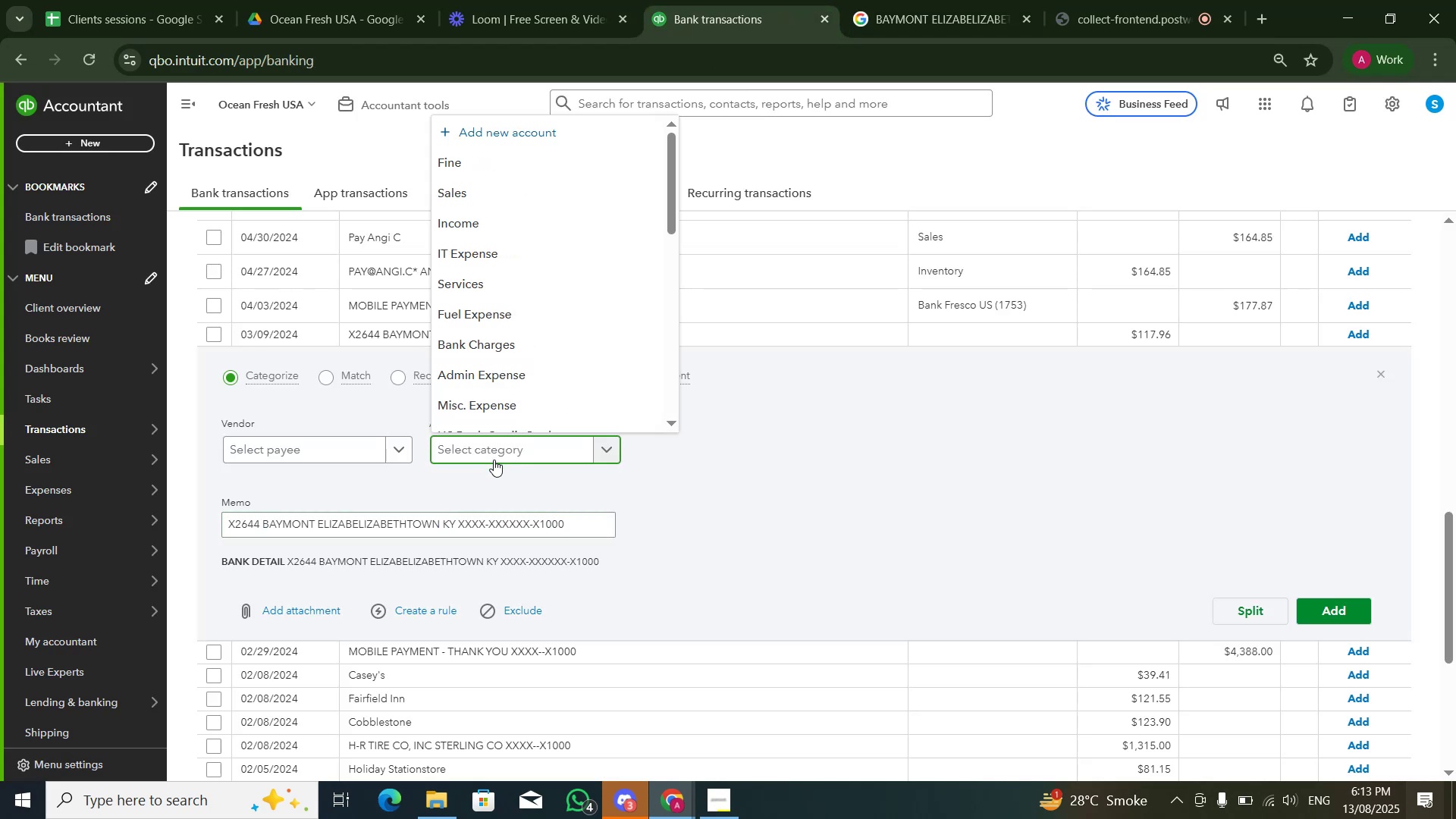 
type(renta)
 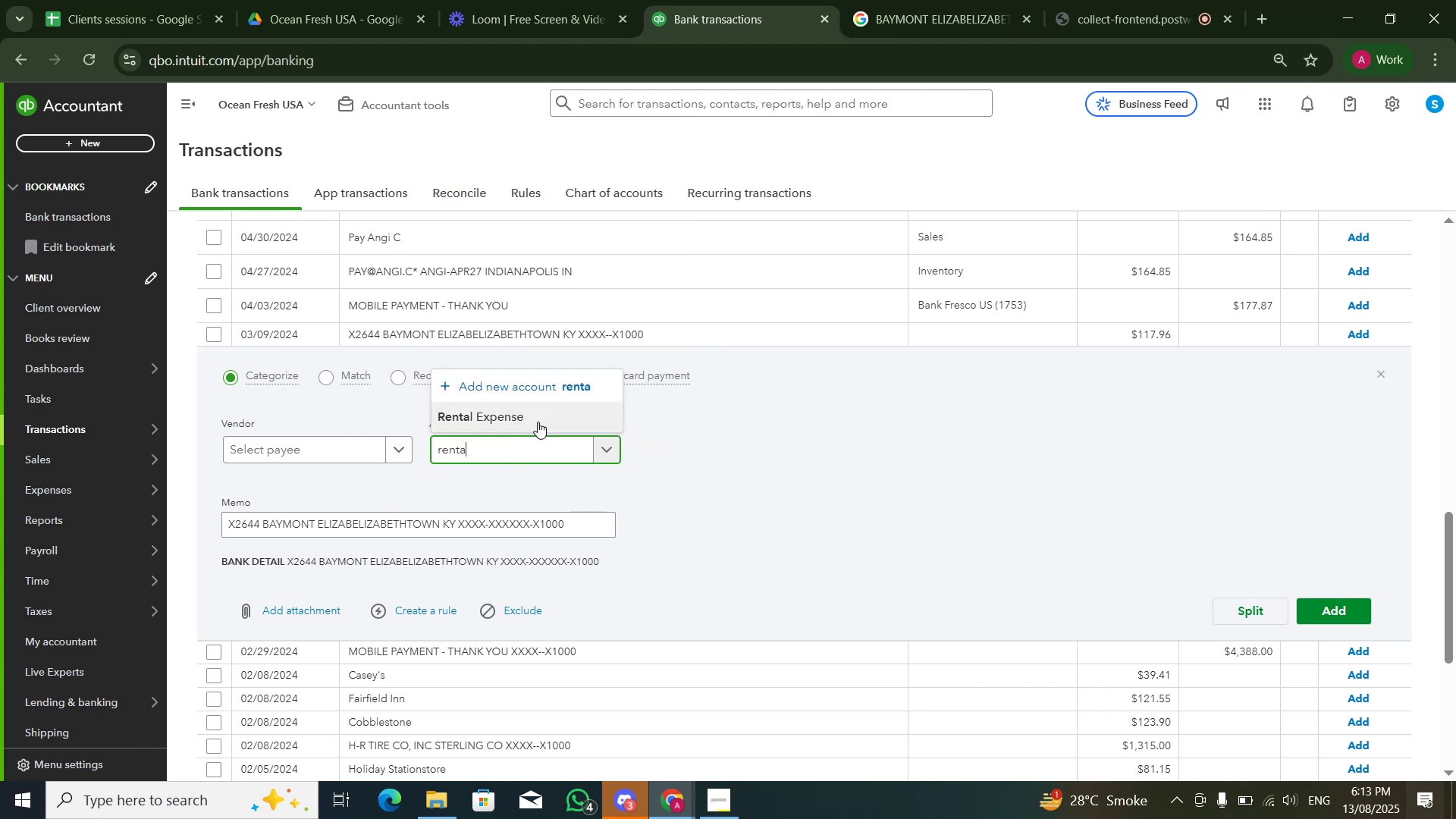 
double_click([1163, 523])
 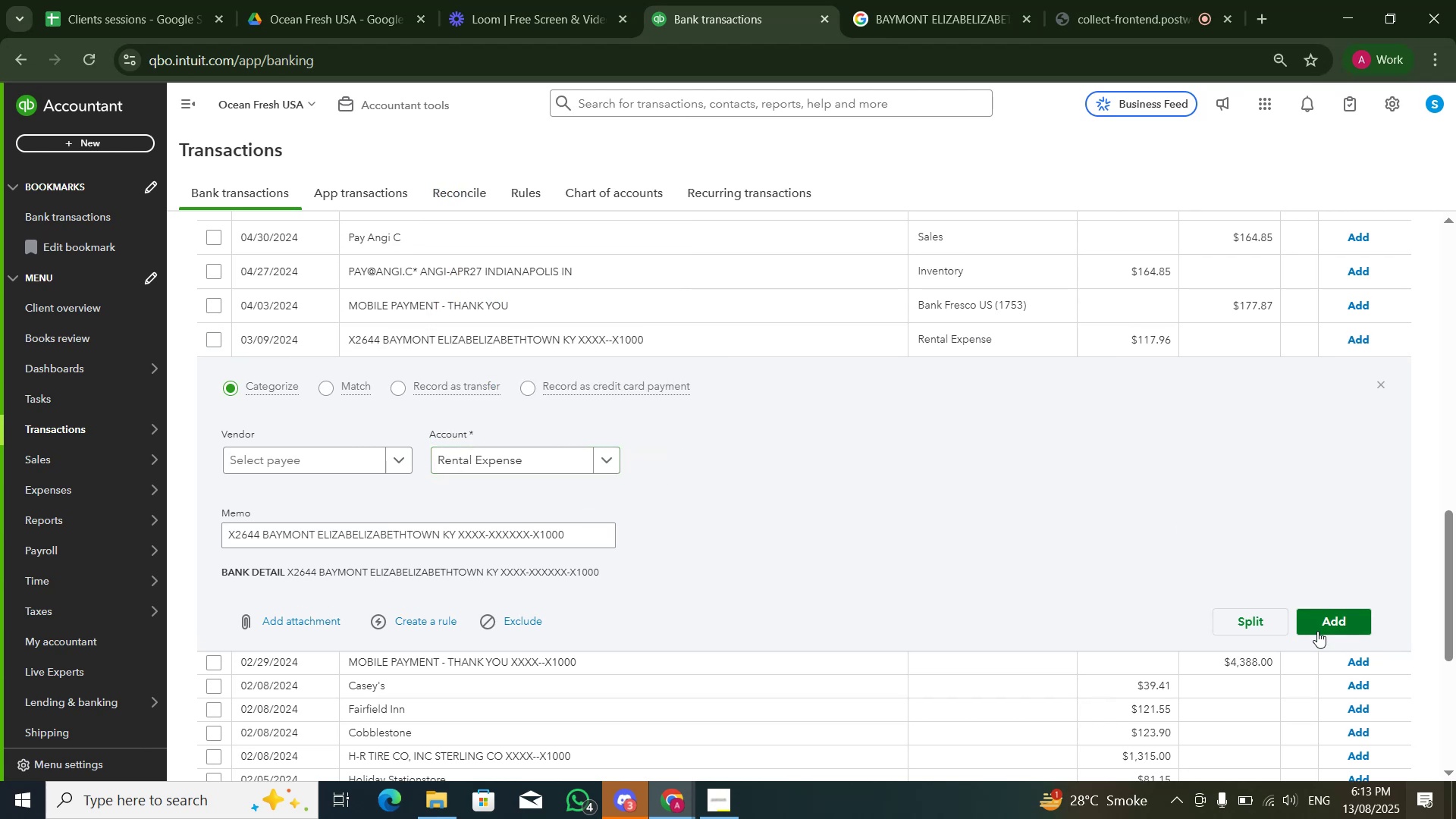 
left_click([1317, 632])
 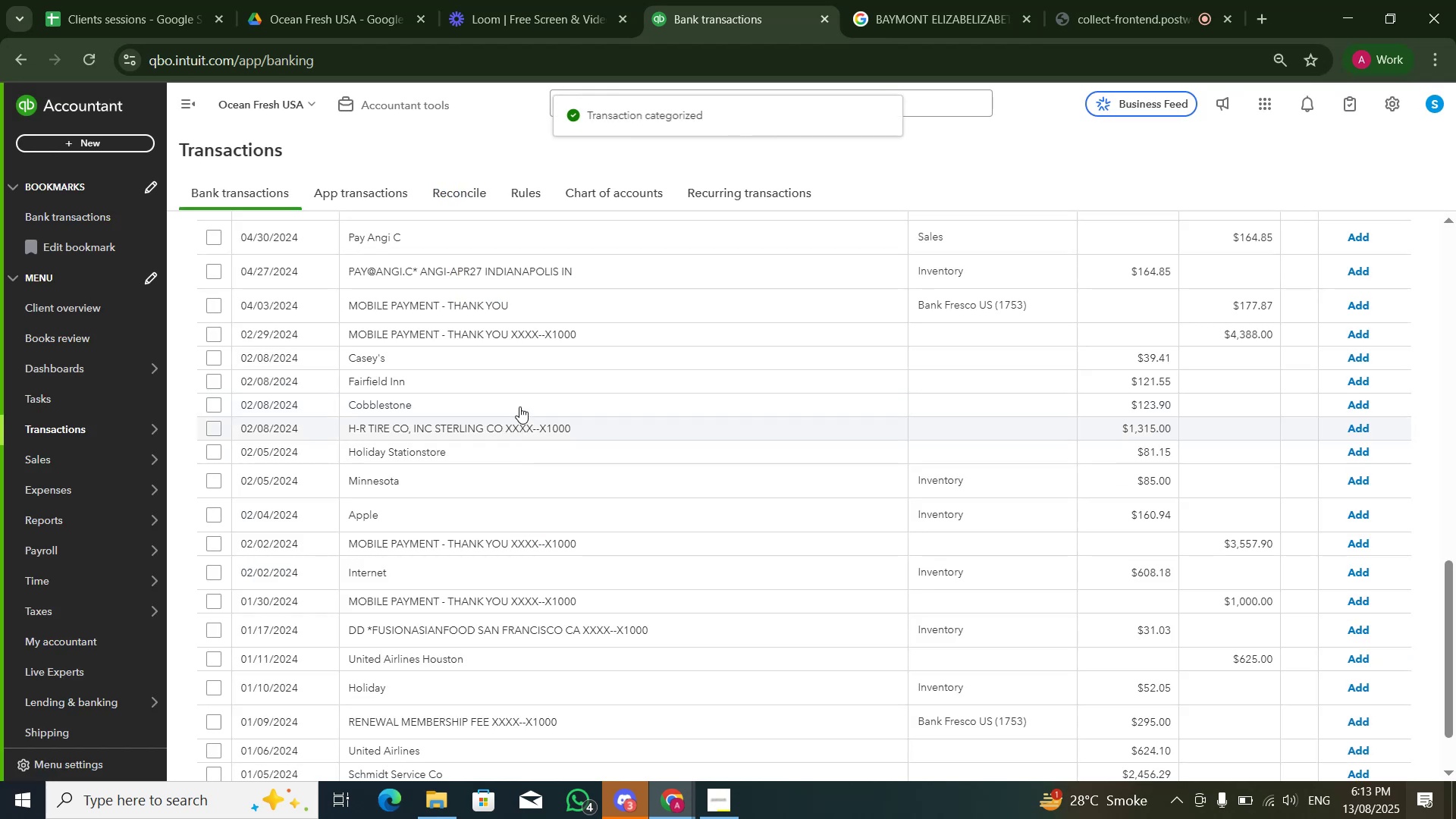 
left_click([534, 359])
 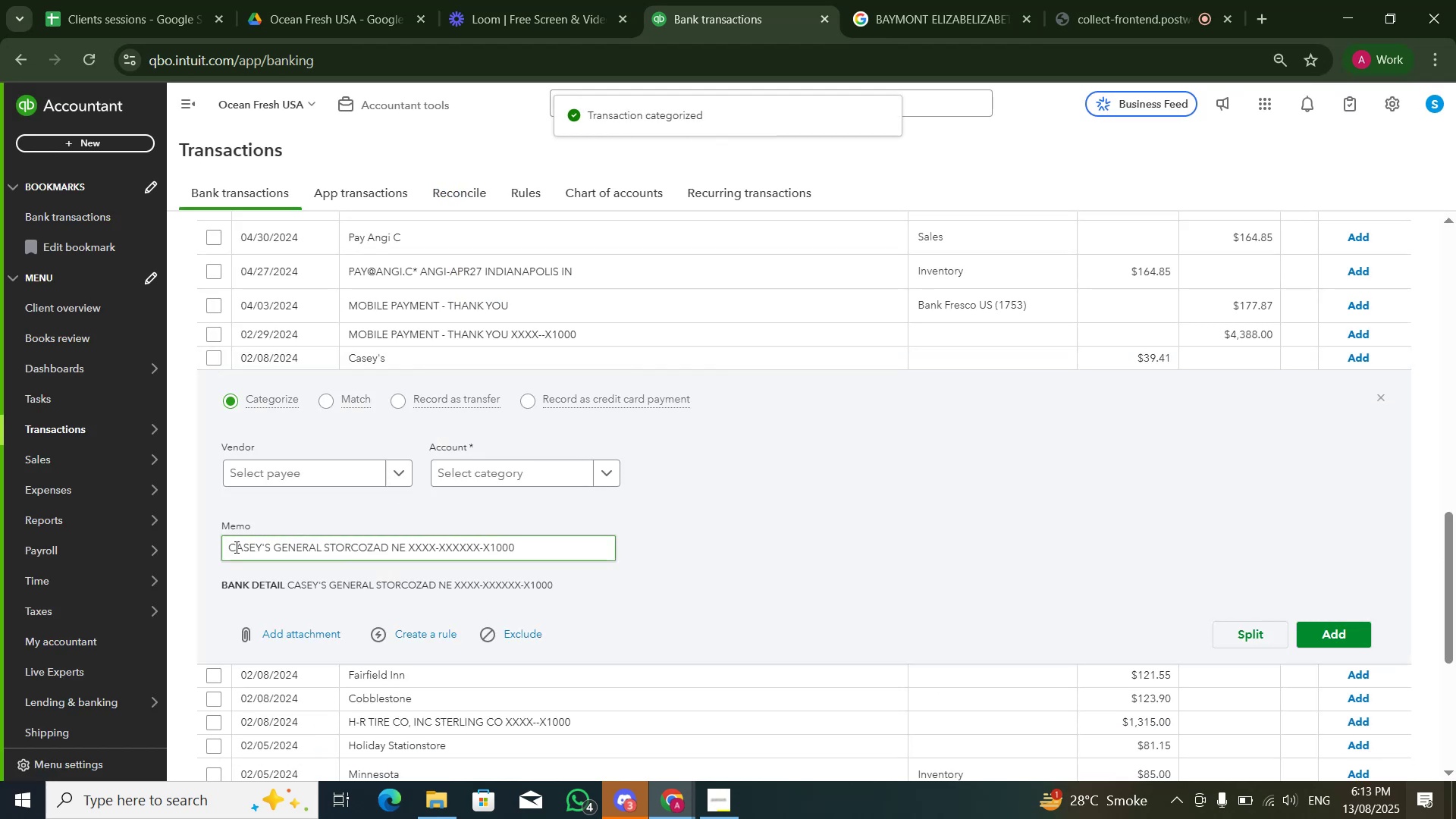 
left_click_drag(start_coordinate=[225, 547], to_coordinate=[390, 546])
 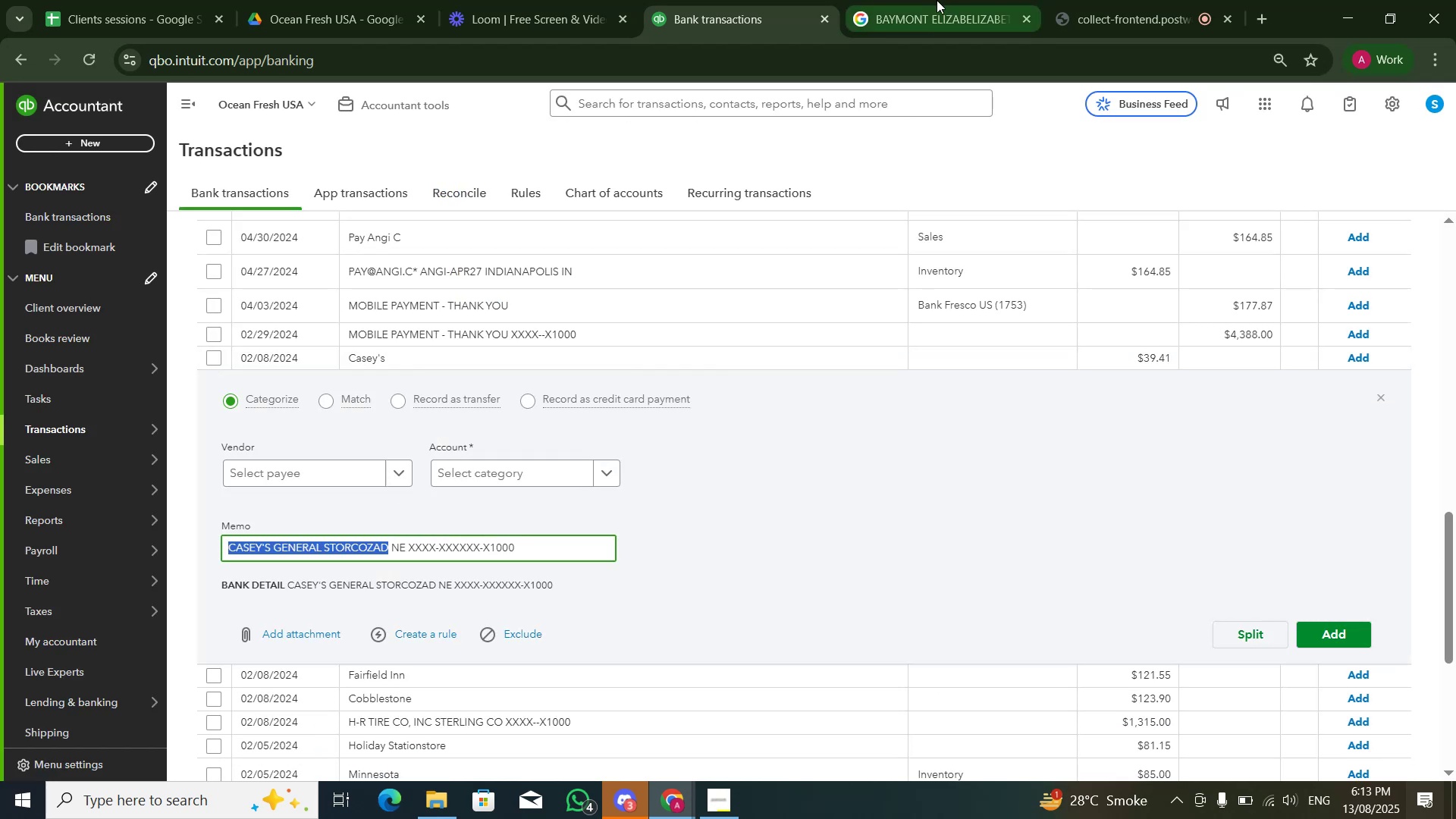 
key(Control+ControlLeft)
 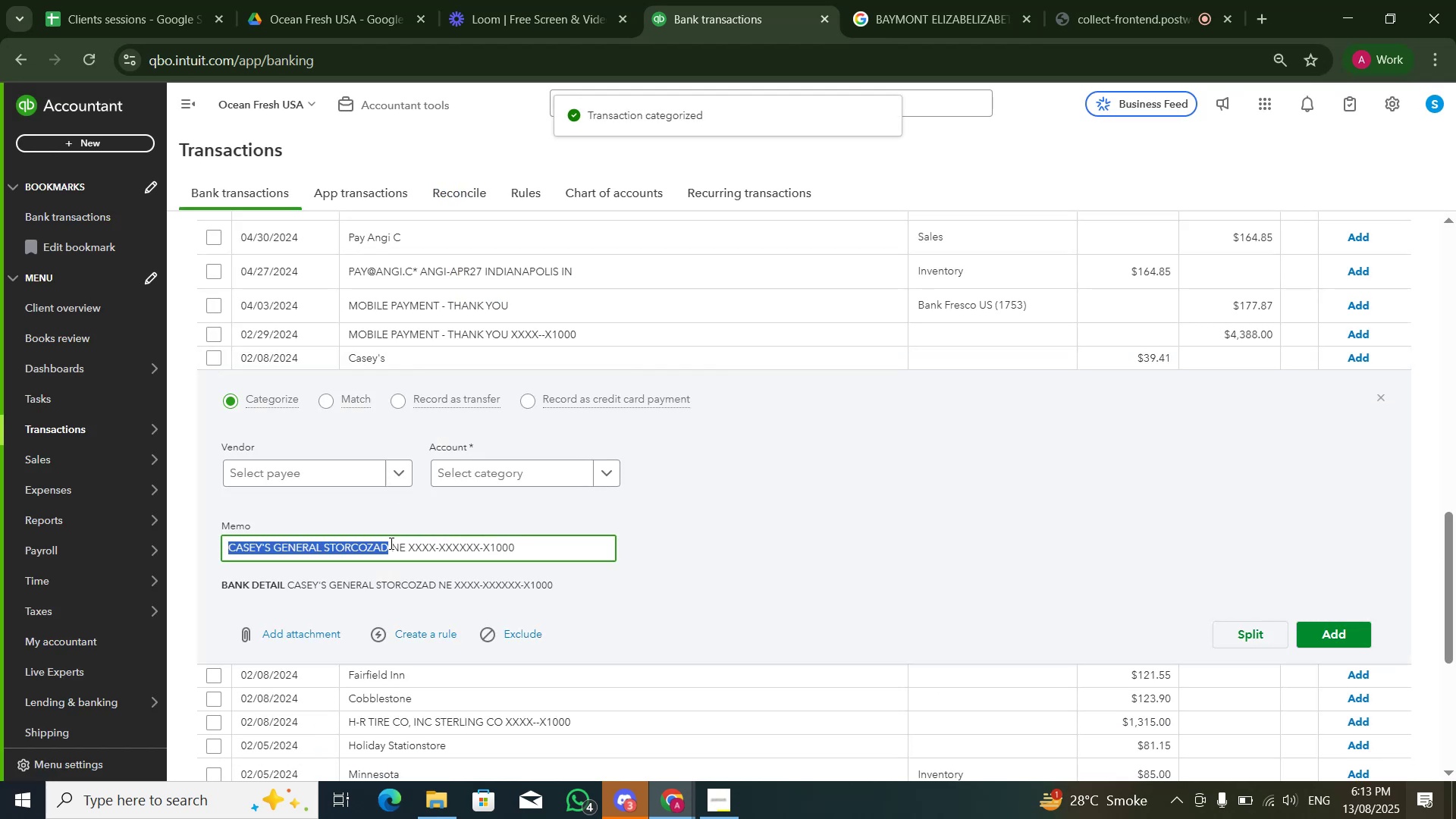 
key(Control+C)
 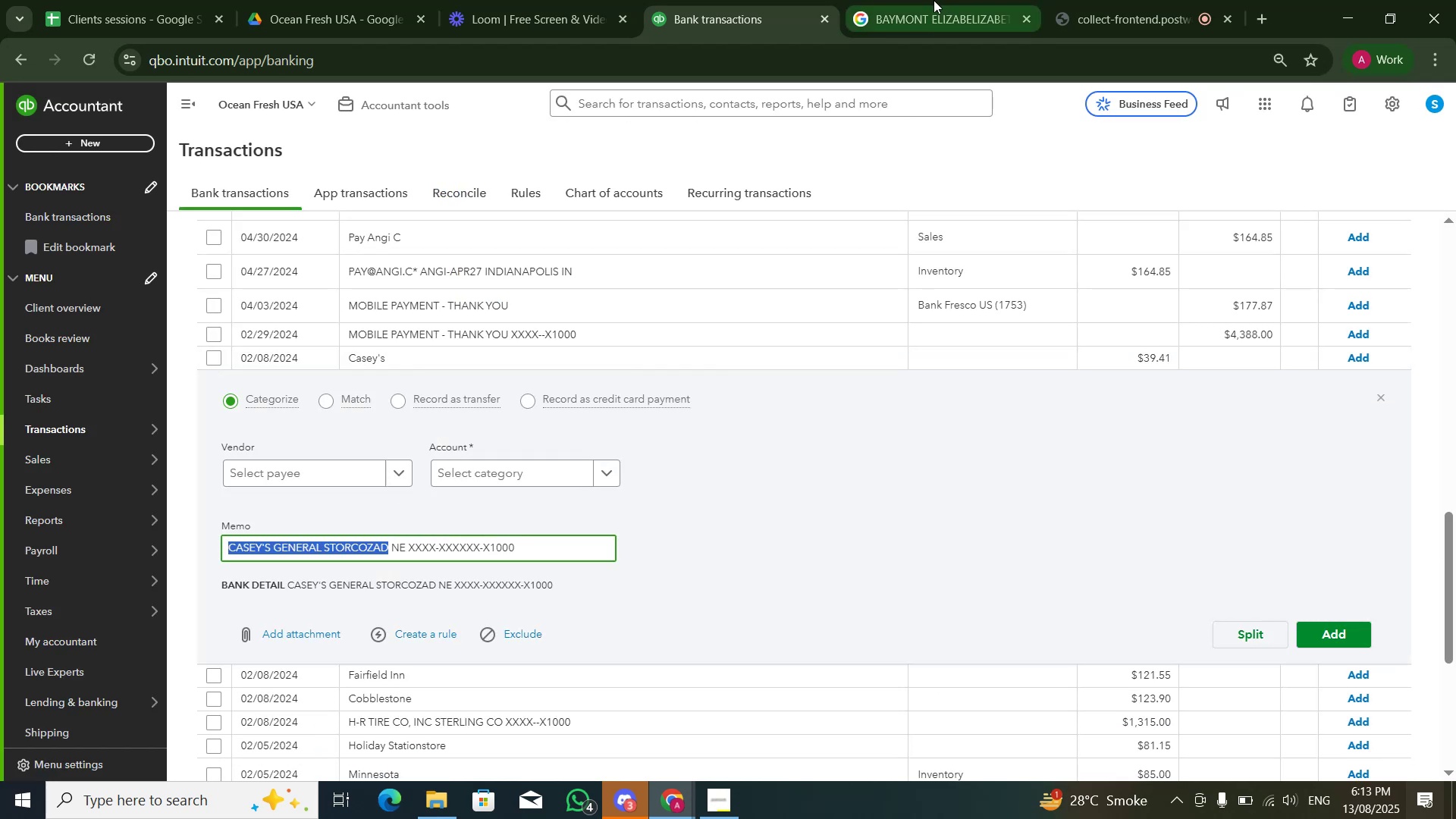 
left_click([934, 0])
 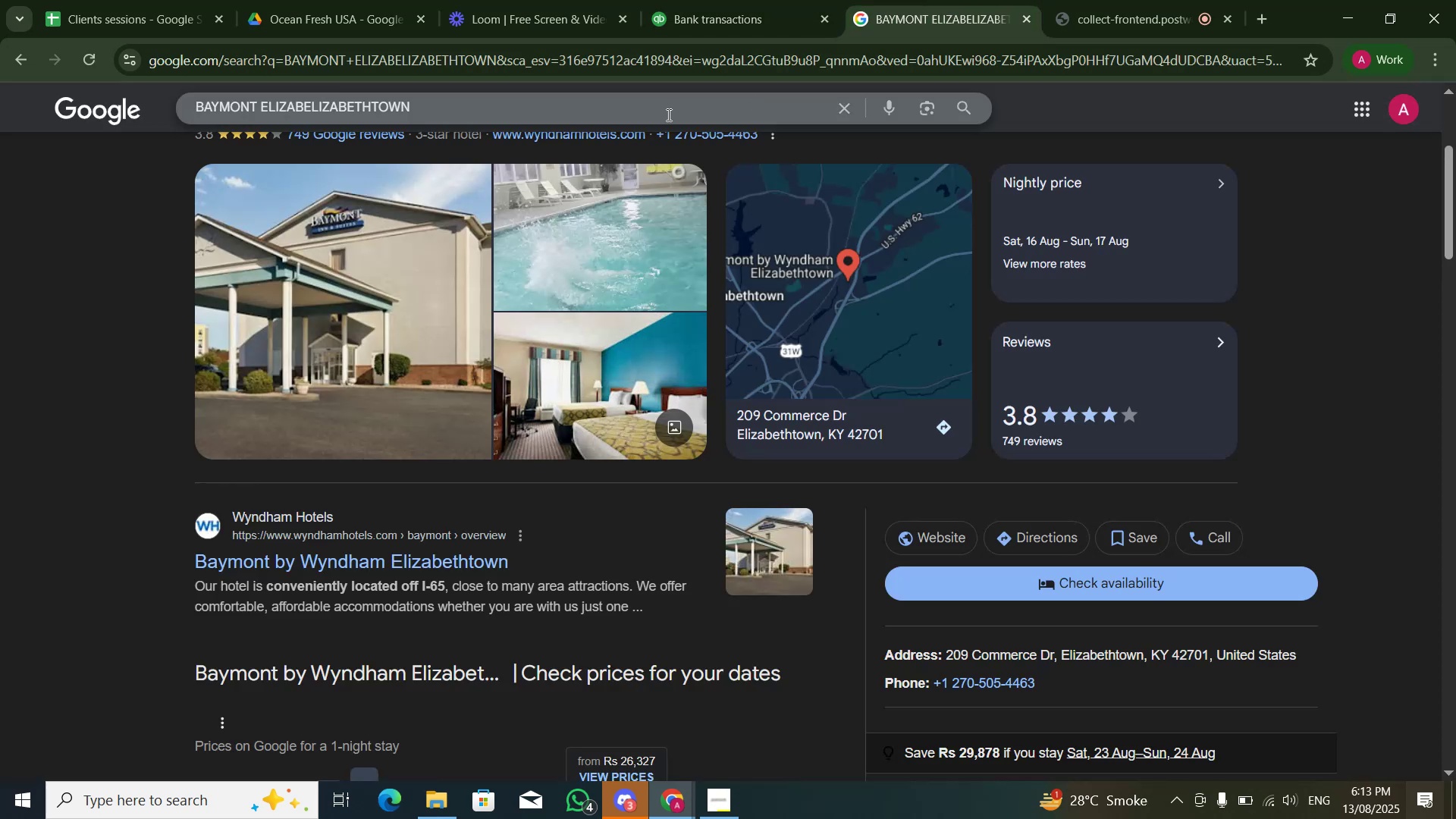 
double_click([667, 115])
 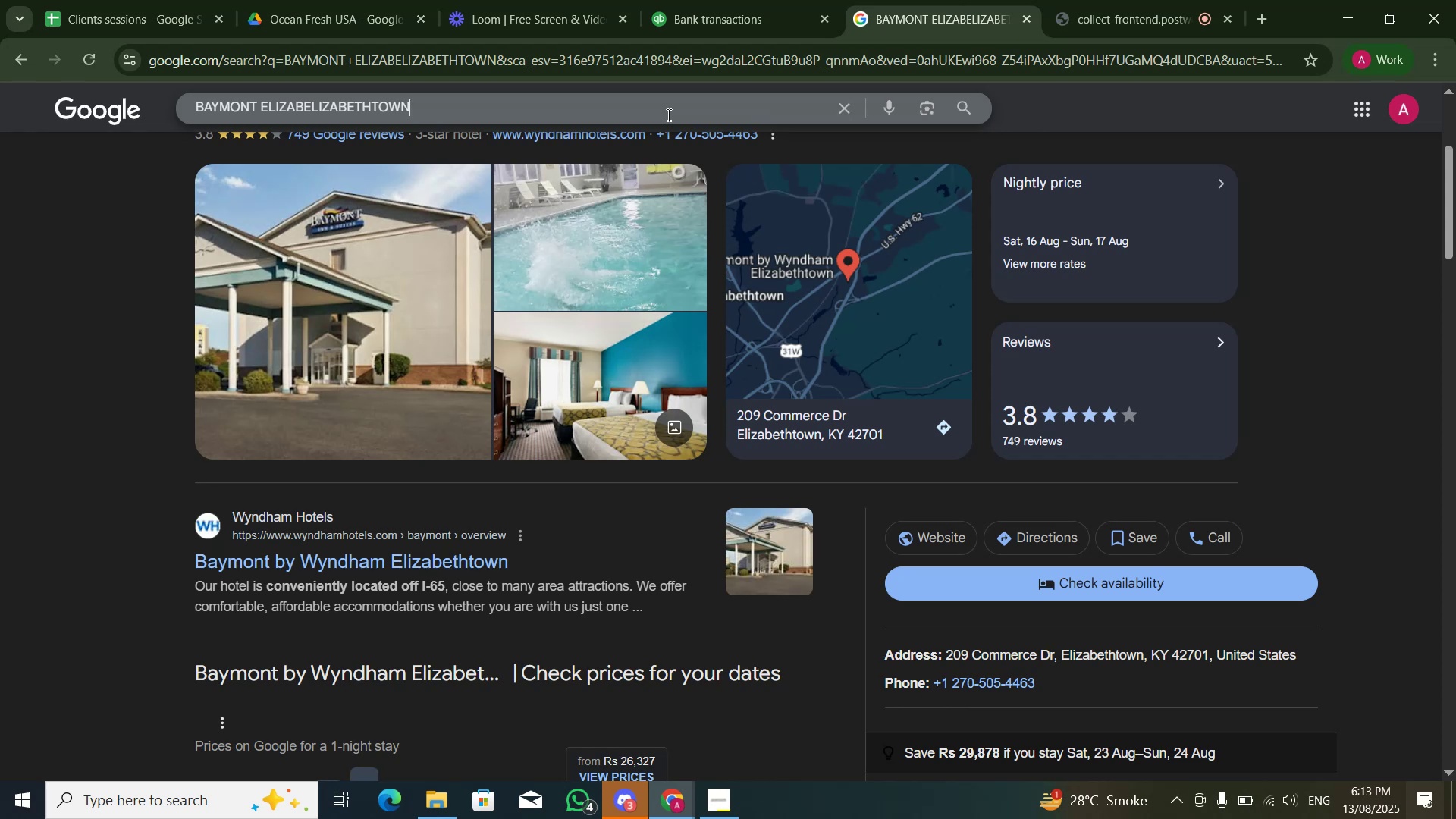 
key(Control+A)
 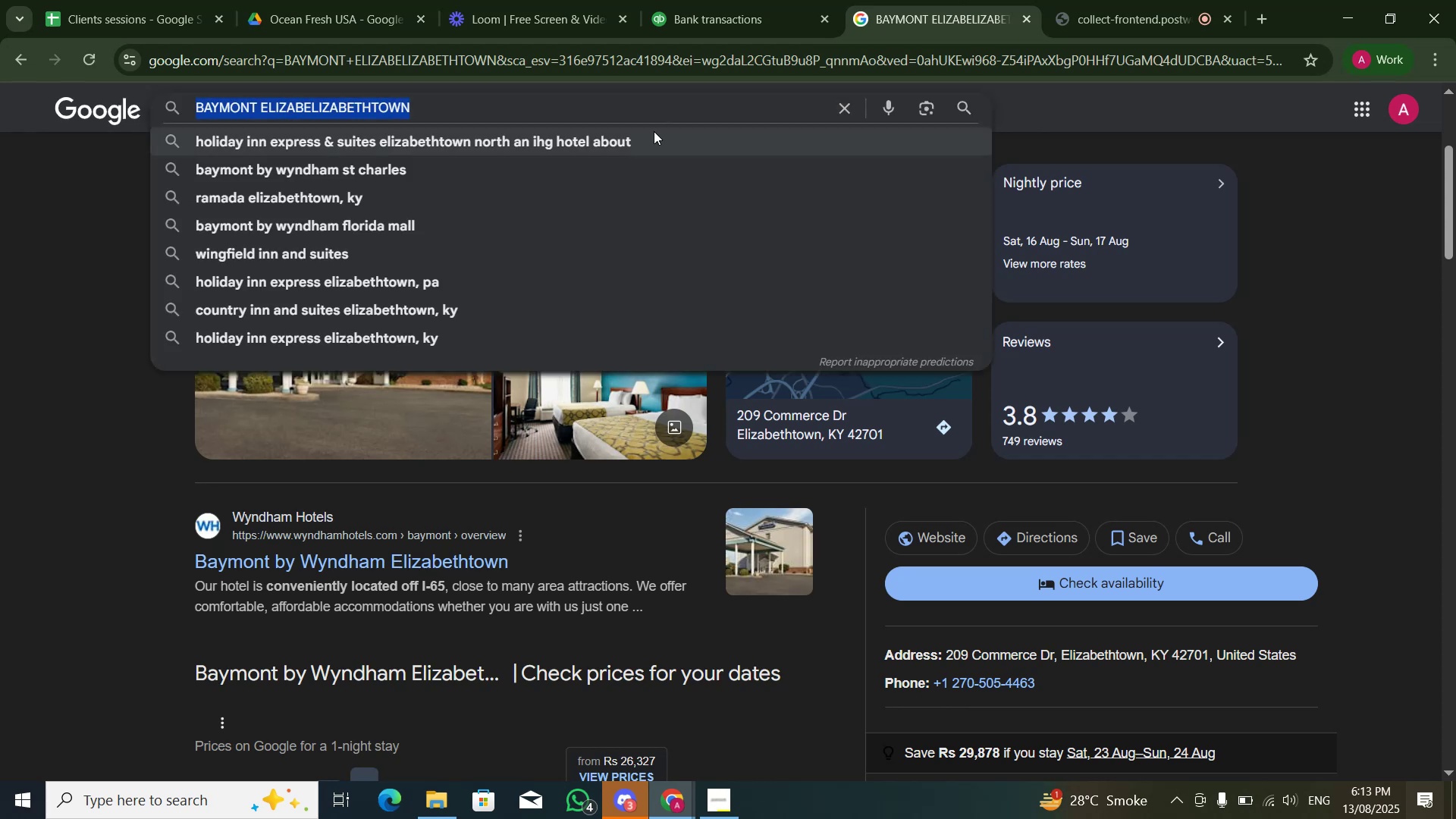 
key(Control+V)
 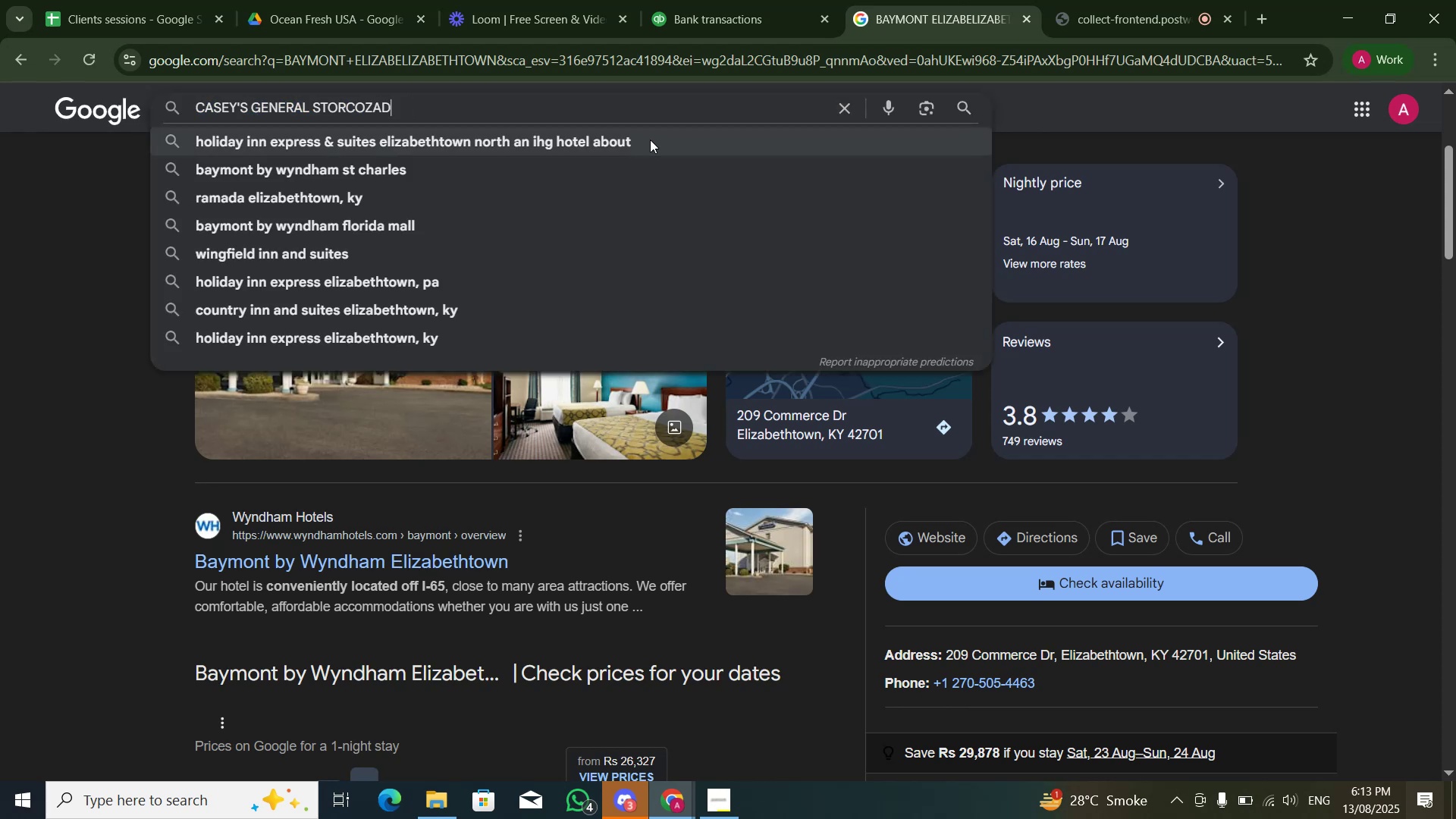 
key(NumpadEnter)
 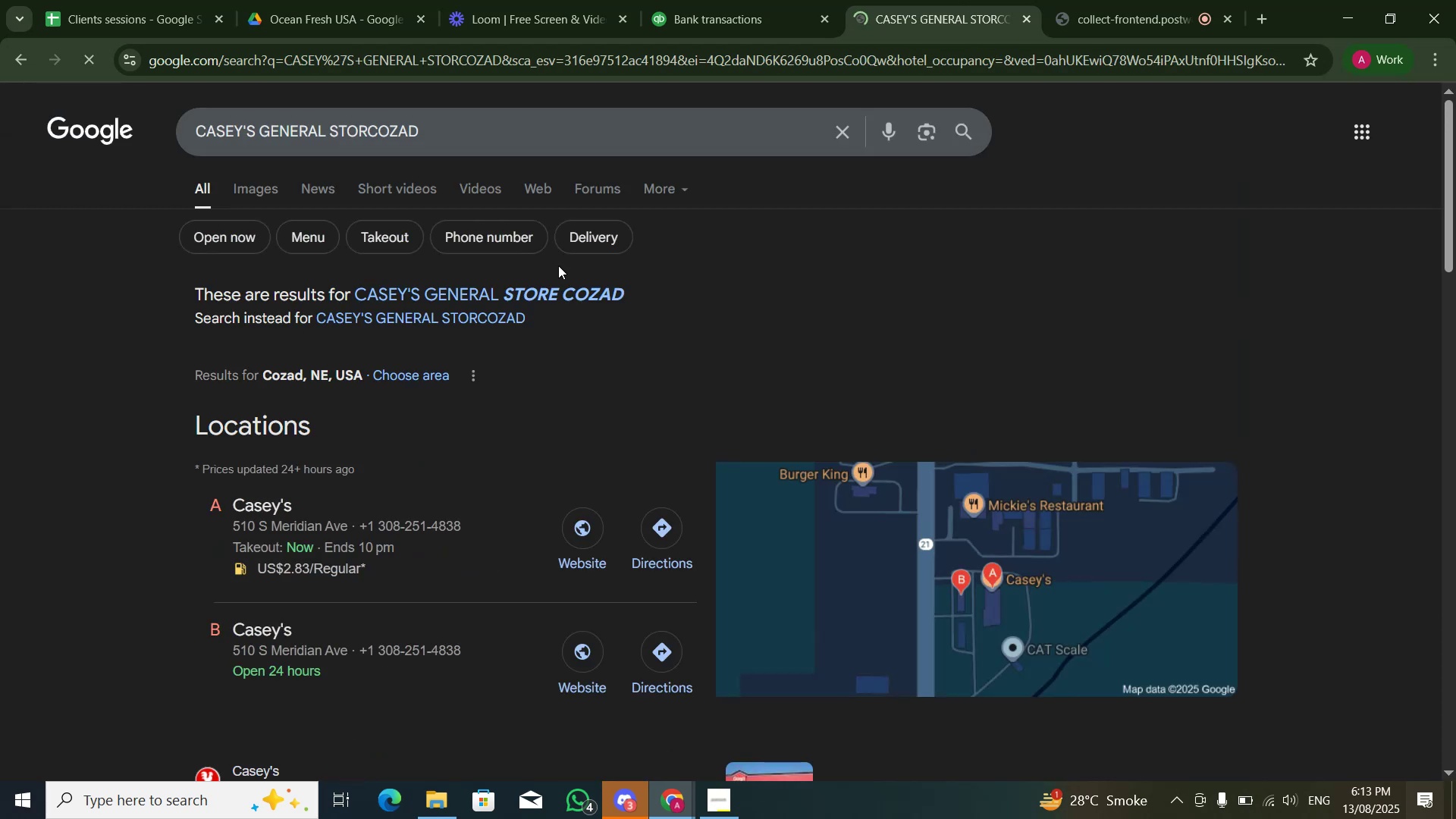 
scroll: coordinate [518, 341], scroll_direction: down, amount: 5.0
 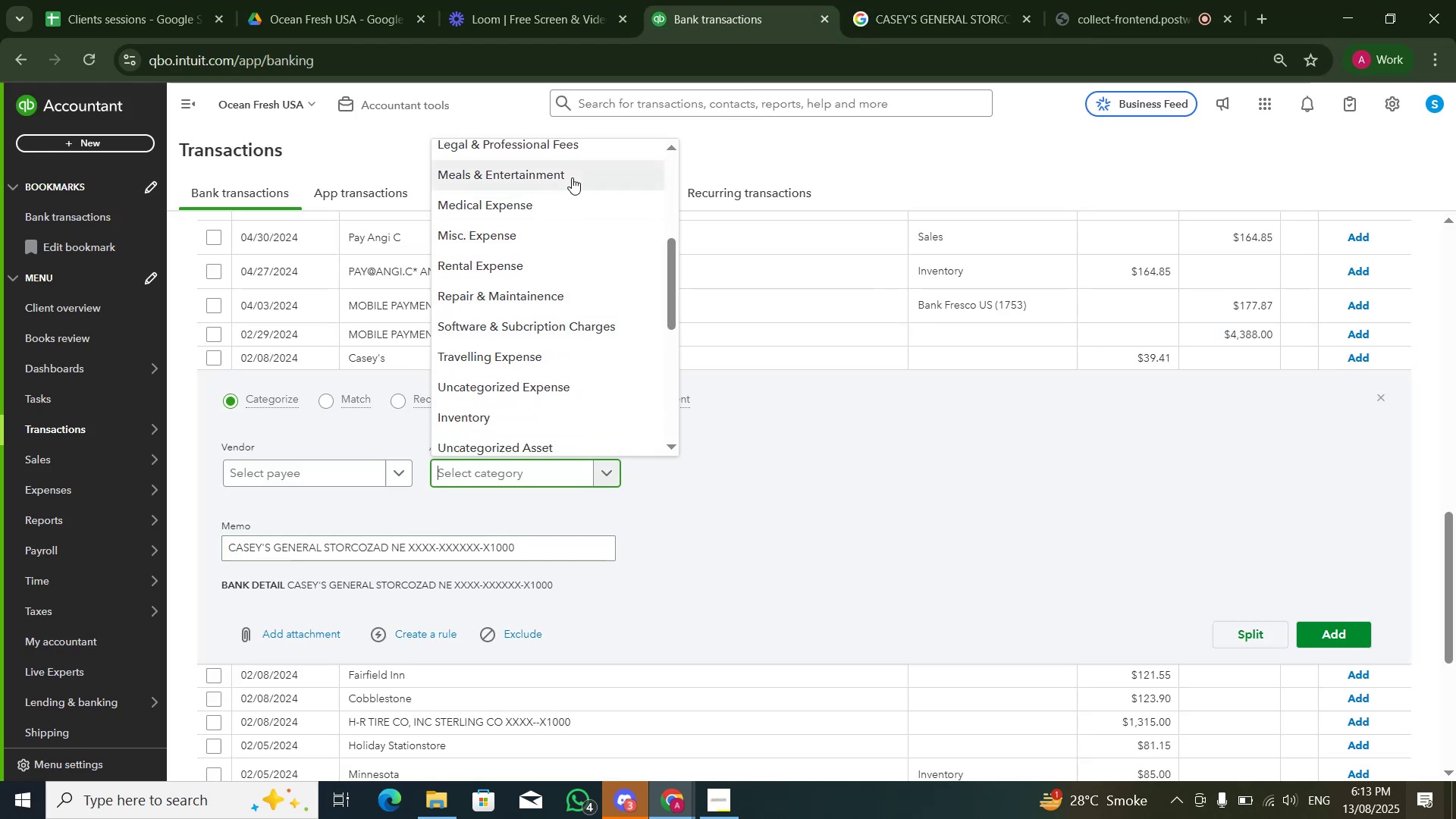 
left_click([572, 177])
 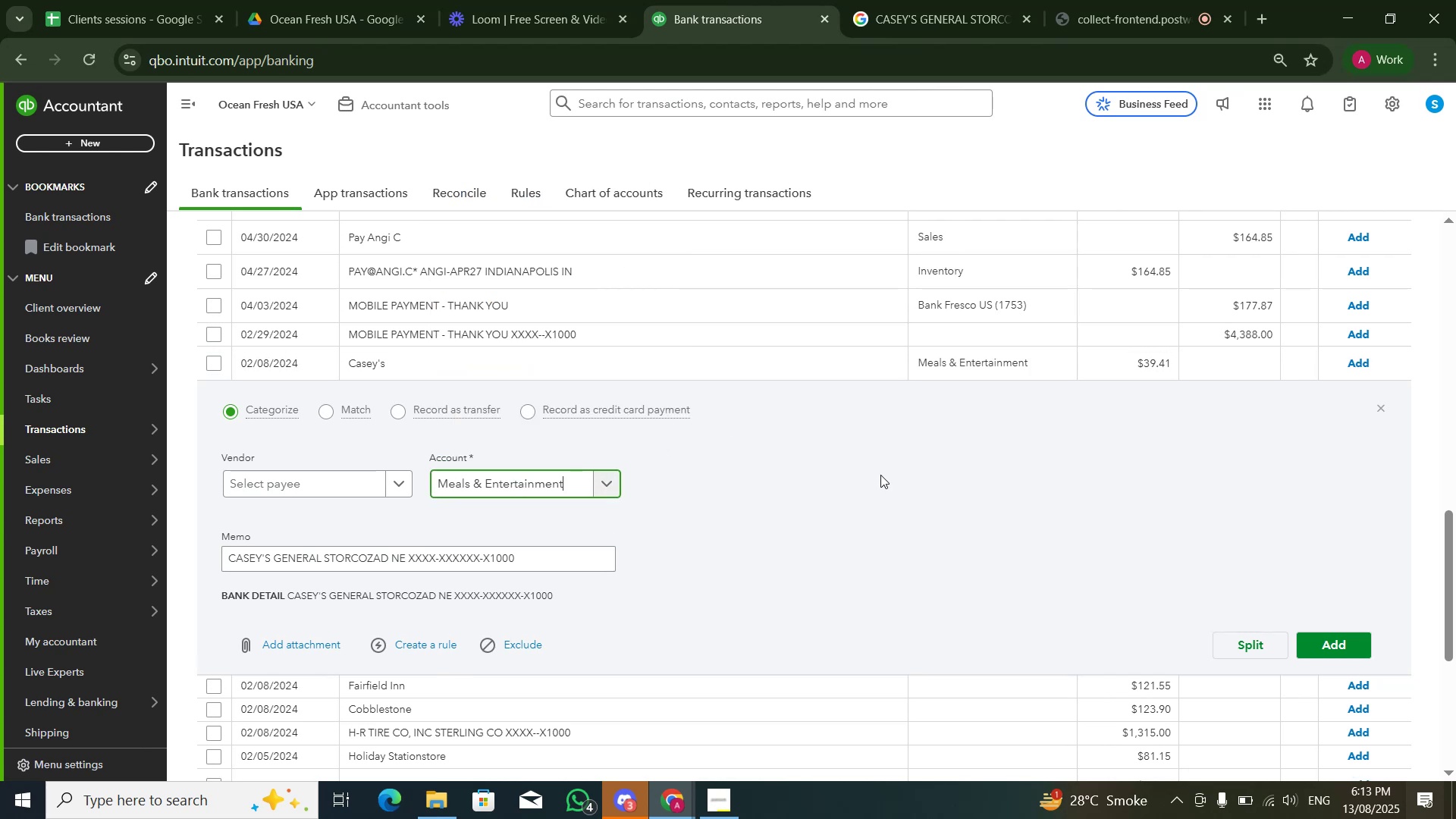 
left_click([883, 475])
 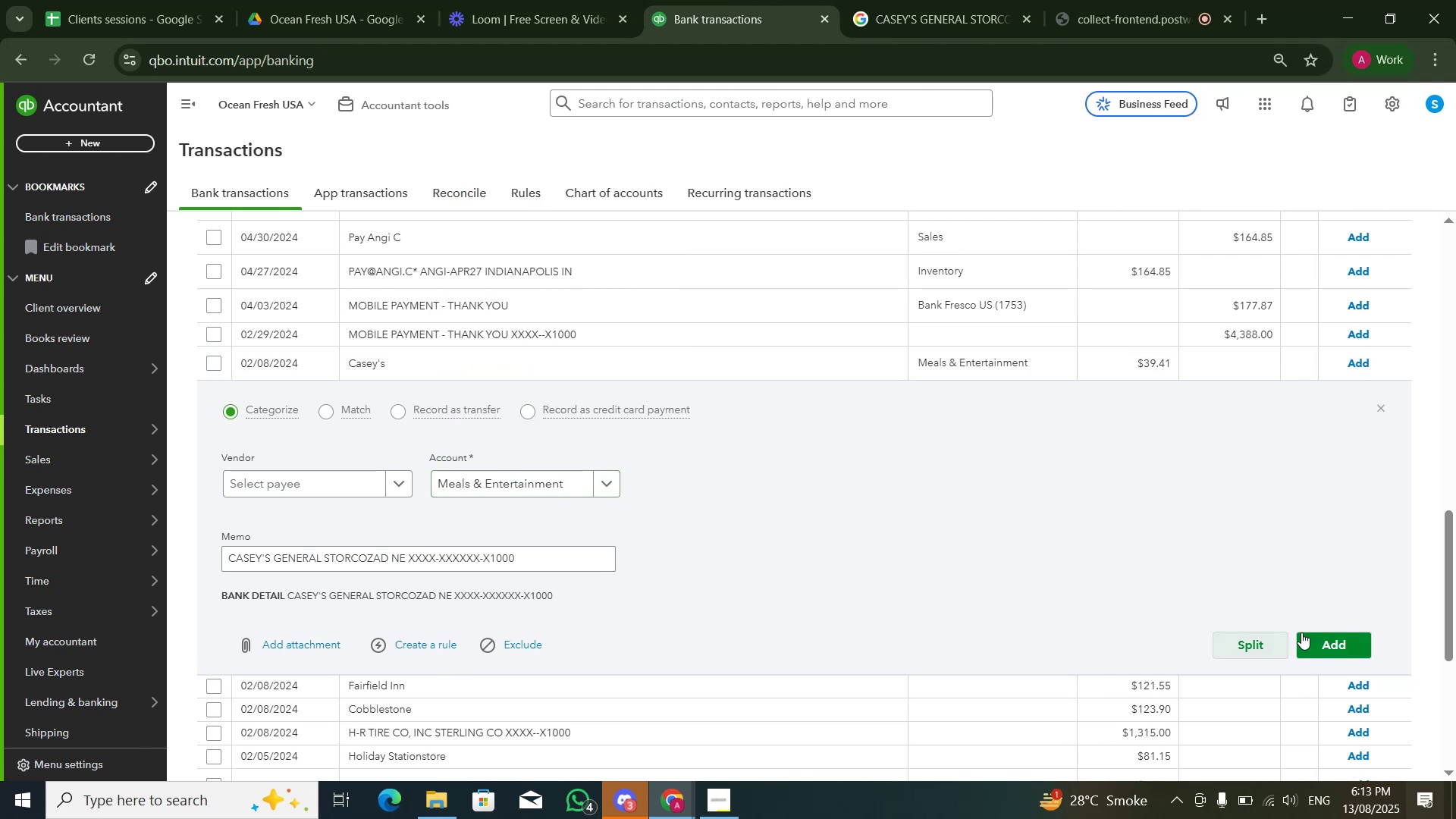 
left_click([1301, 632])
 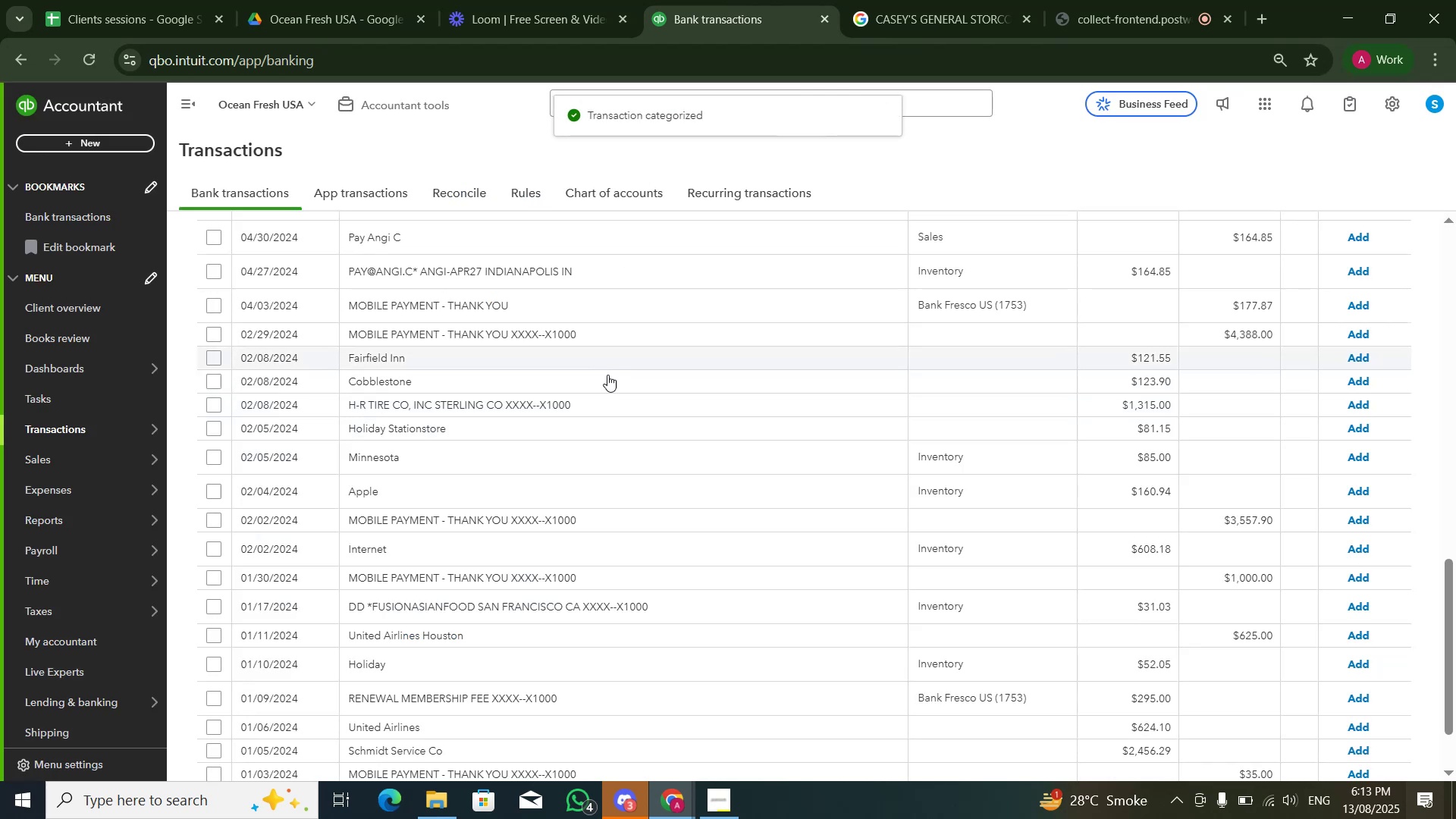 
left_click([538, 468])
 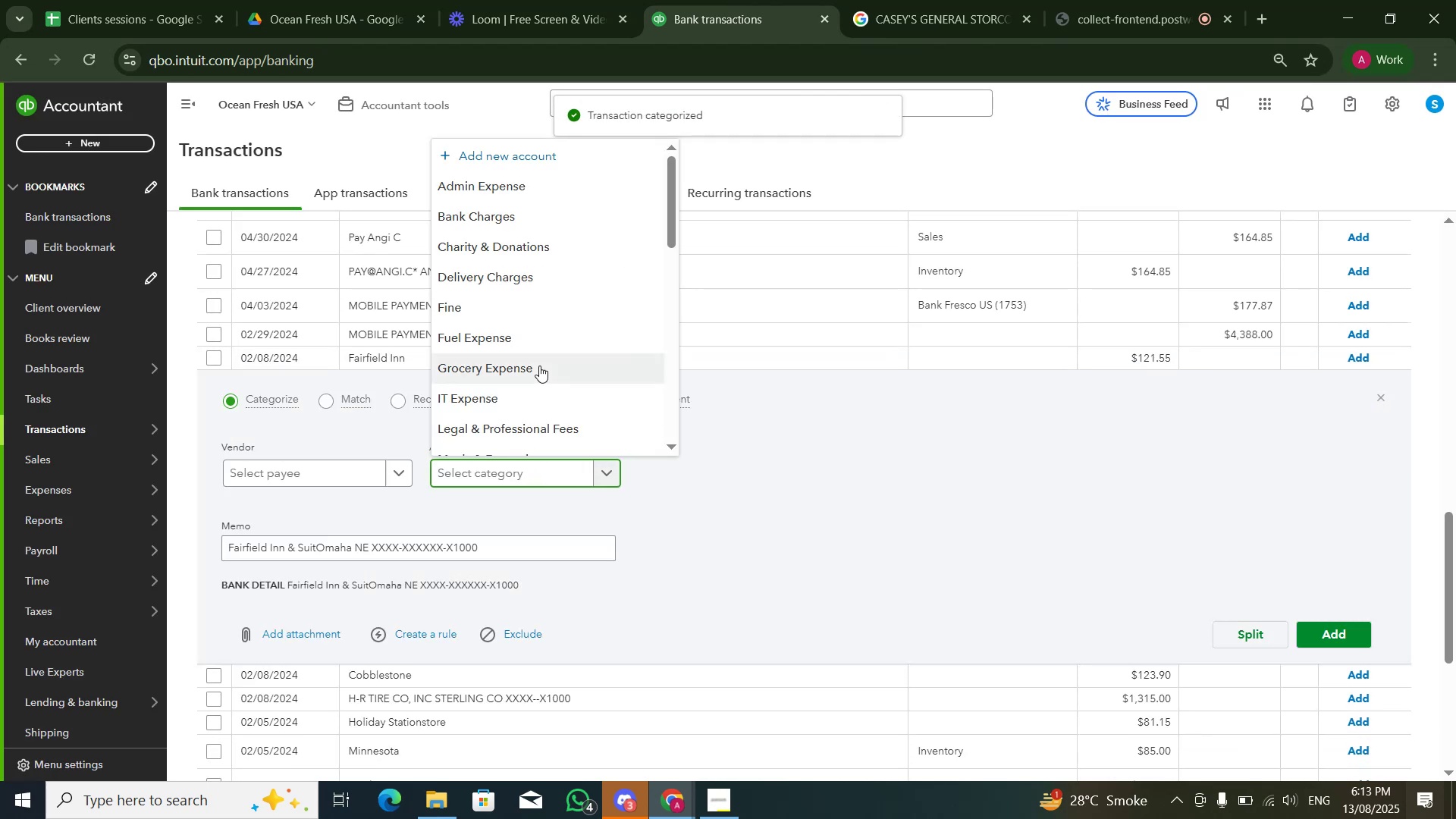 
type(rent)
 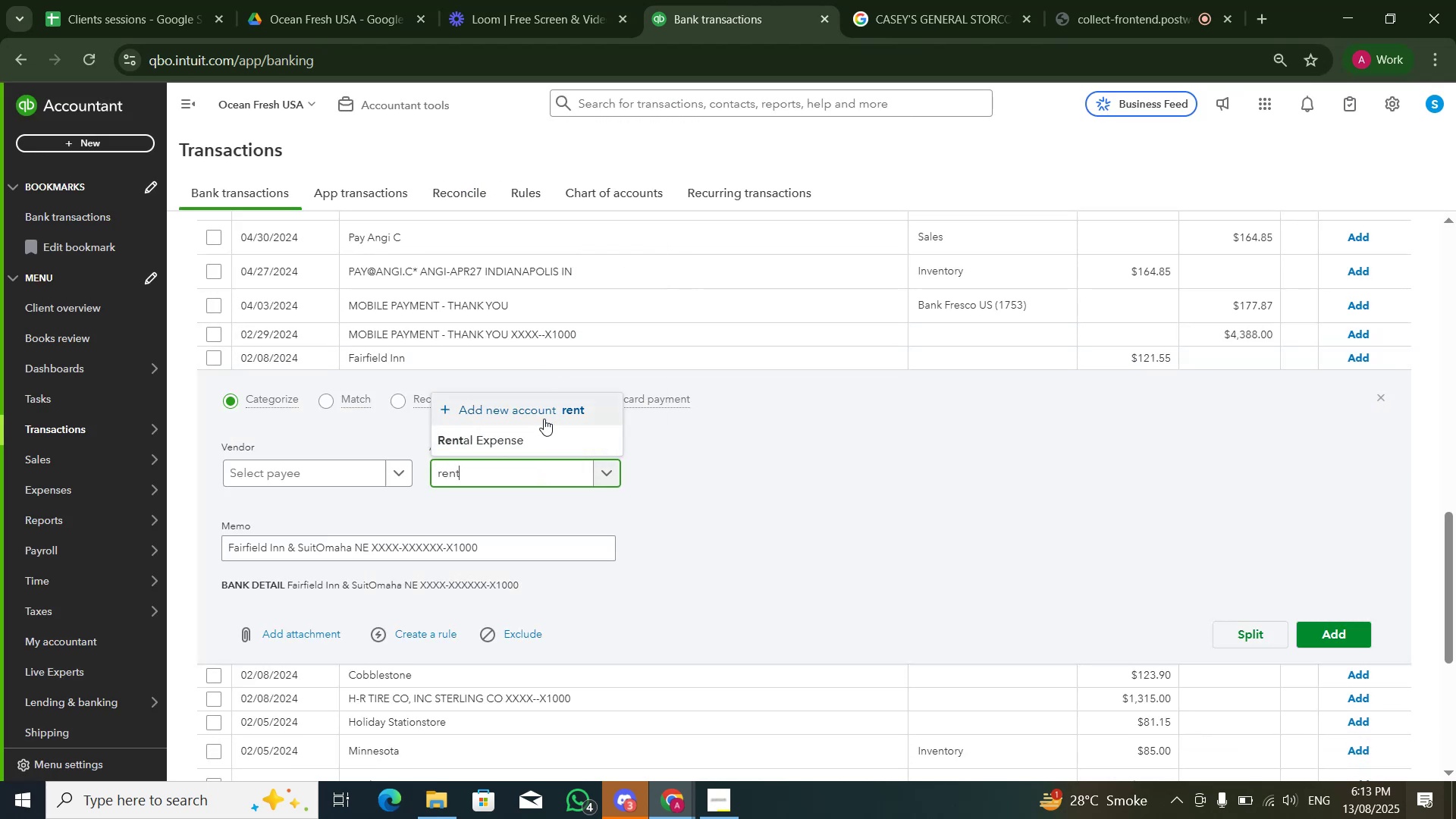 
left_click([542, 435])
 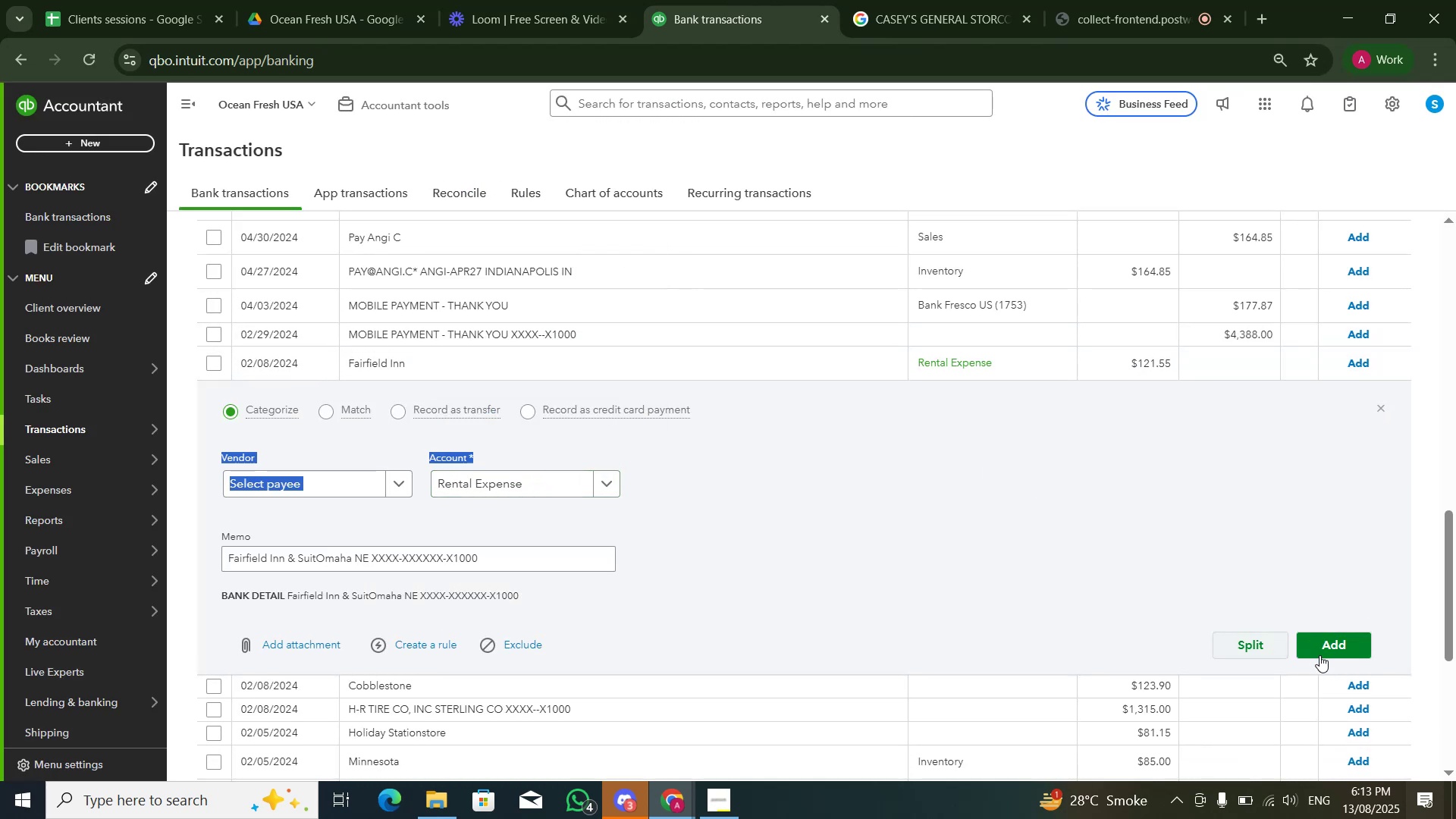 
double_click([1333, 635])
 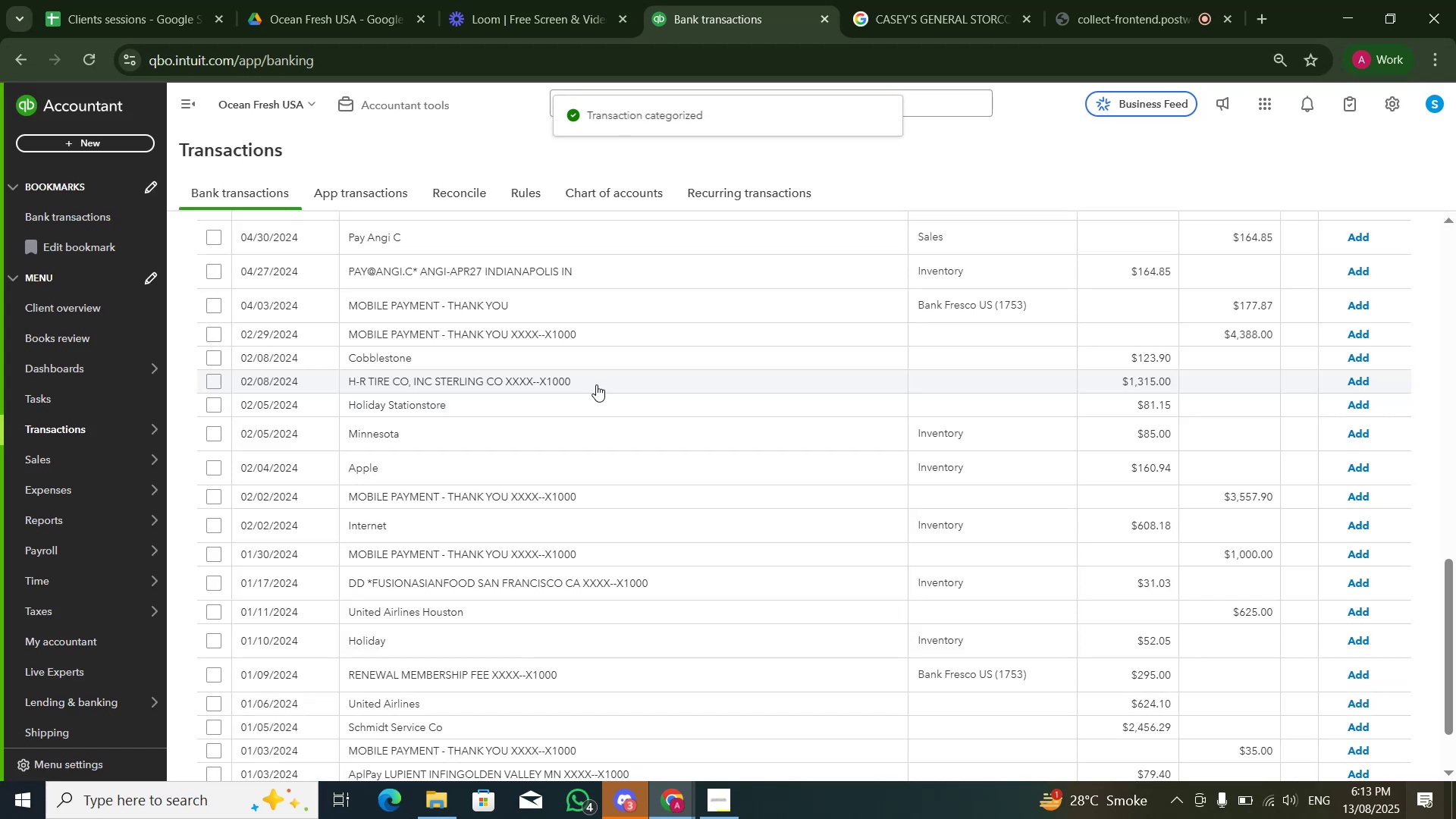 
left_click([594, 359])
 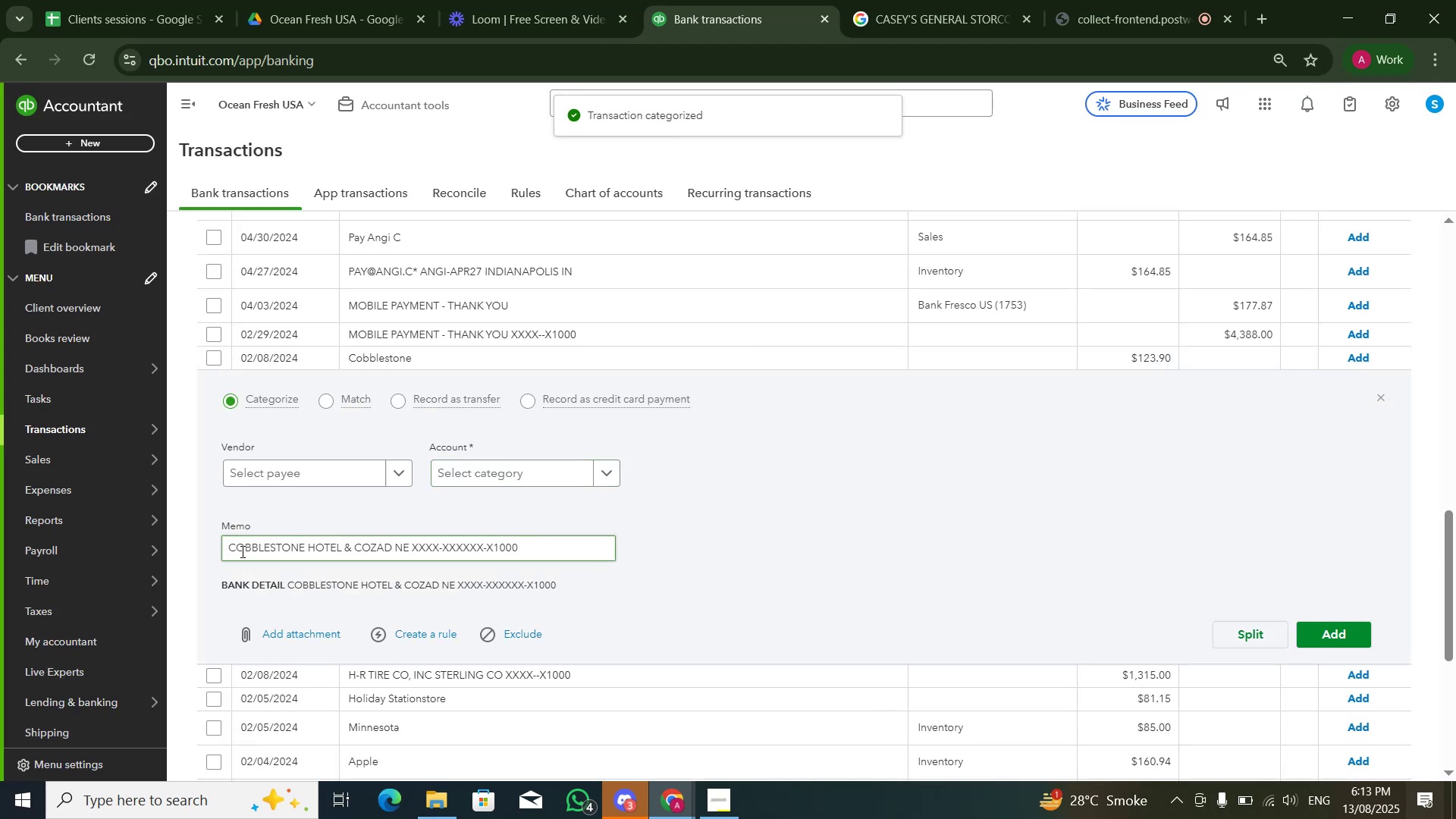 
left_click_drag(start_coordinate=[231, 549], to_coordinate=[340, 548])
 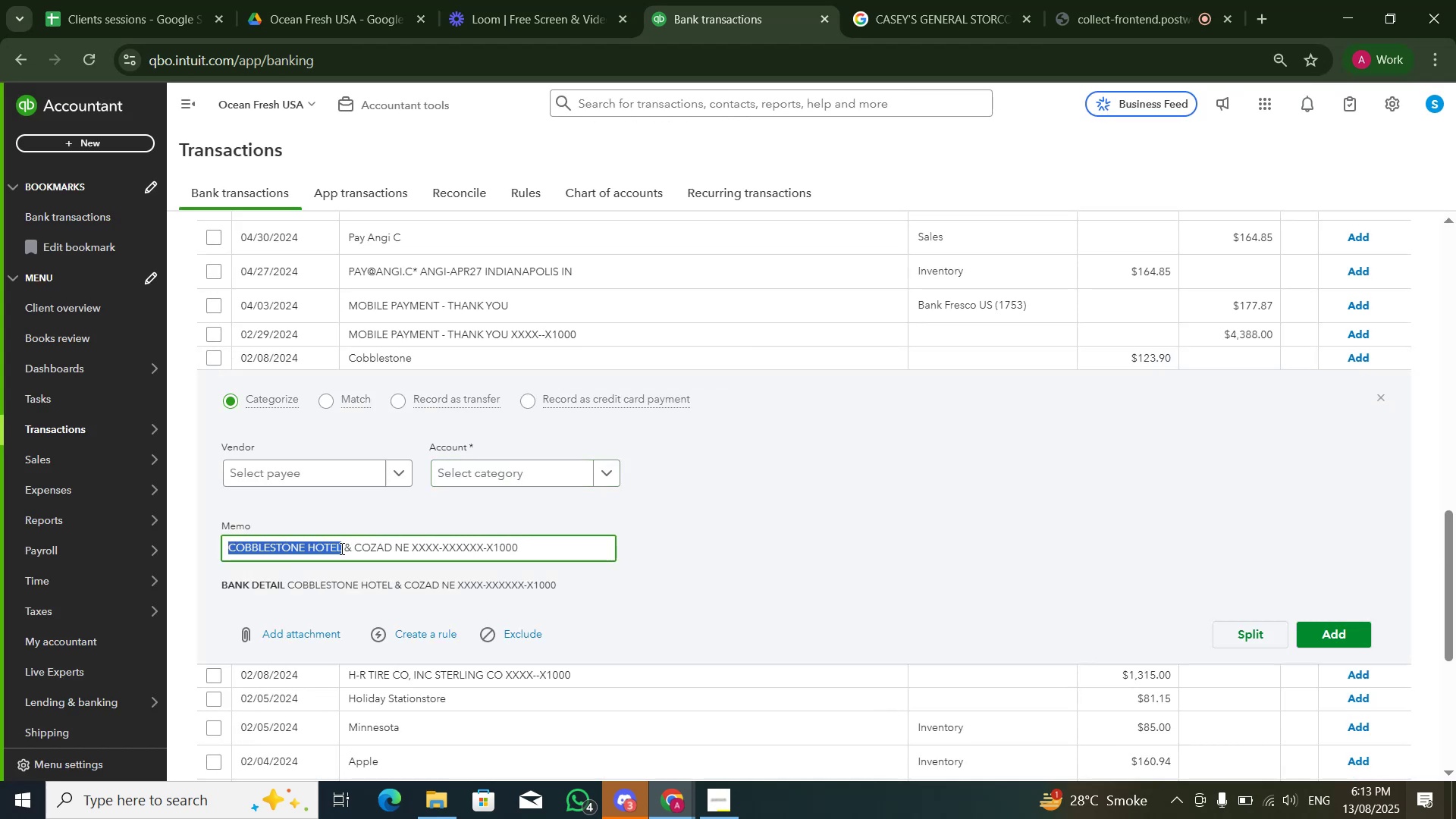 
key(Control+C)
 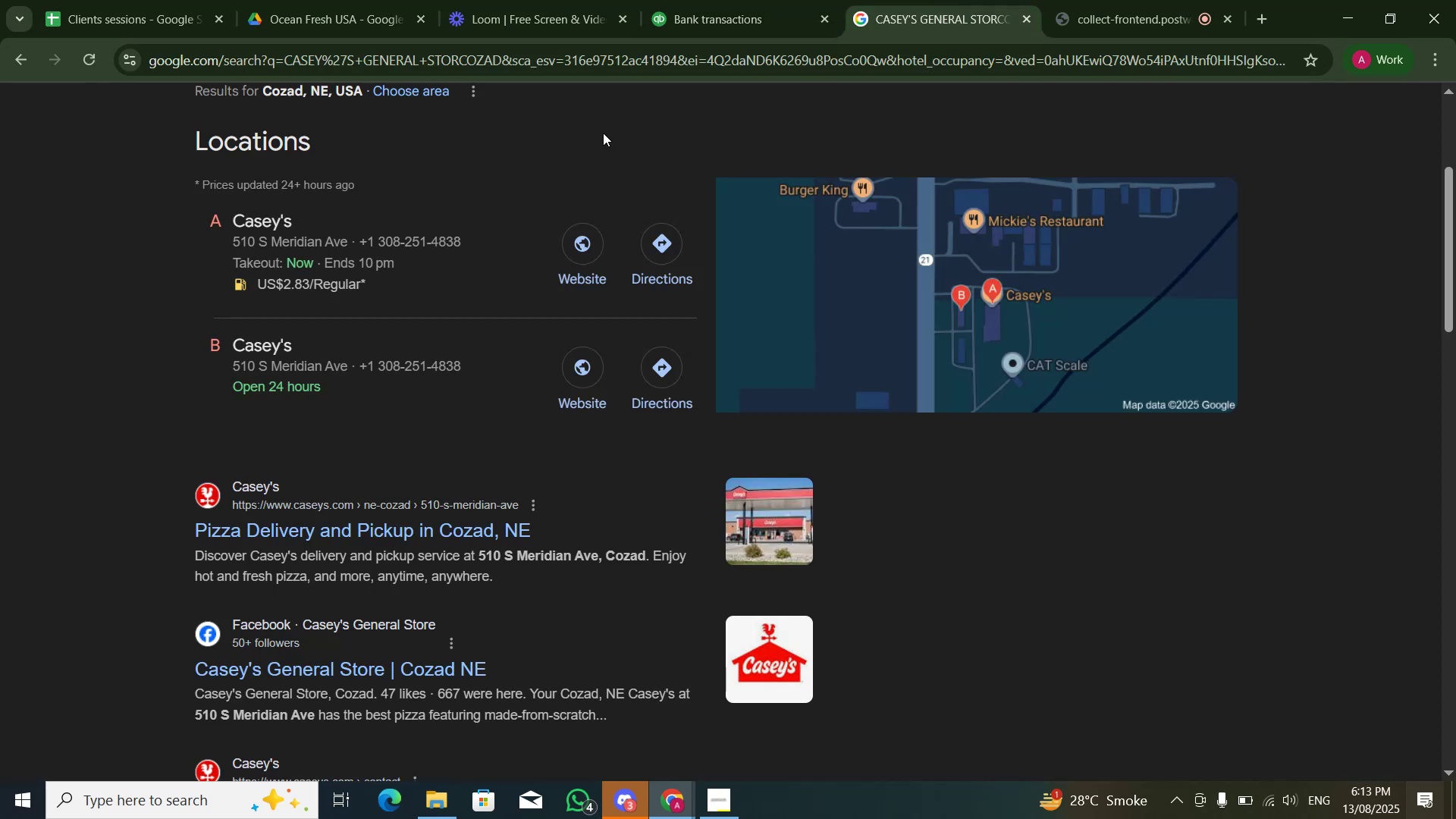 
scroll: coordinate [603, 151], scroll_direction: up, amount: 5.0
 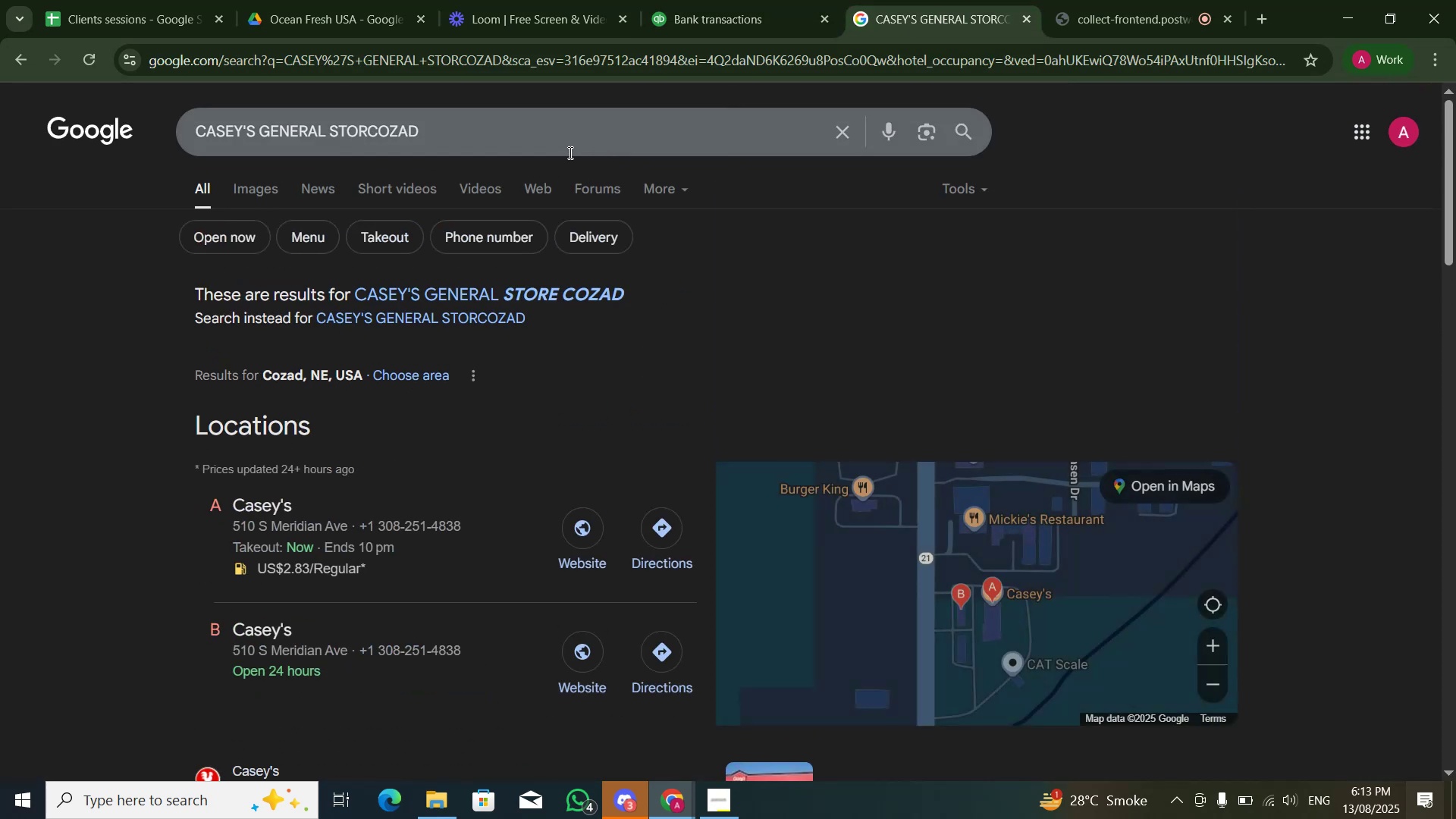 
left_click([569, 152])
 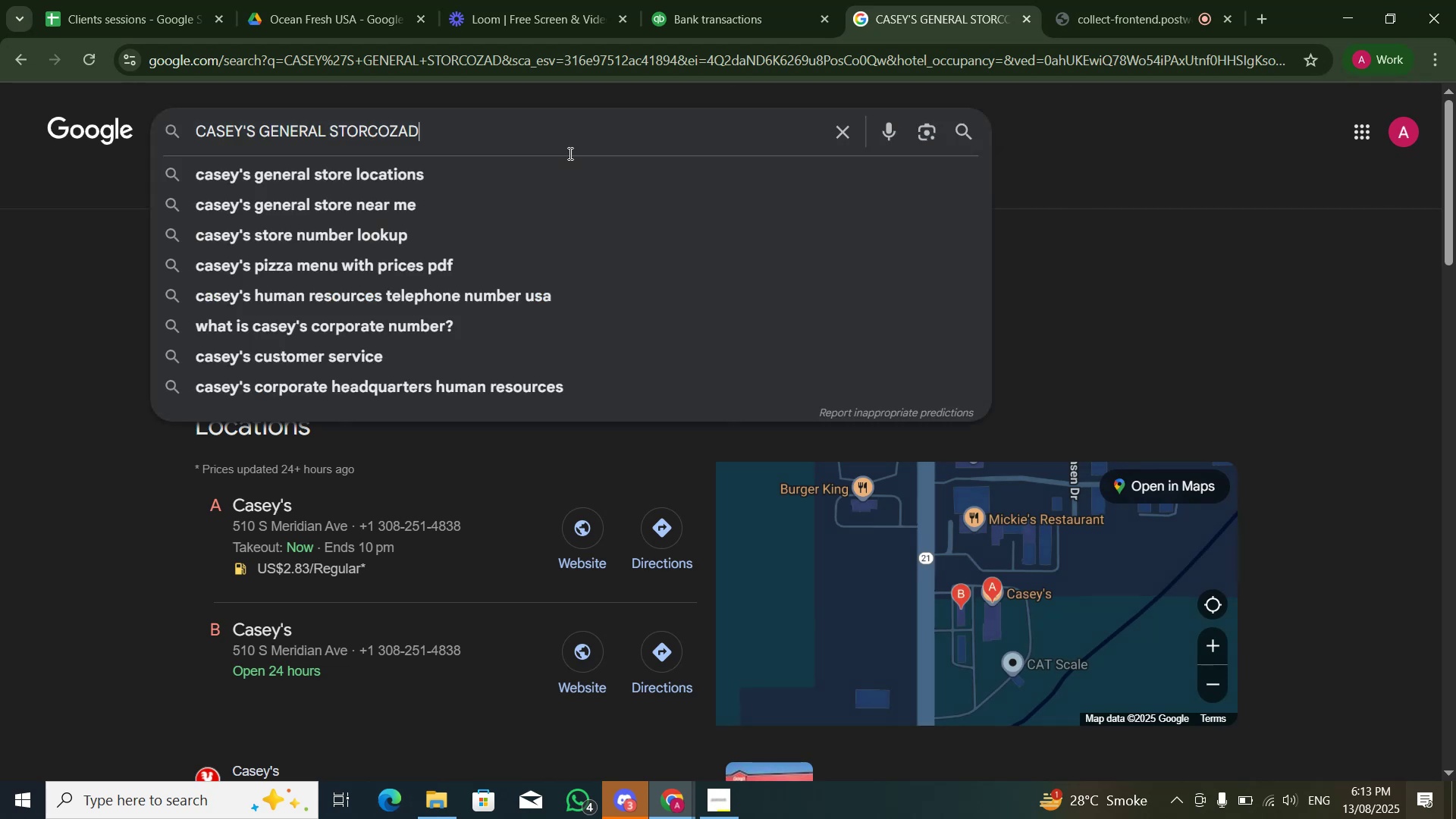 
key(Control+A)
 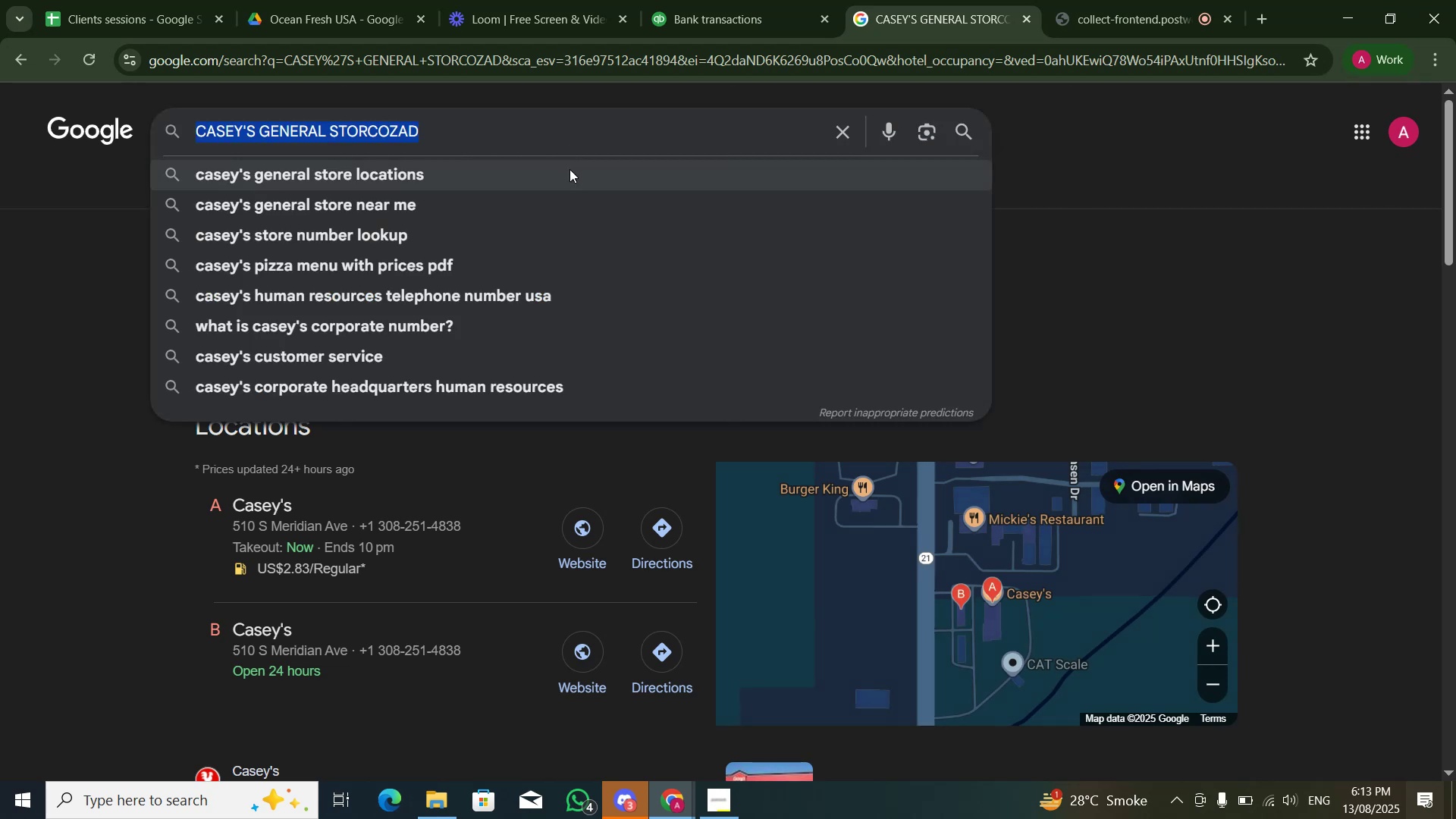 
key(Control+V)
 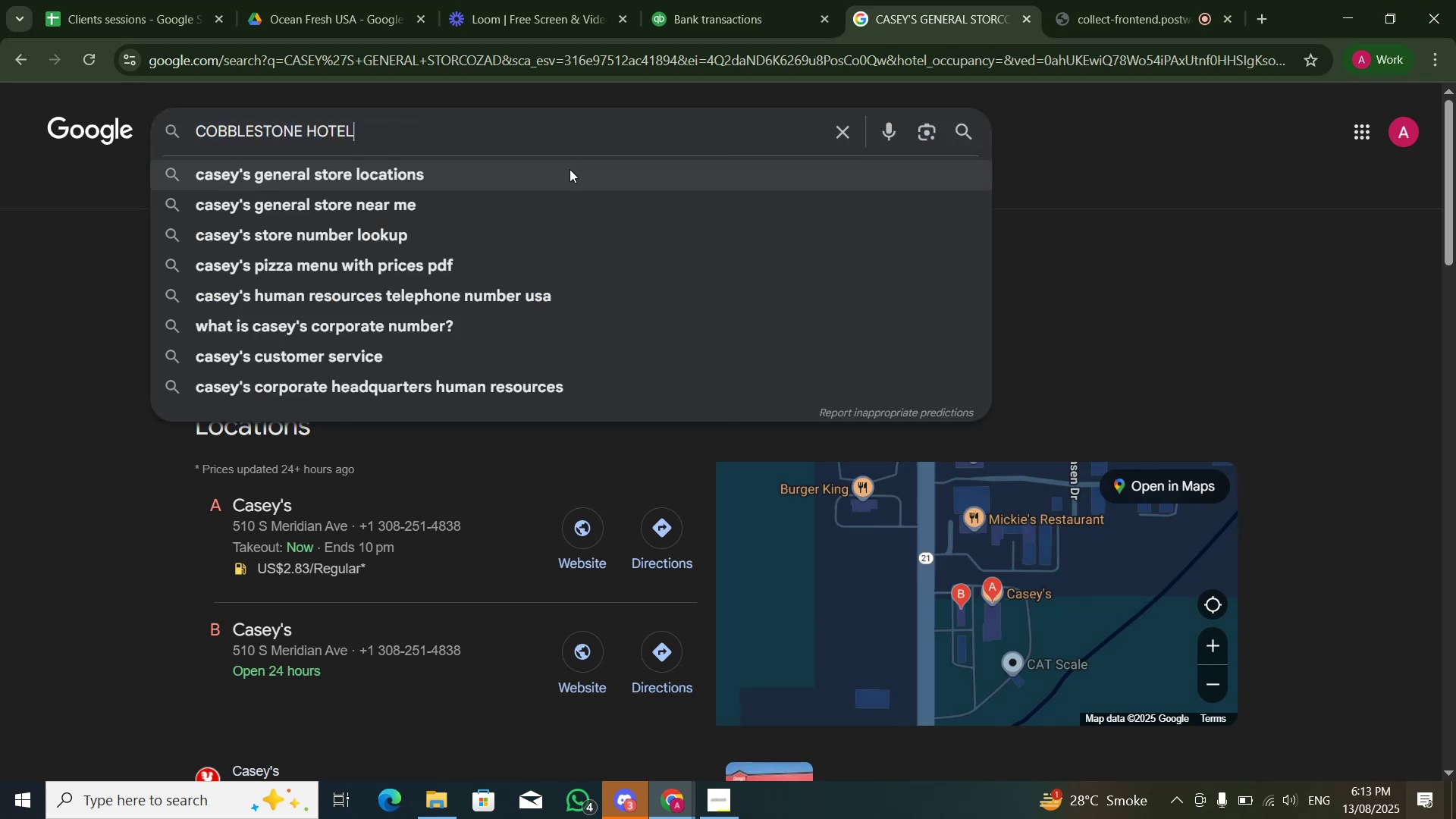 
key(NumpadEnter)
 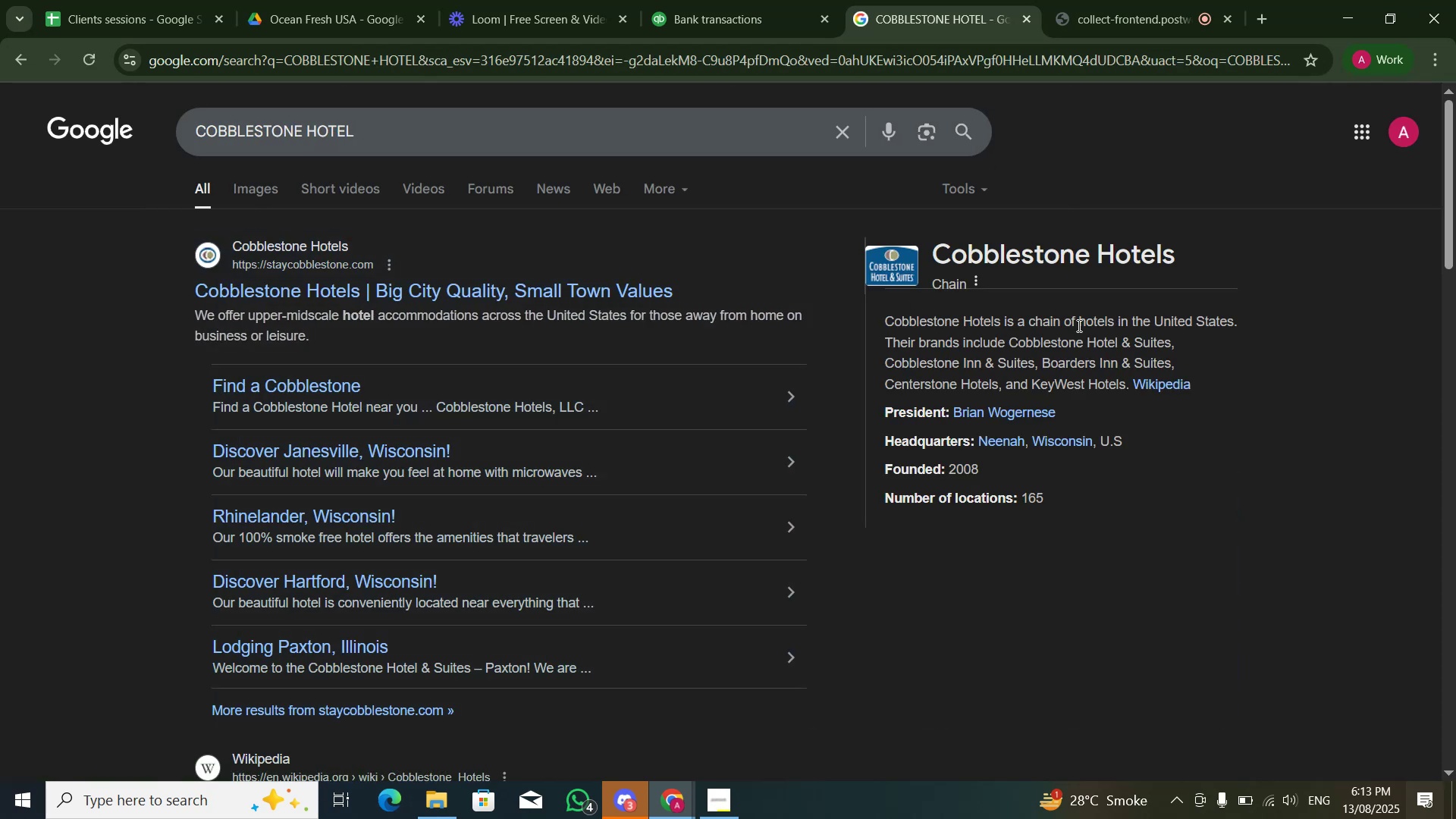 
wait(5.52)
 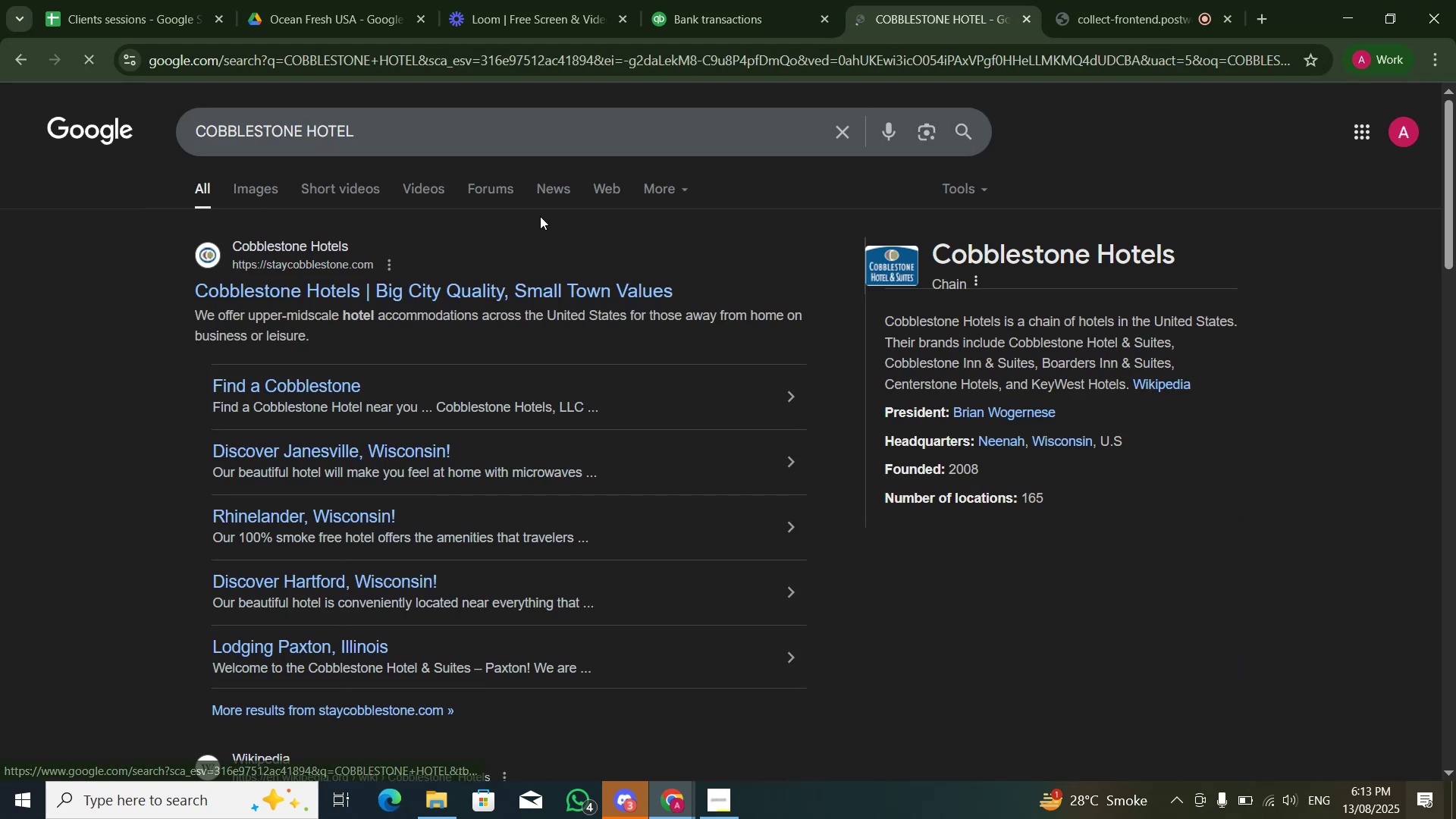 
left_click([720, 0])
 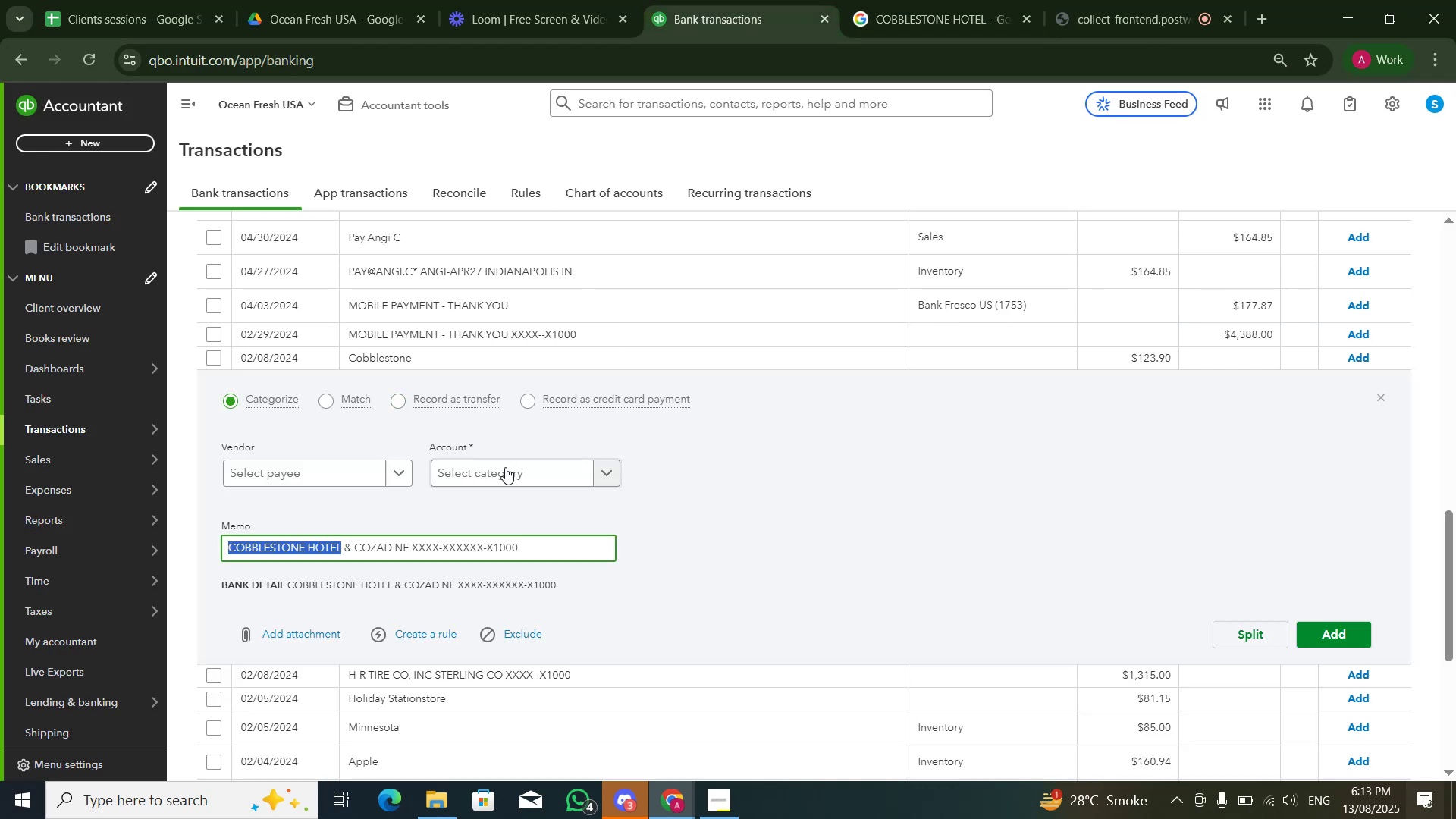 
left_click([505, 469])
 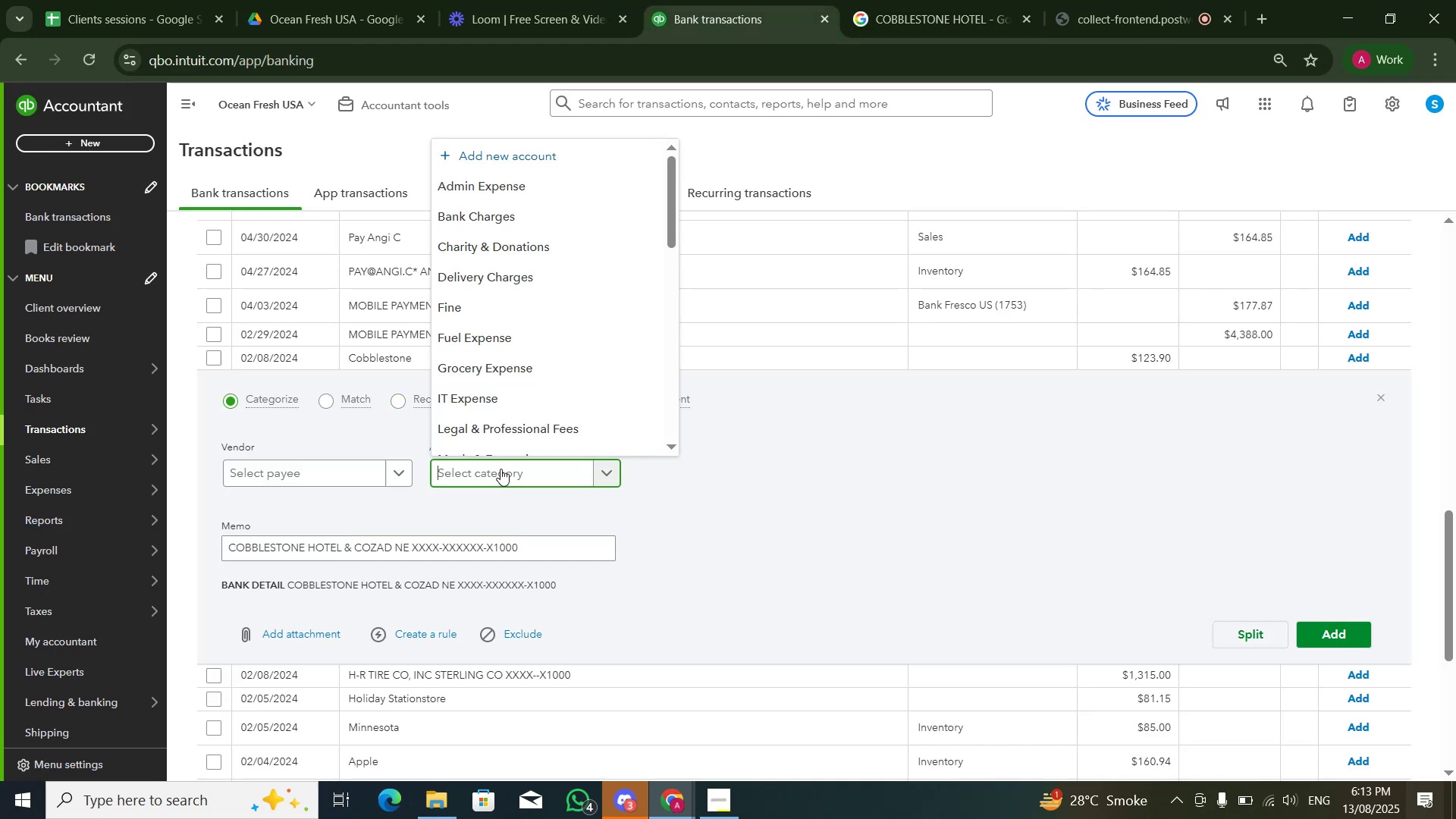 
type(Rent)
 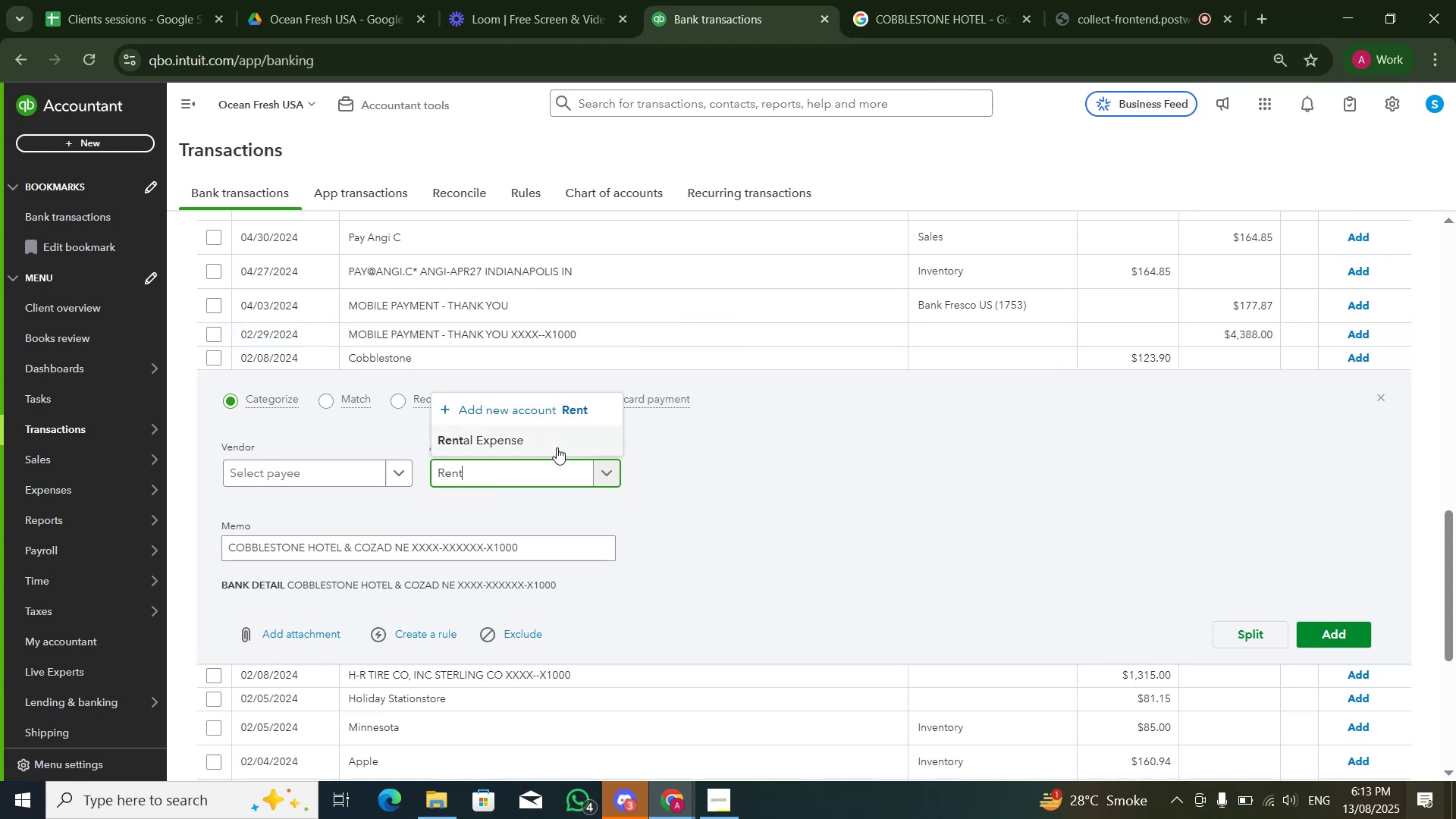 
double_click([994, 464])
 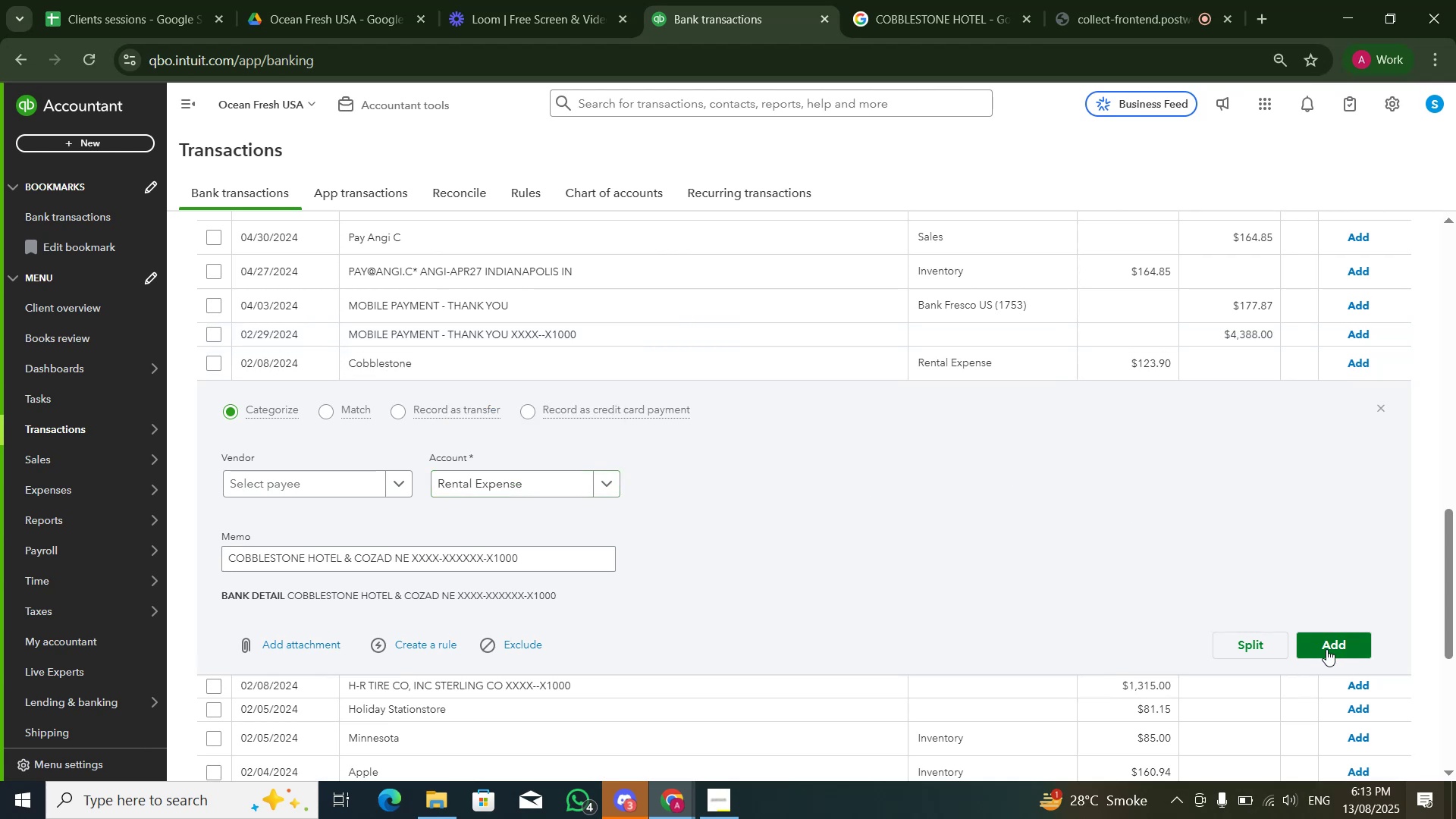 
left_click([1327, 650])
 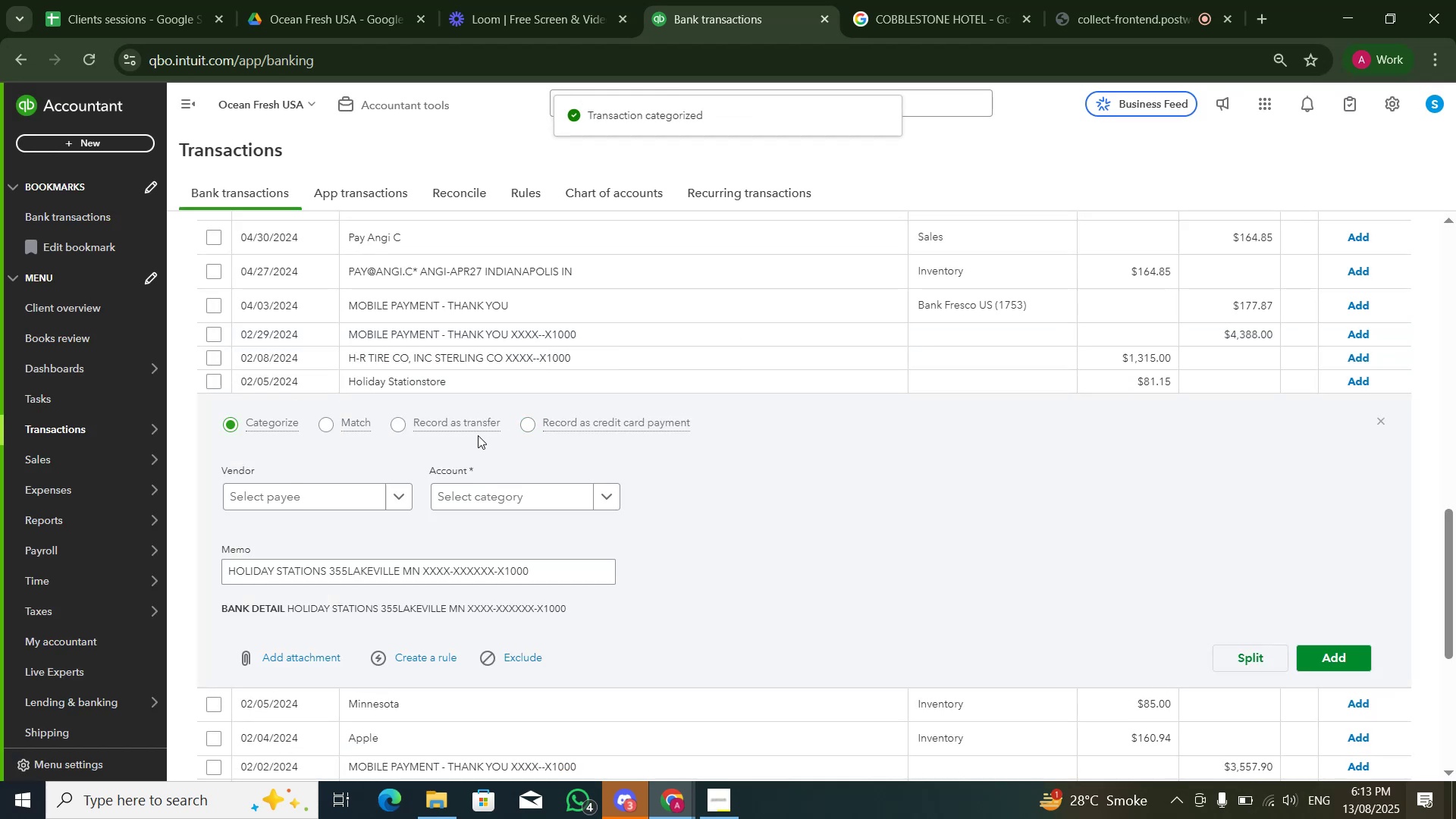 
wait(6.5)
 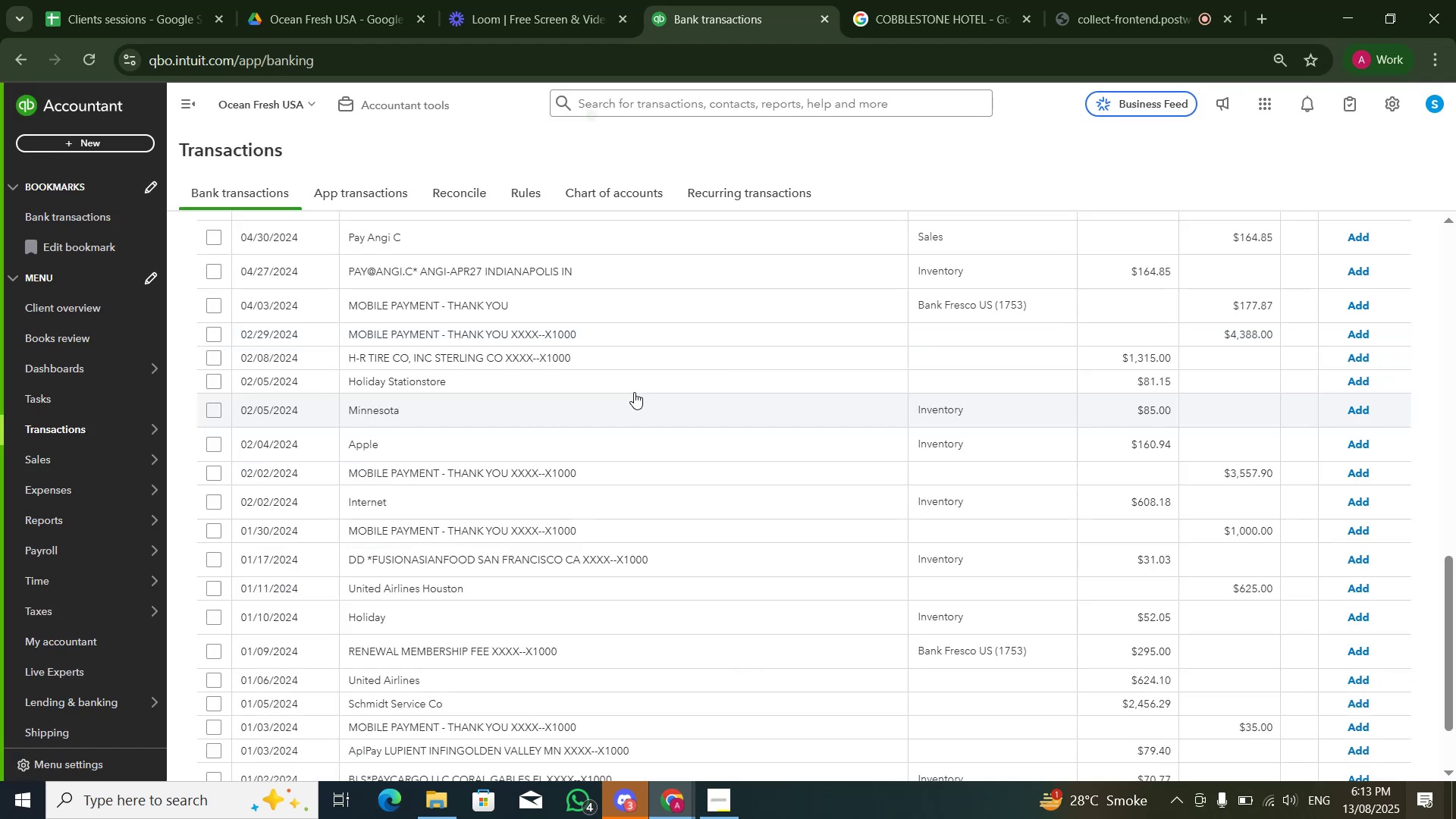 
left_click_drag(start_coordinate=[224, 569], to_coordinate=[324, 573])
 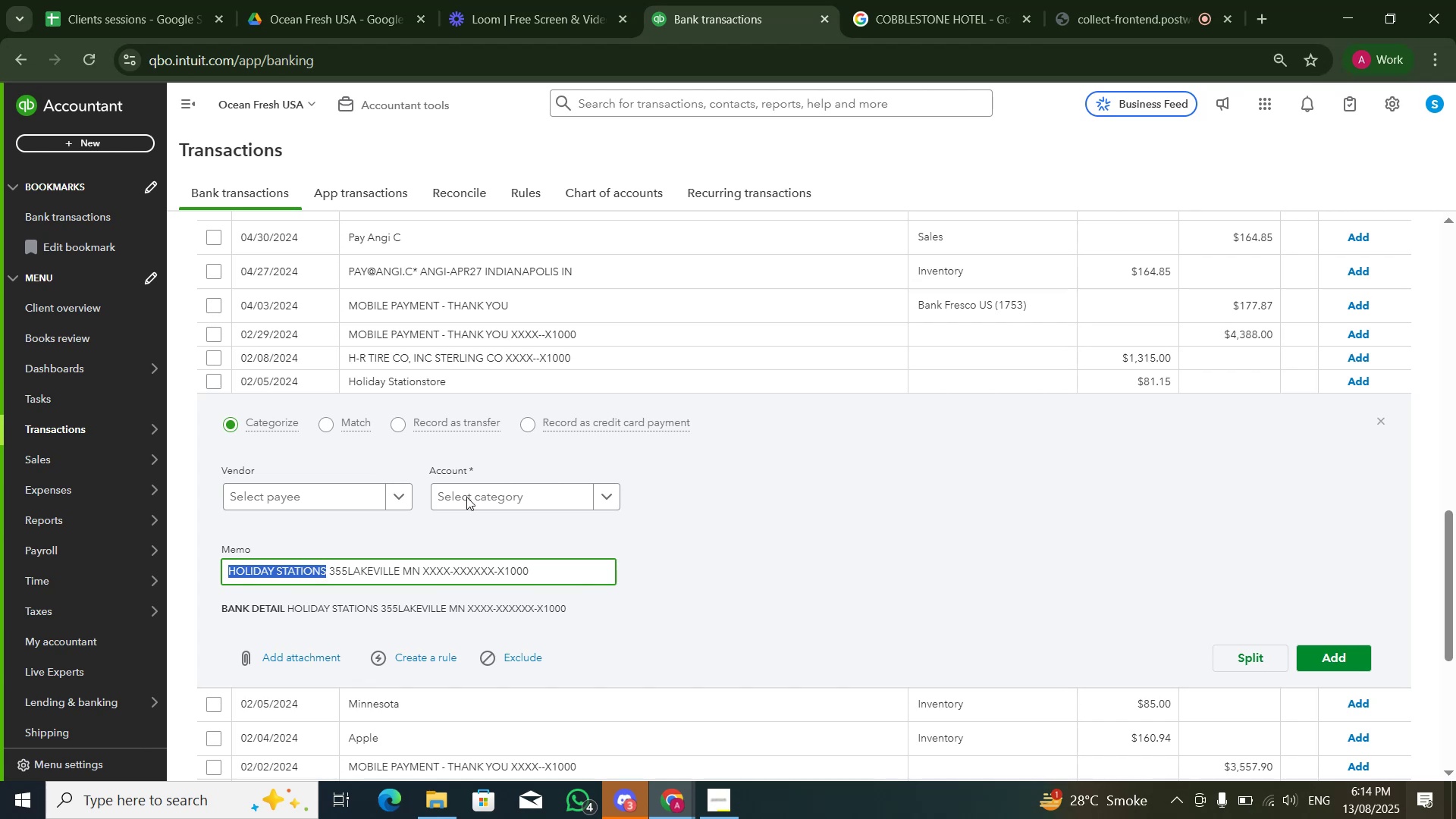 
key(Control+C)
 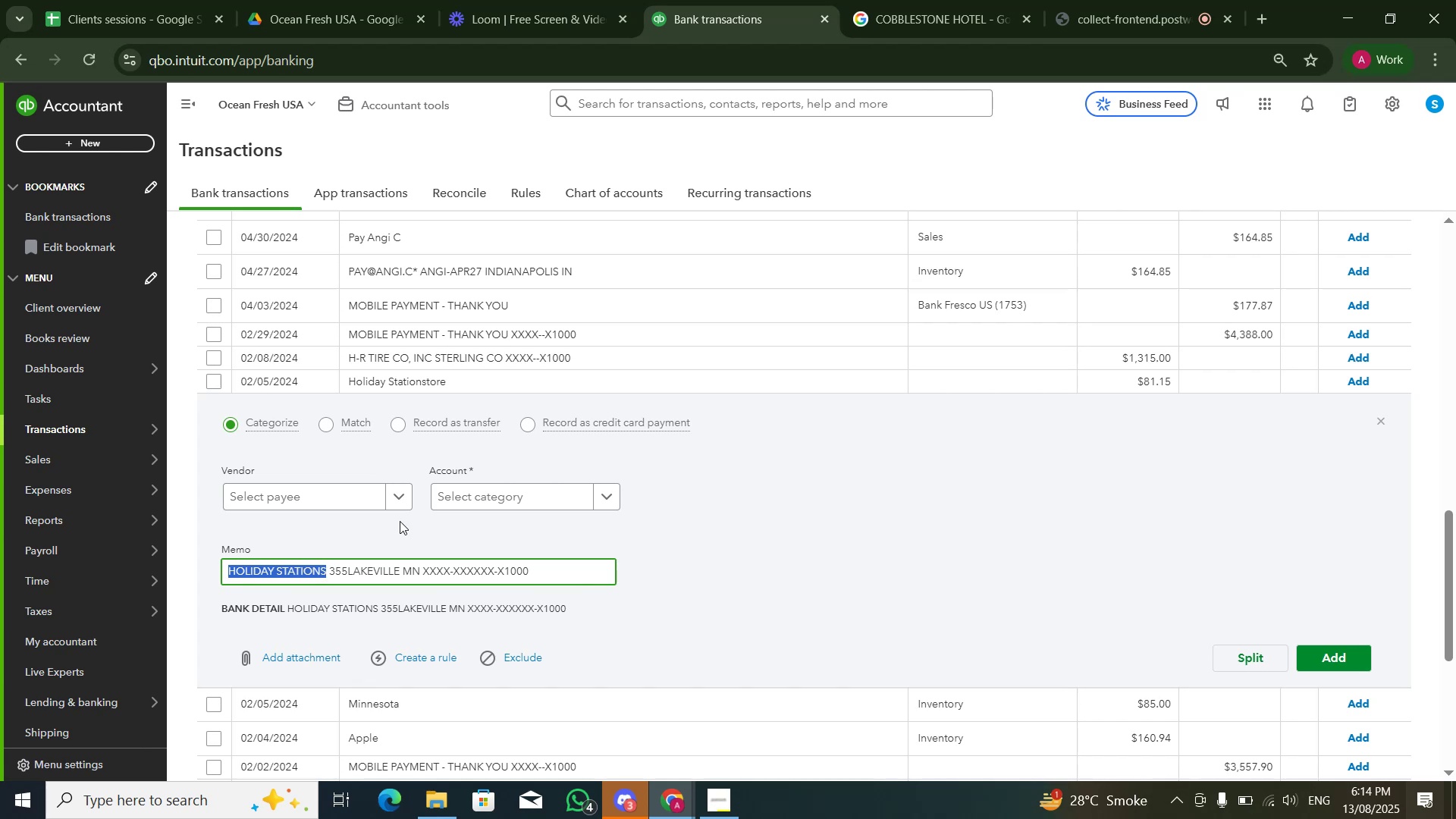 
scroll: coordinate [540, 468], scroll_direction: up, amount: 12.0
 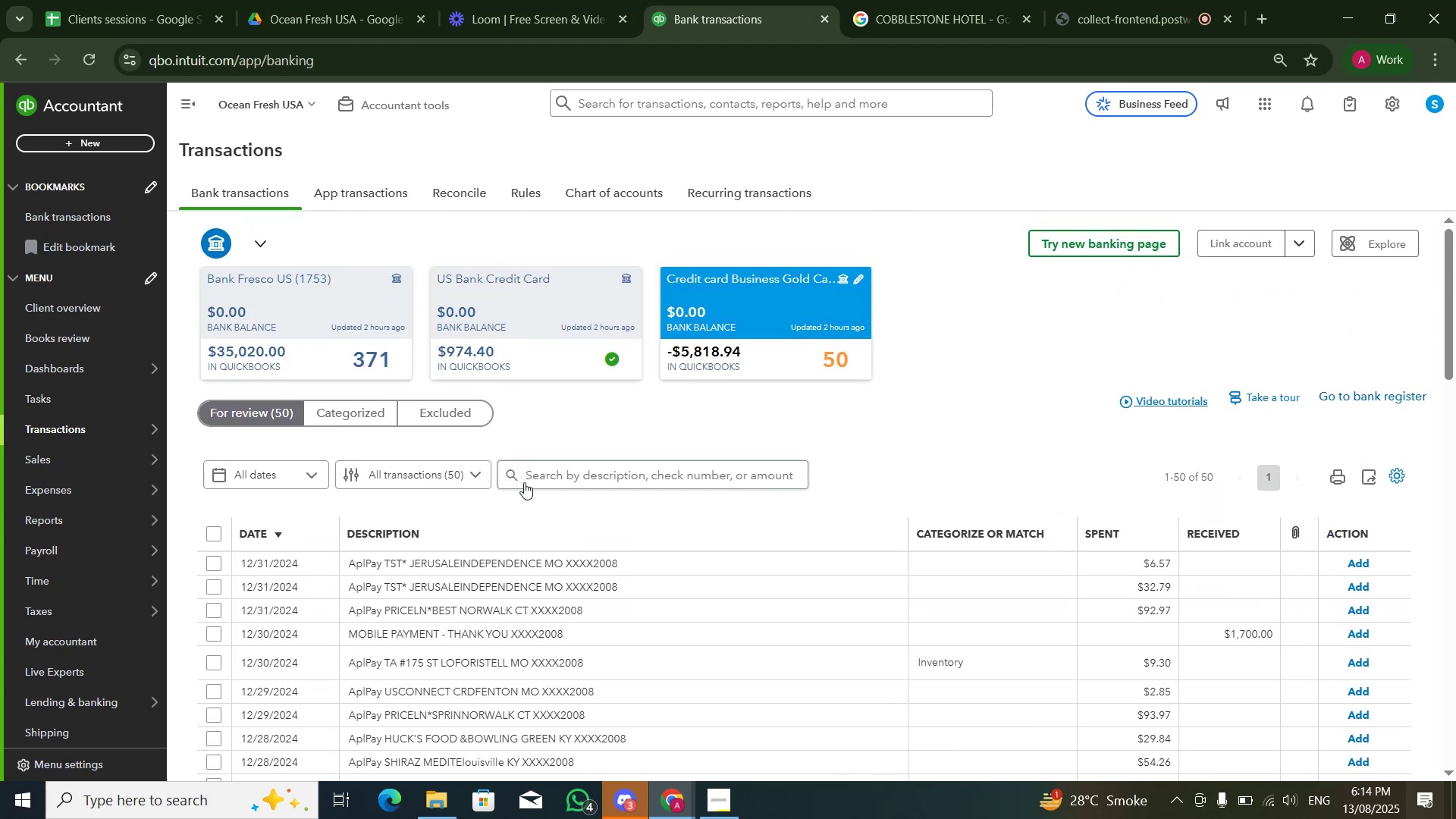 
left_click([541, 490])
 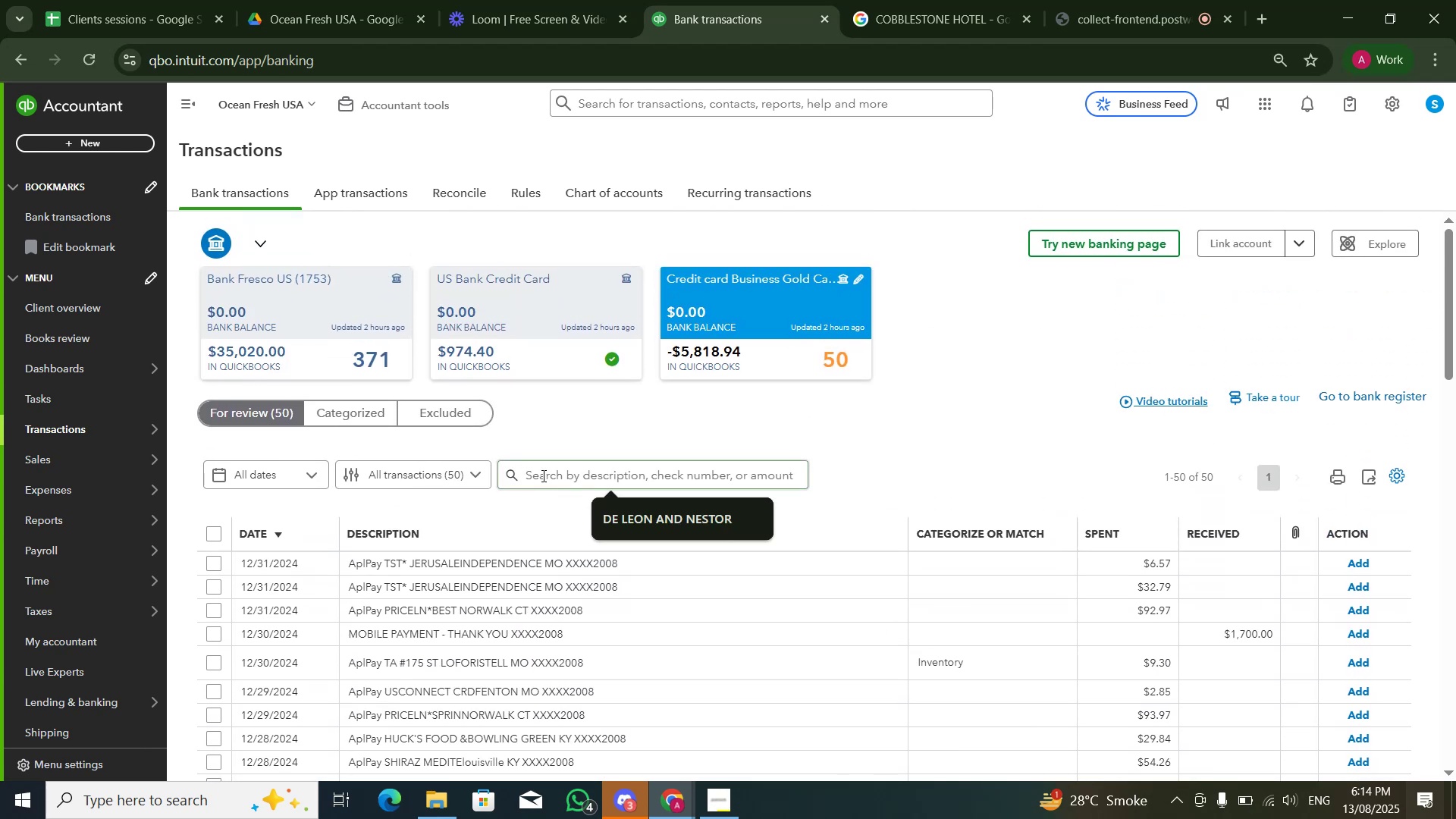 
key(Control+ControlLeft)
 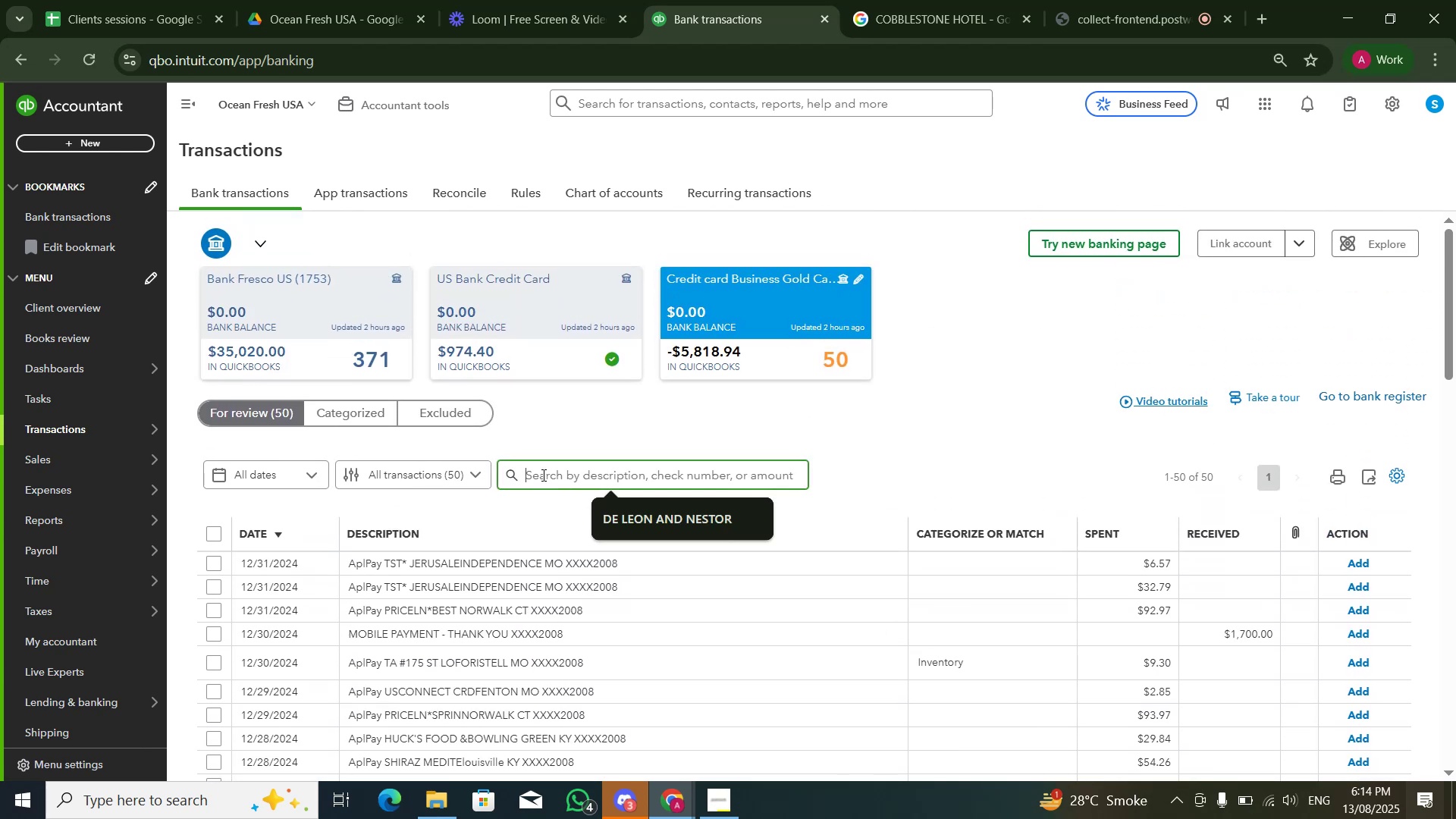 
key(Control+V)
 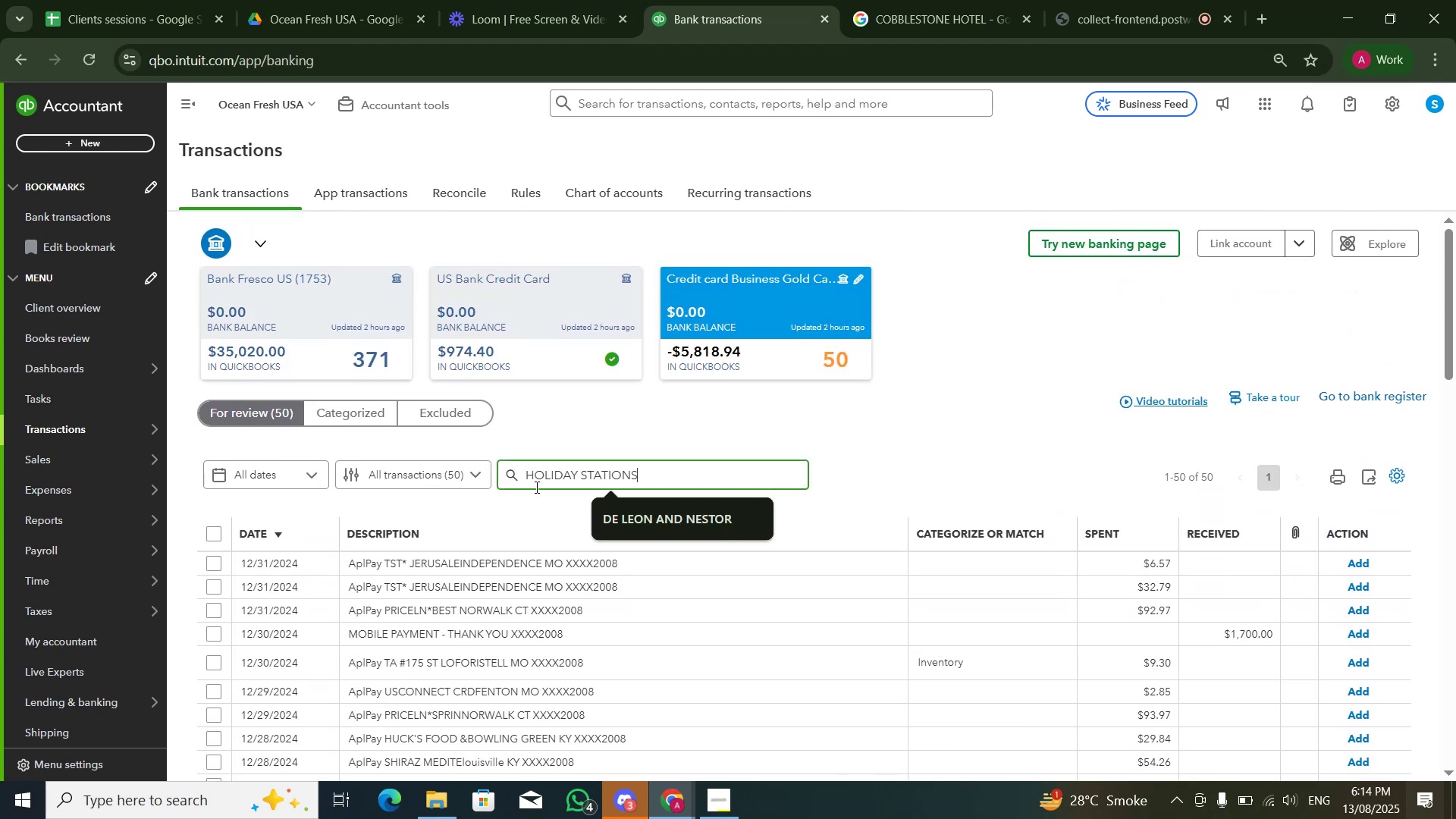 
key(NumpadEnter)
 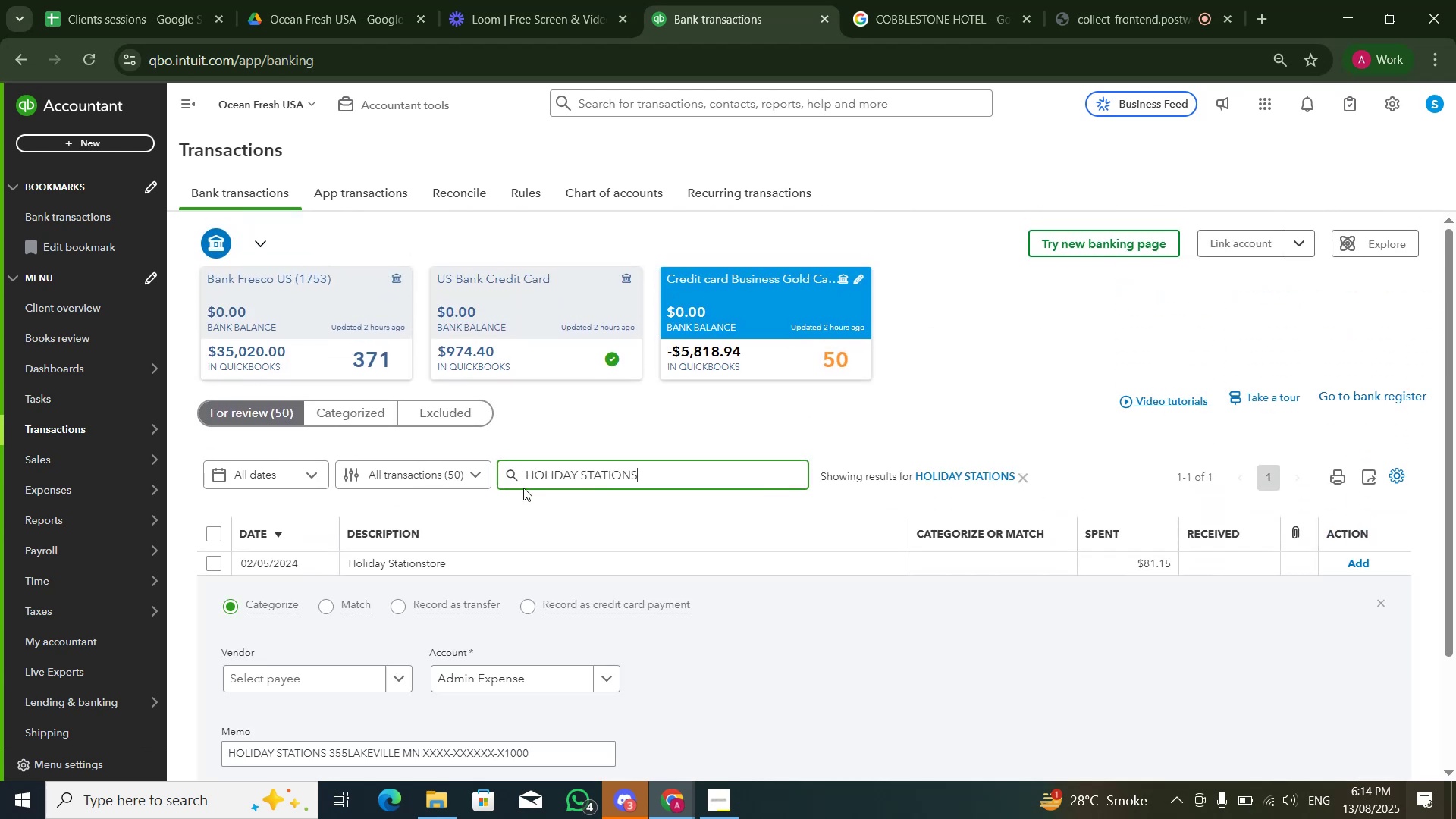 
scroll: coordinate [530, 459], scroll_direction: down, amount: 4.0
 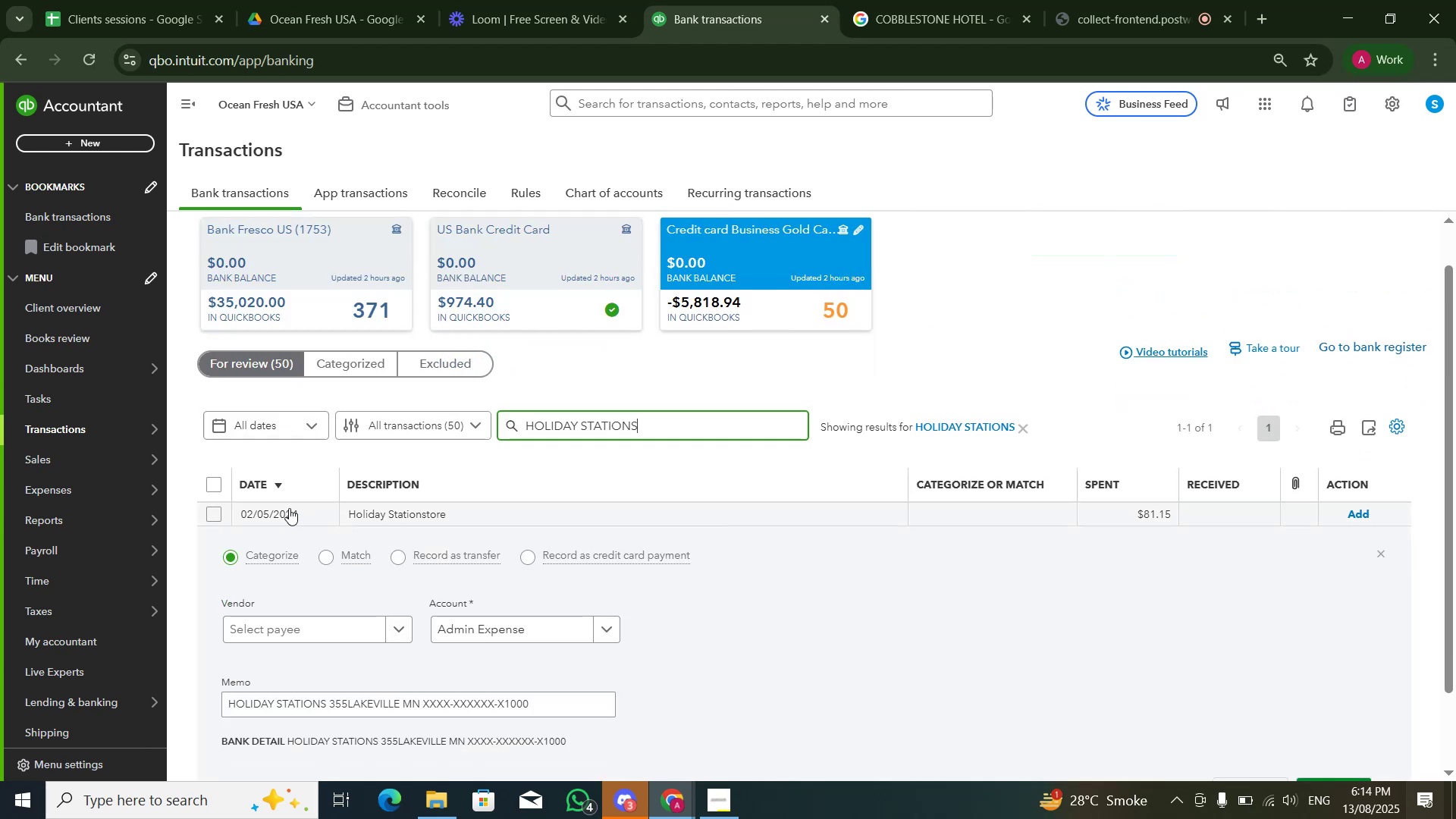 
left_click([289, 509])
 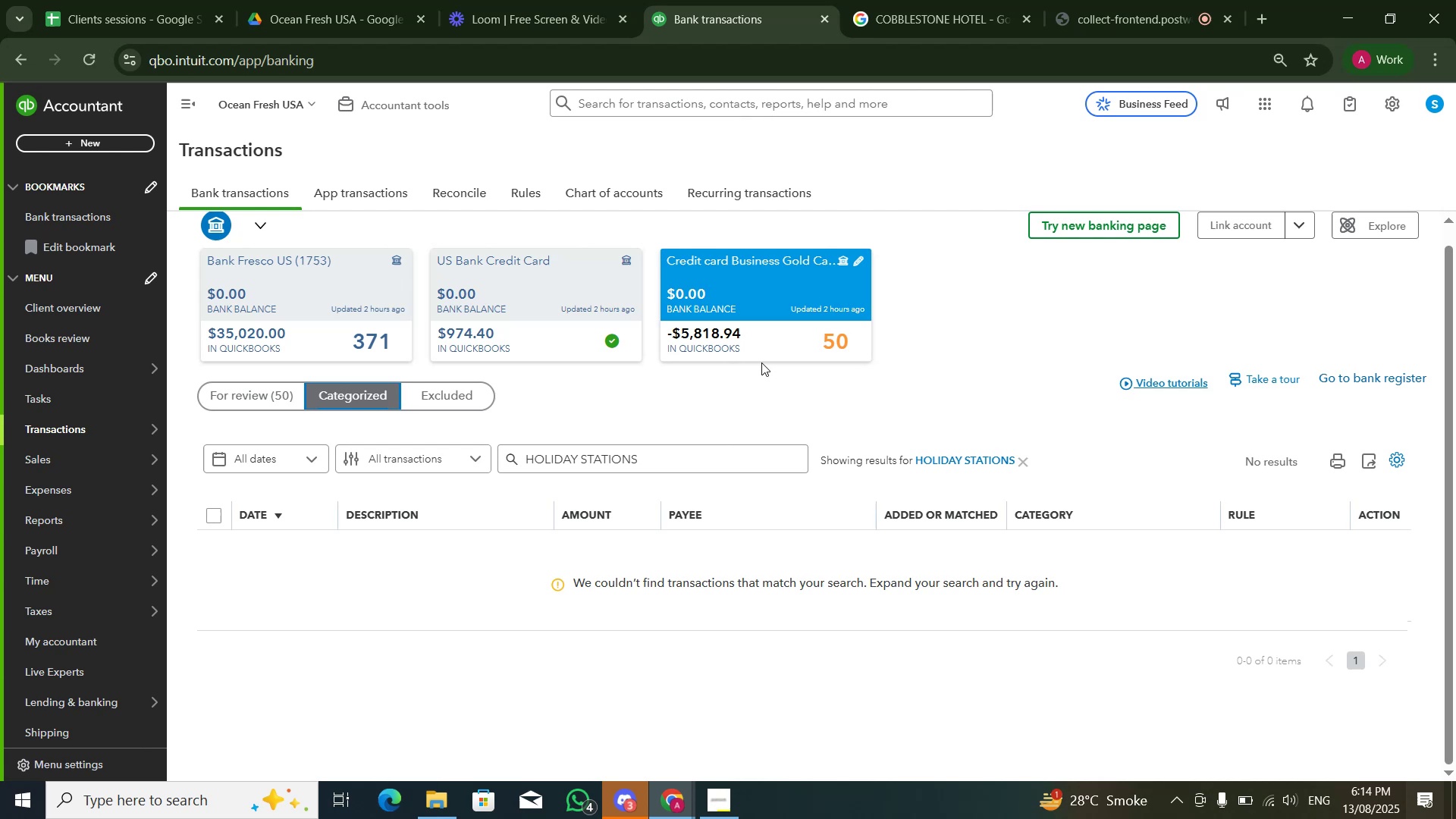 
wait(9.52)
 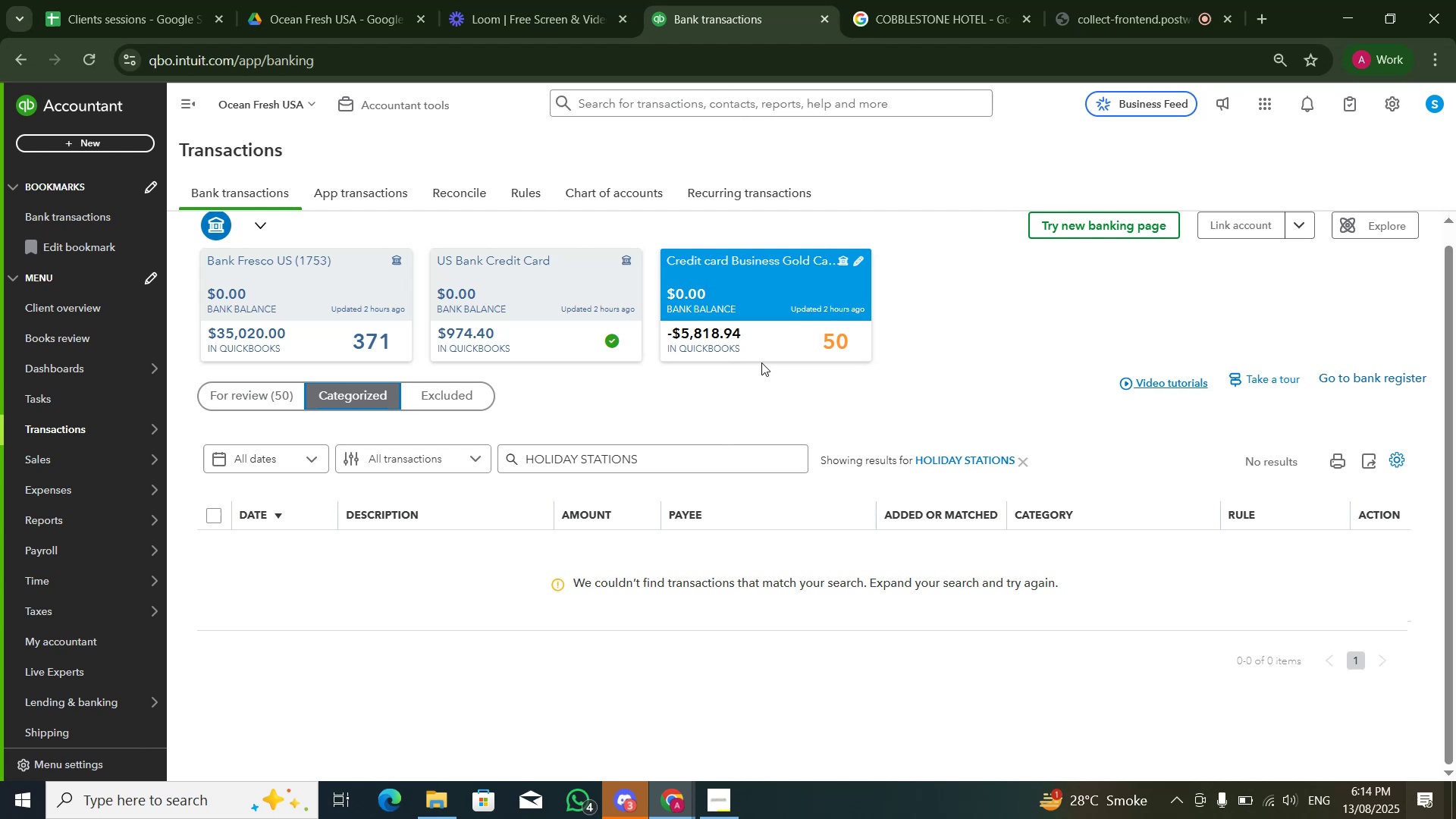 
left_click([786, 323])
 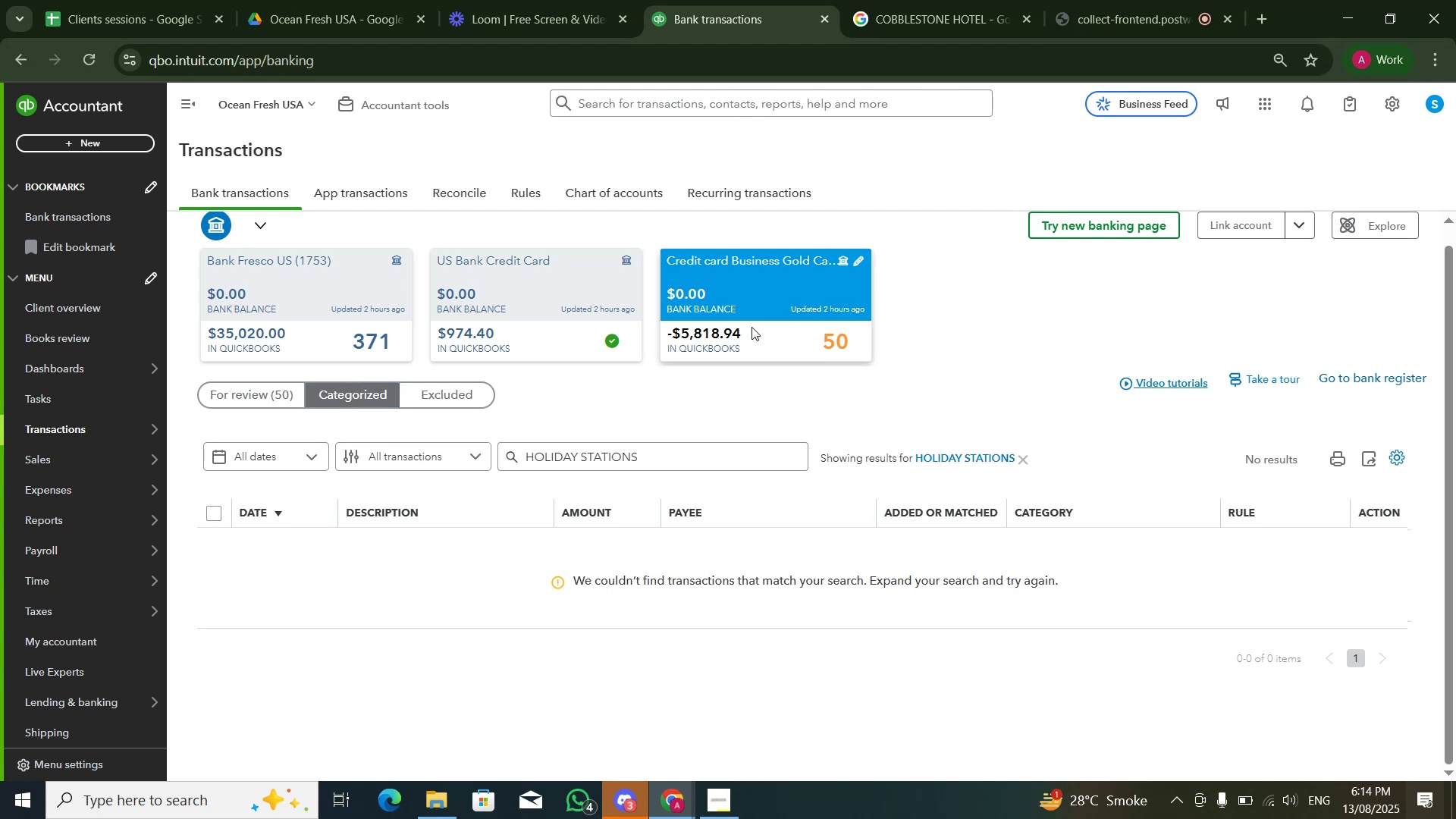 
left_click([536, 340])
 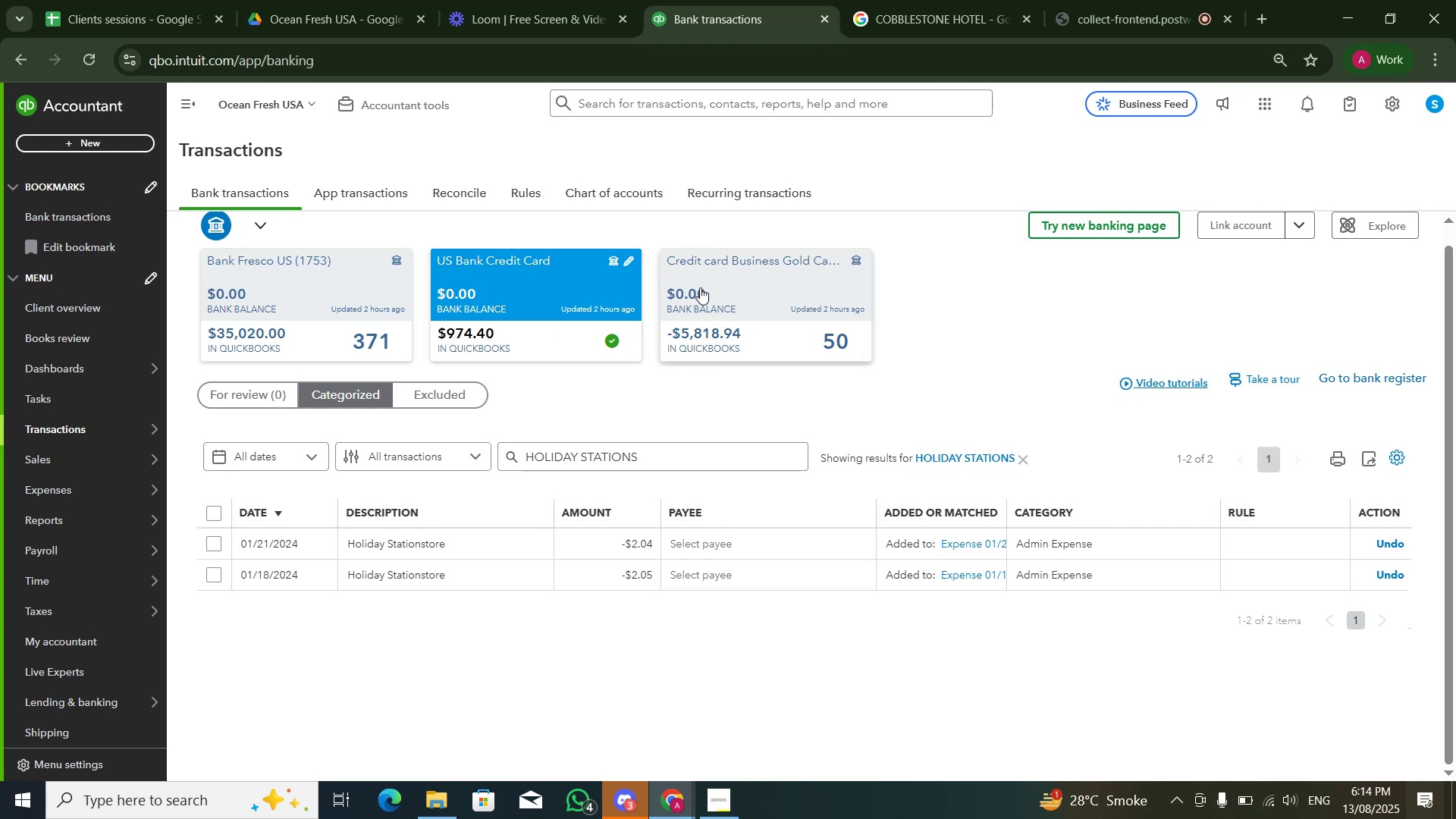 
wait(5.79)
 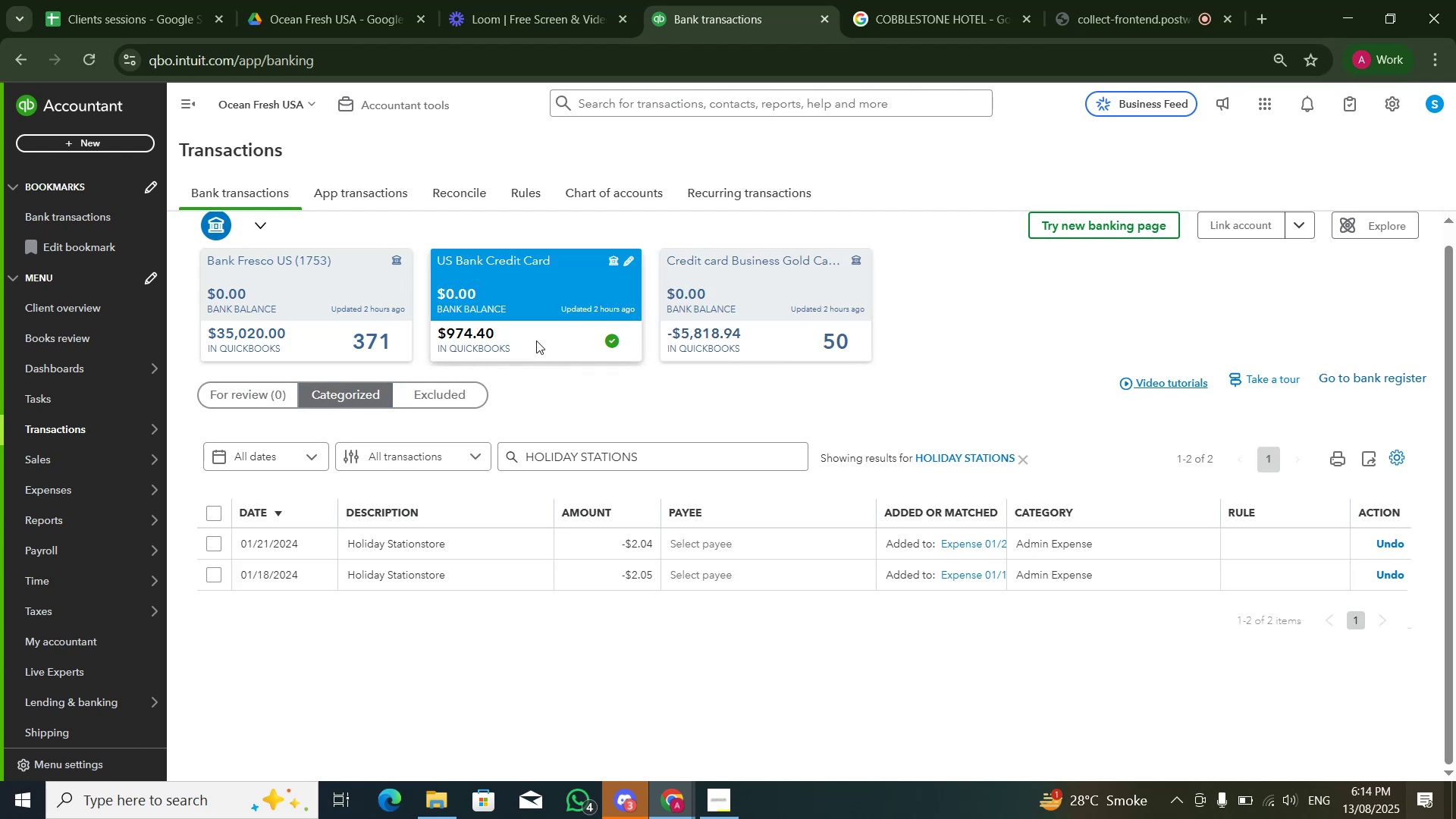 
left_click([739, 302])
 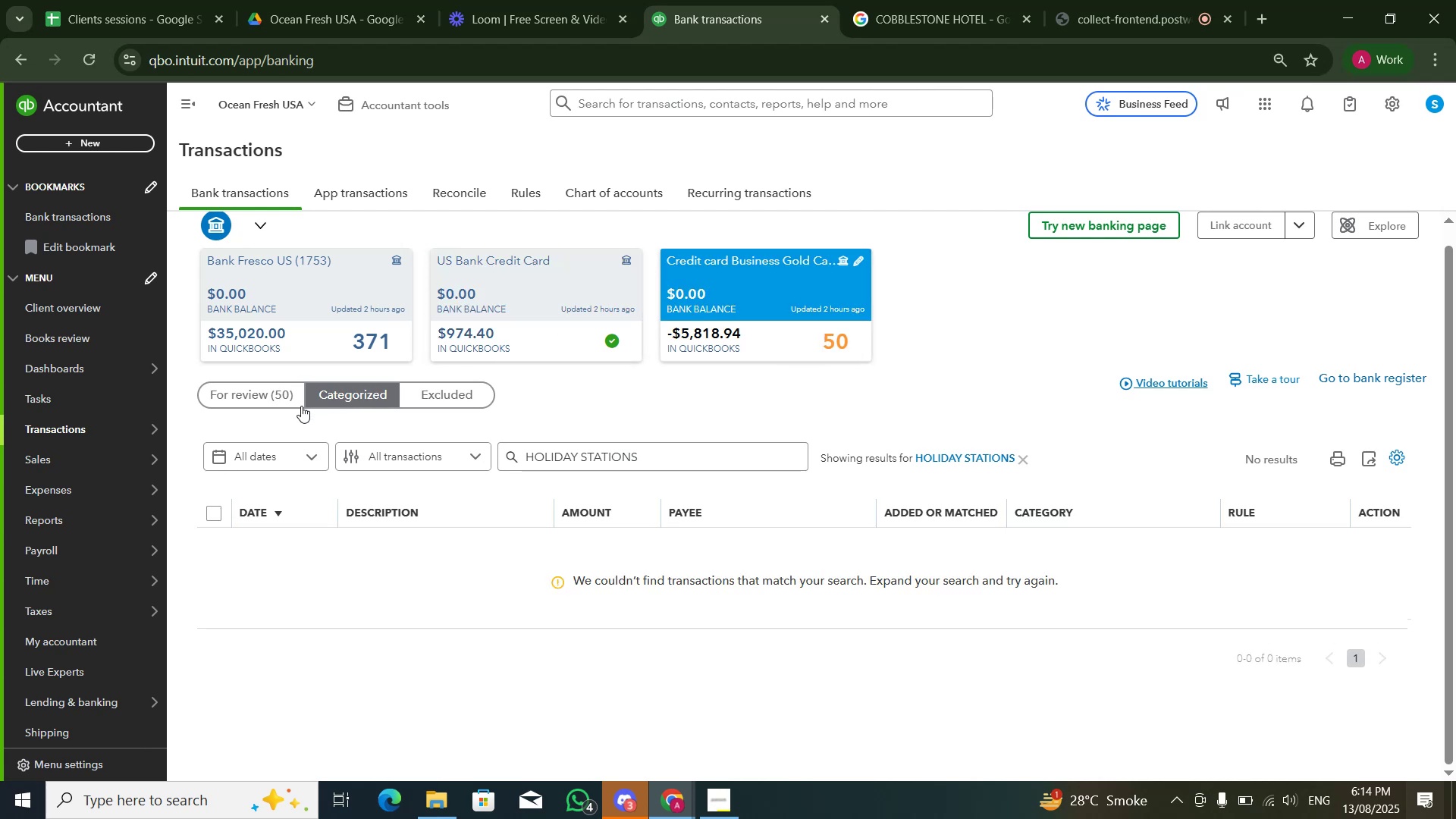 
left_click([284, 413])
 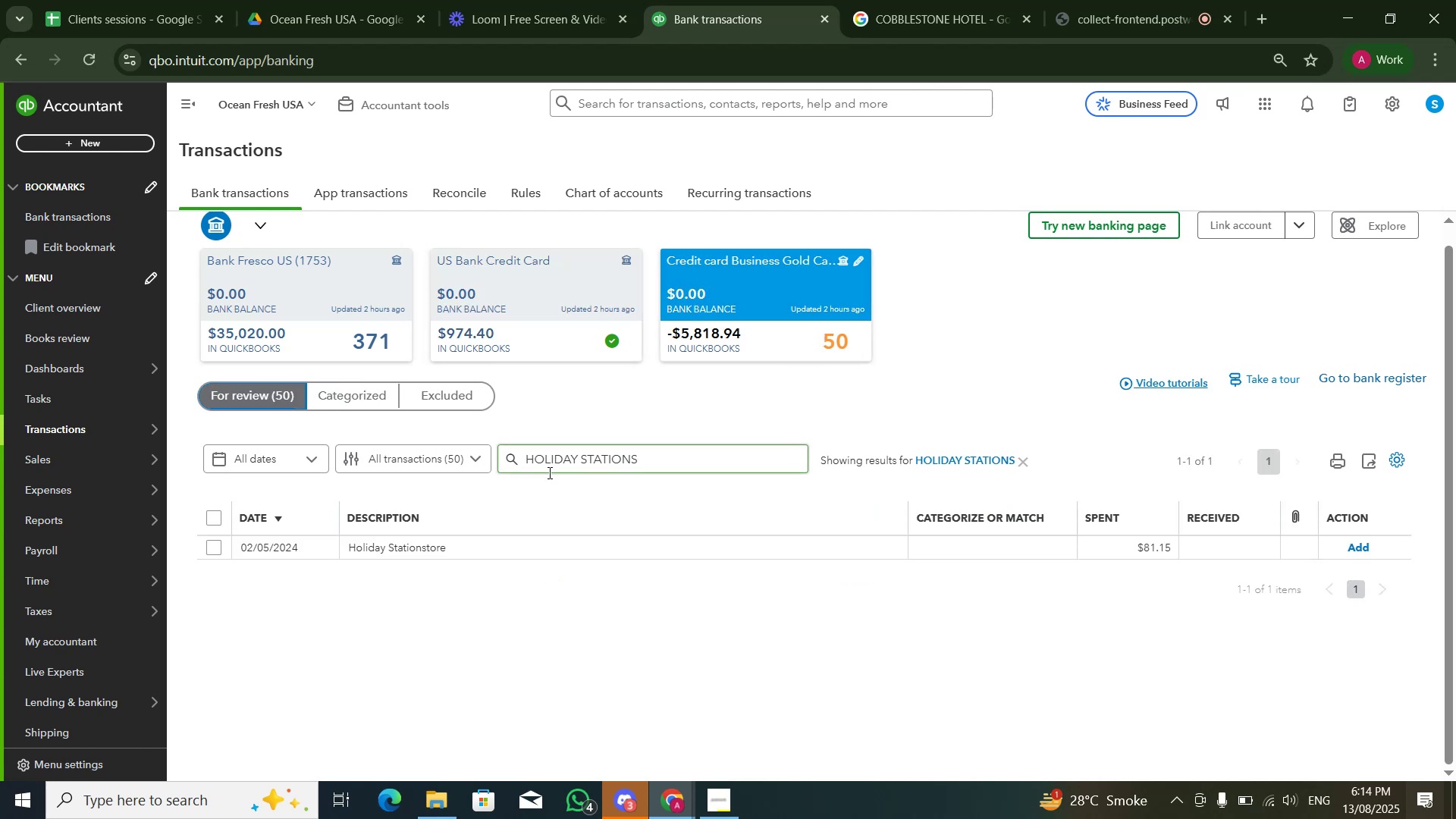 
left_click([532, 539])
 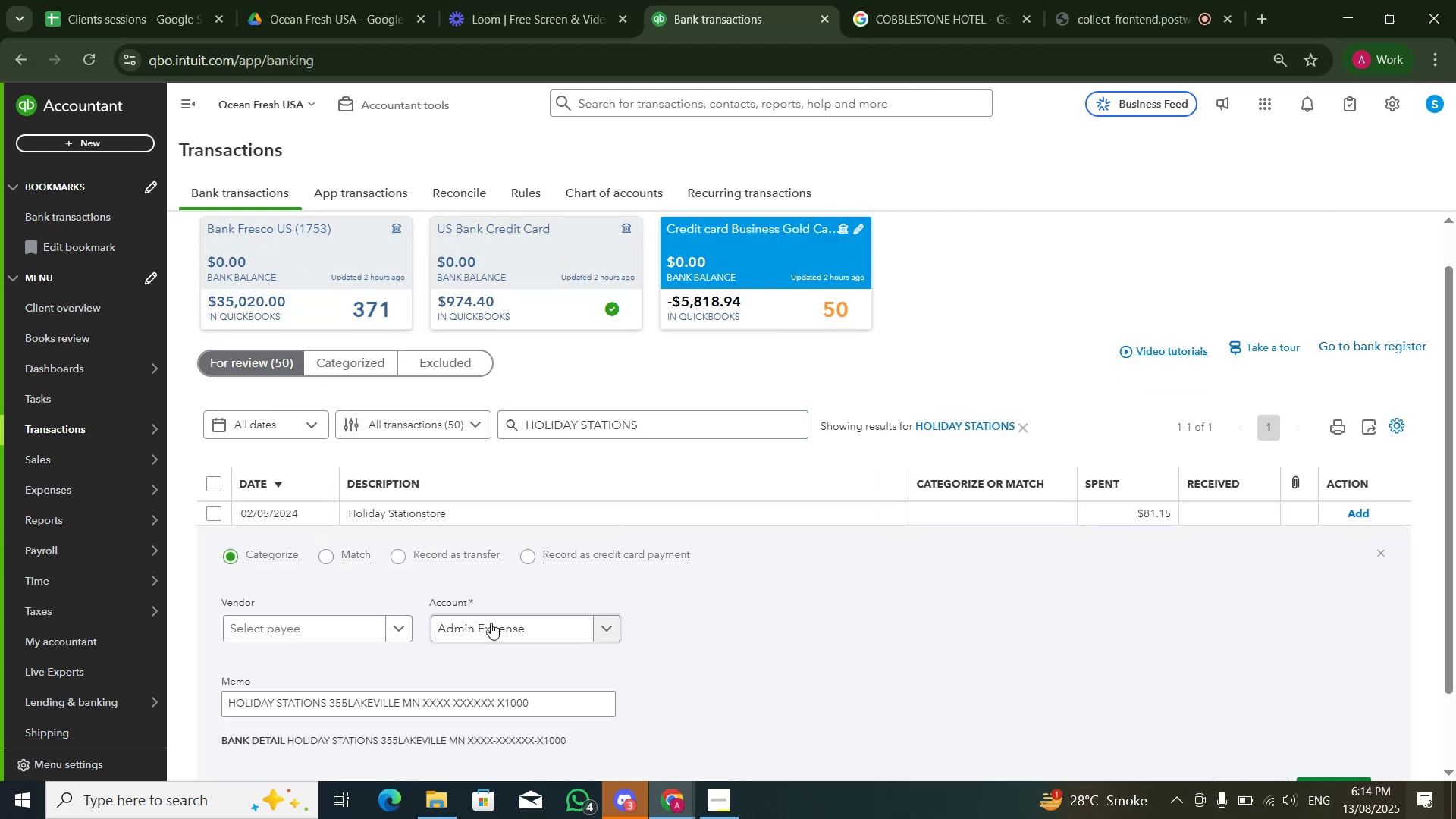 
left_click([489, 629])
 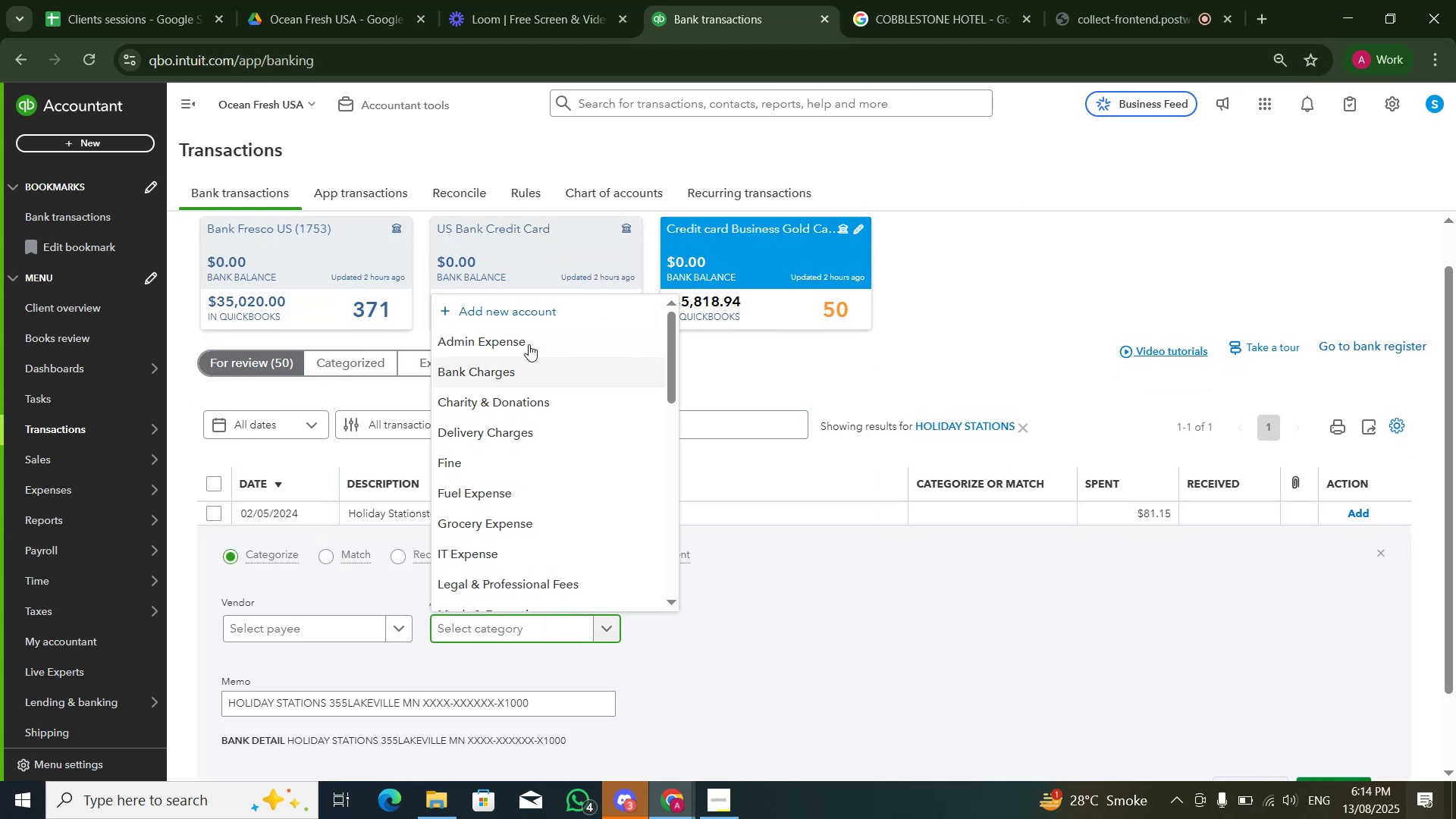 
left_click([530, 340])
 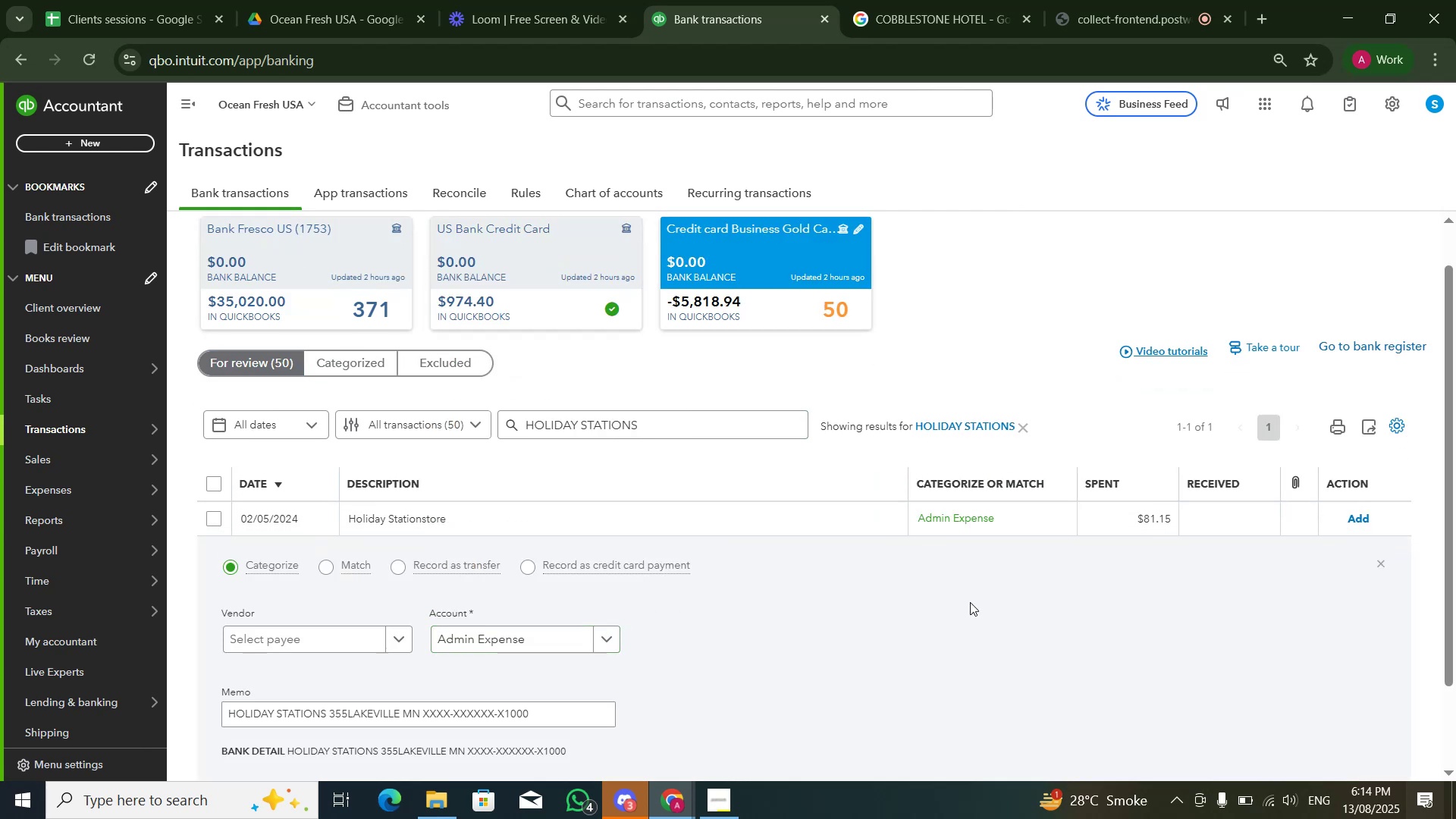 
scroll: coordinate [1024, 604], scroll_direction: down, amount: 4.0
 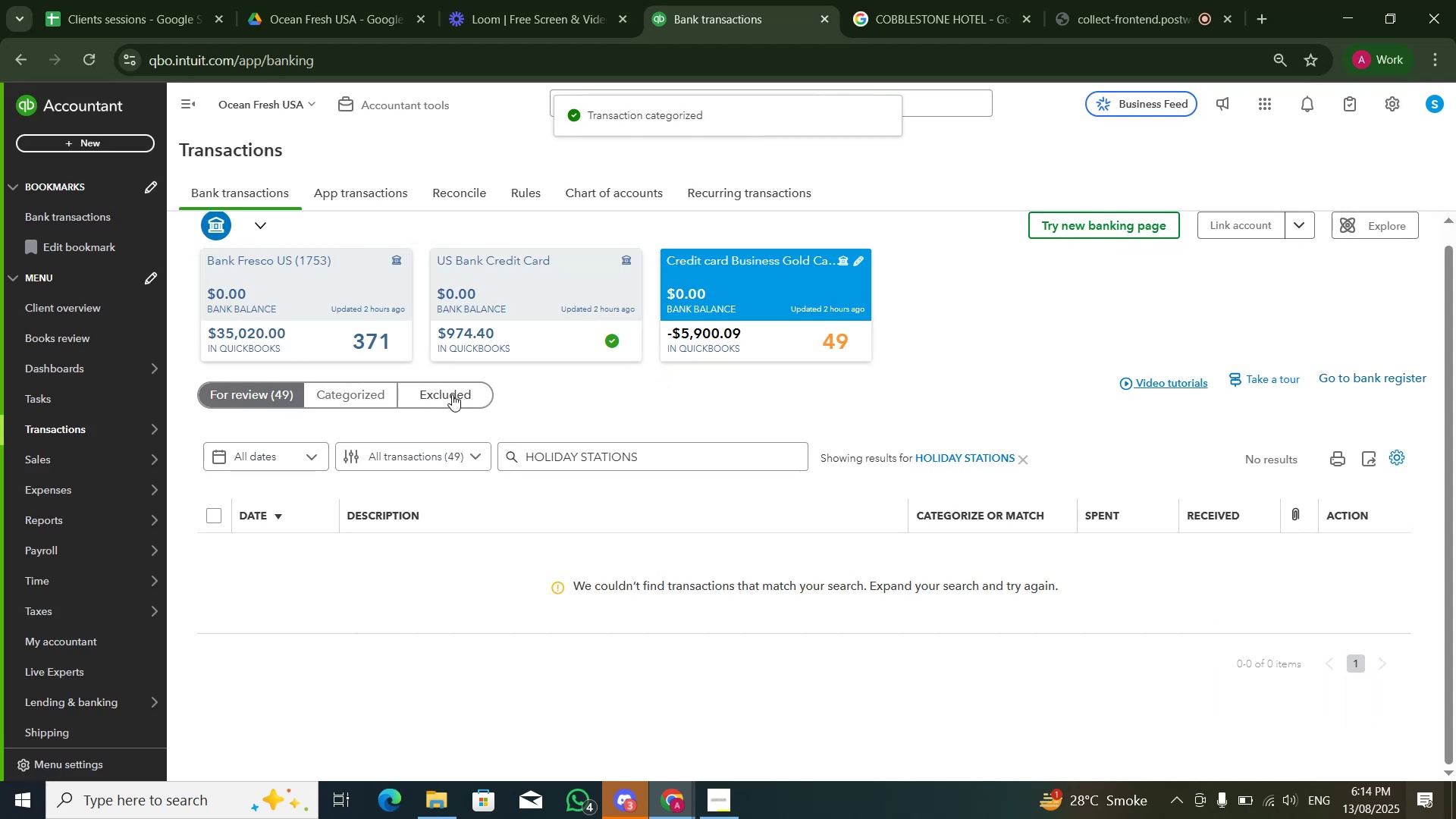 
left_click([1021, 462])
 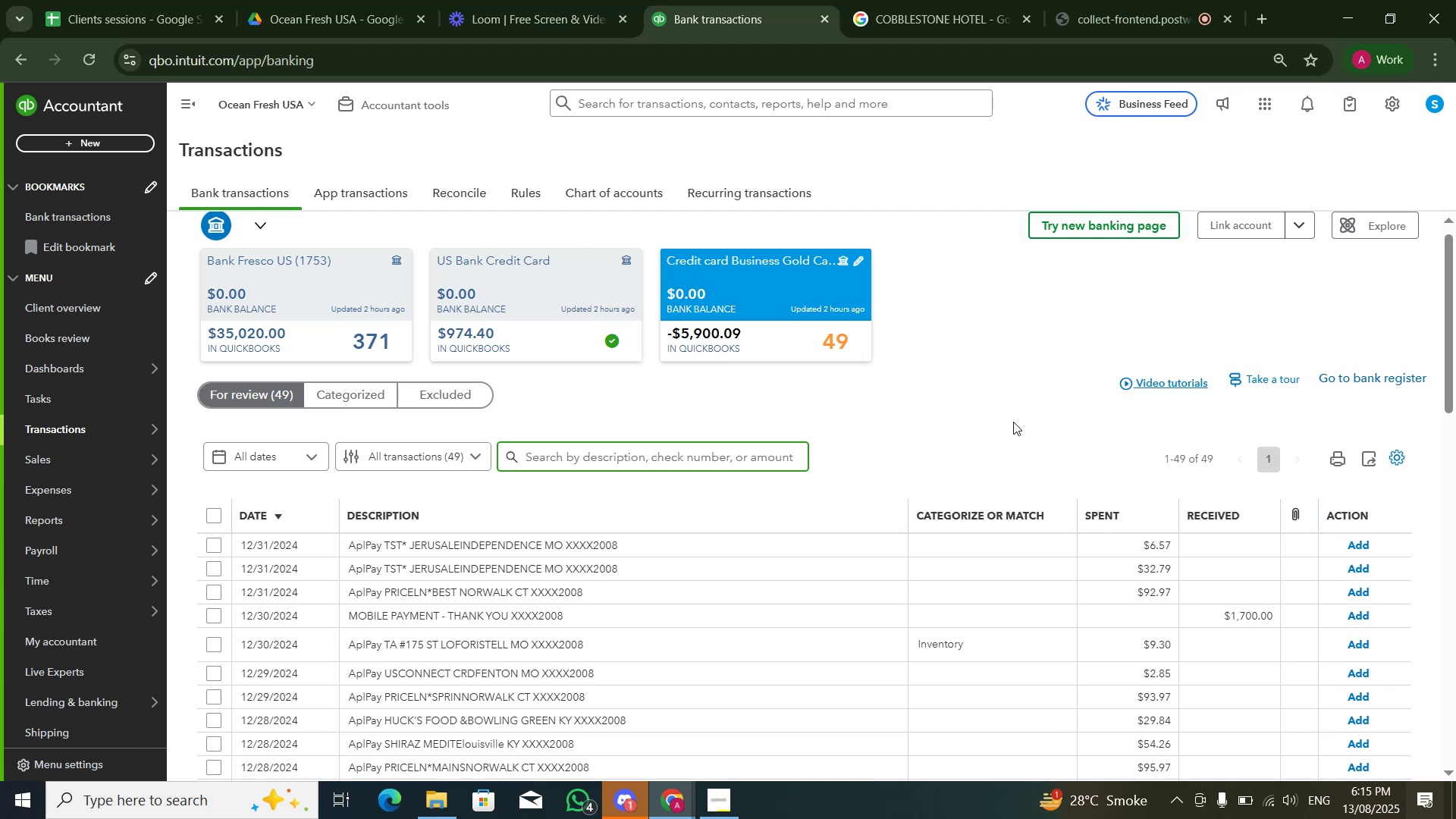 
wait(52.54)
 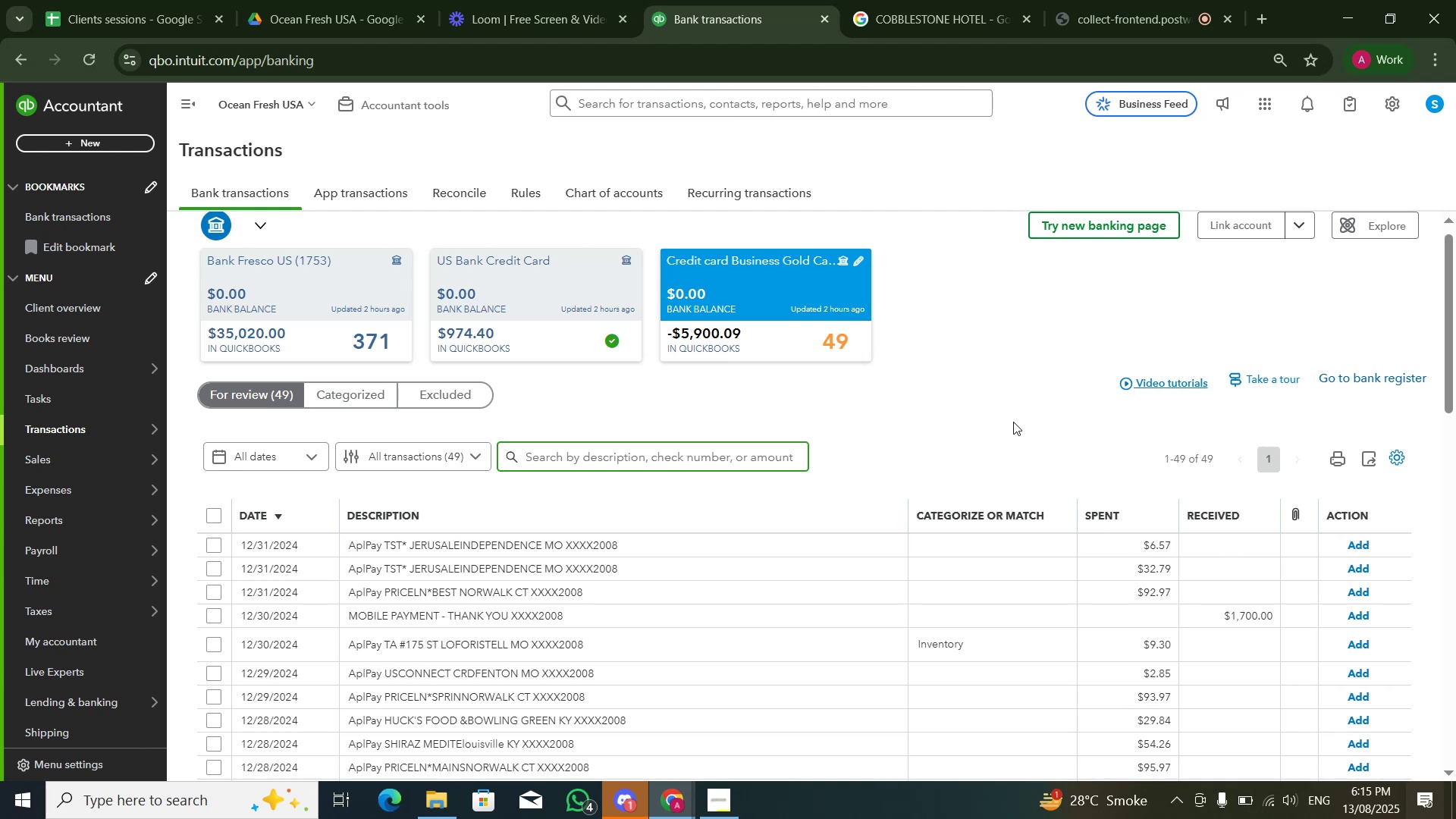 
scroll: coordinate [667, 438], scroll_direction: down, amount: 10.0
 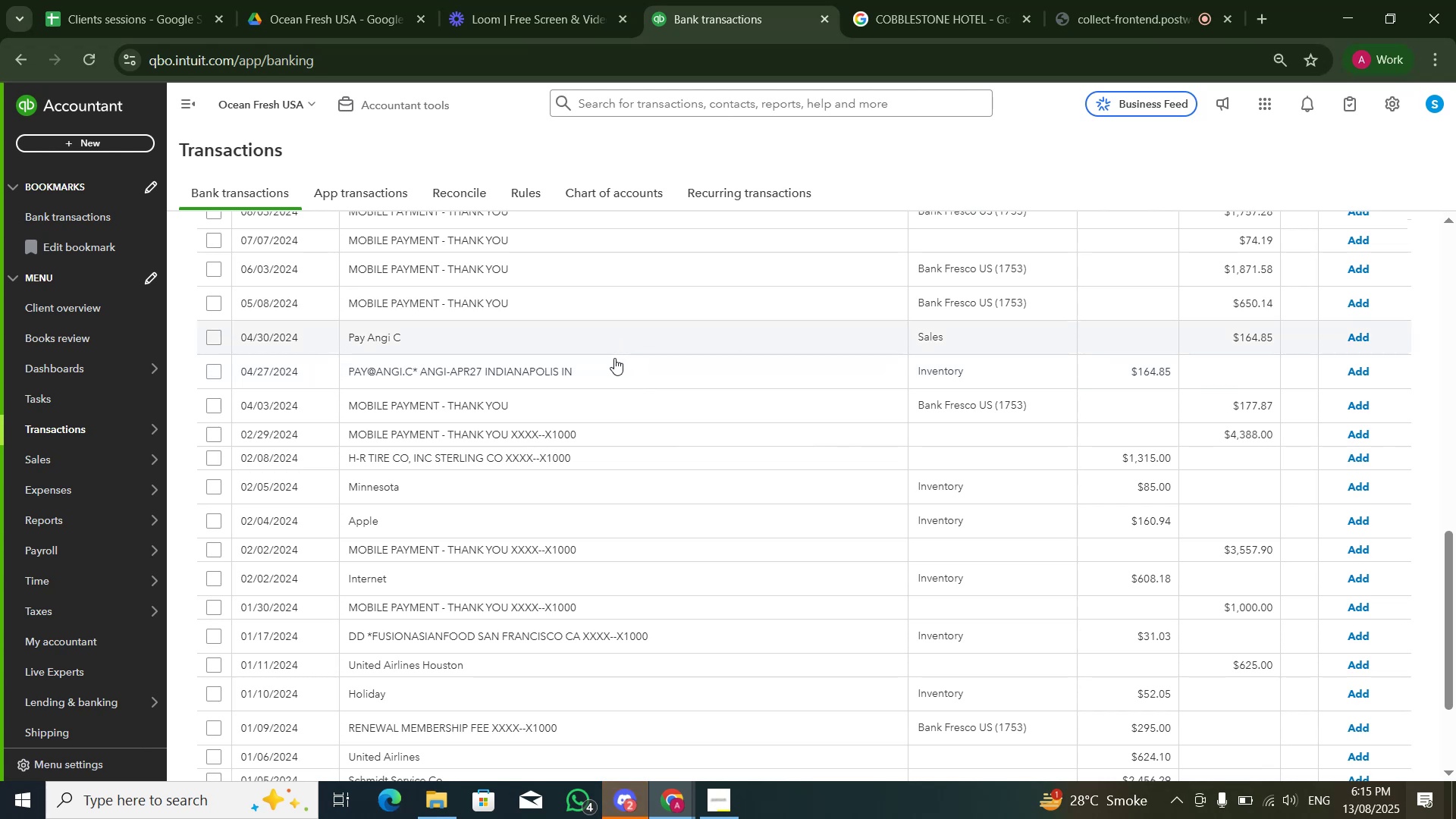 
left_click([607, 458])
 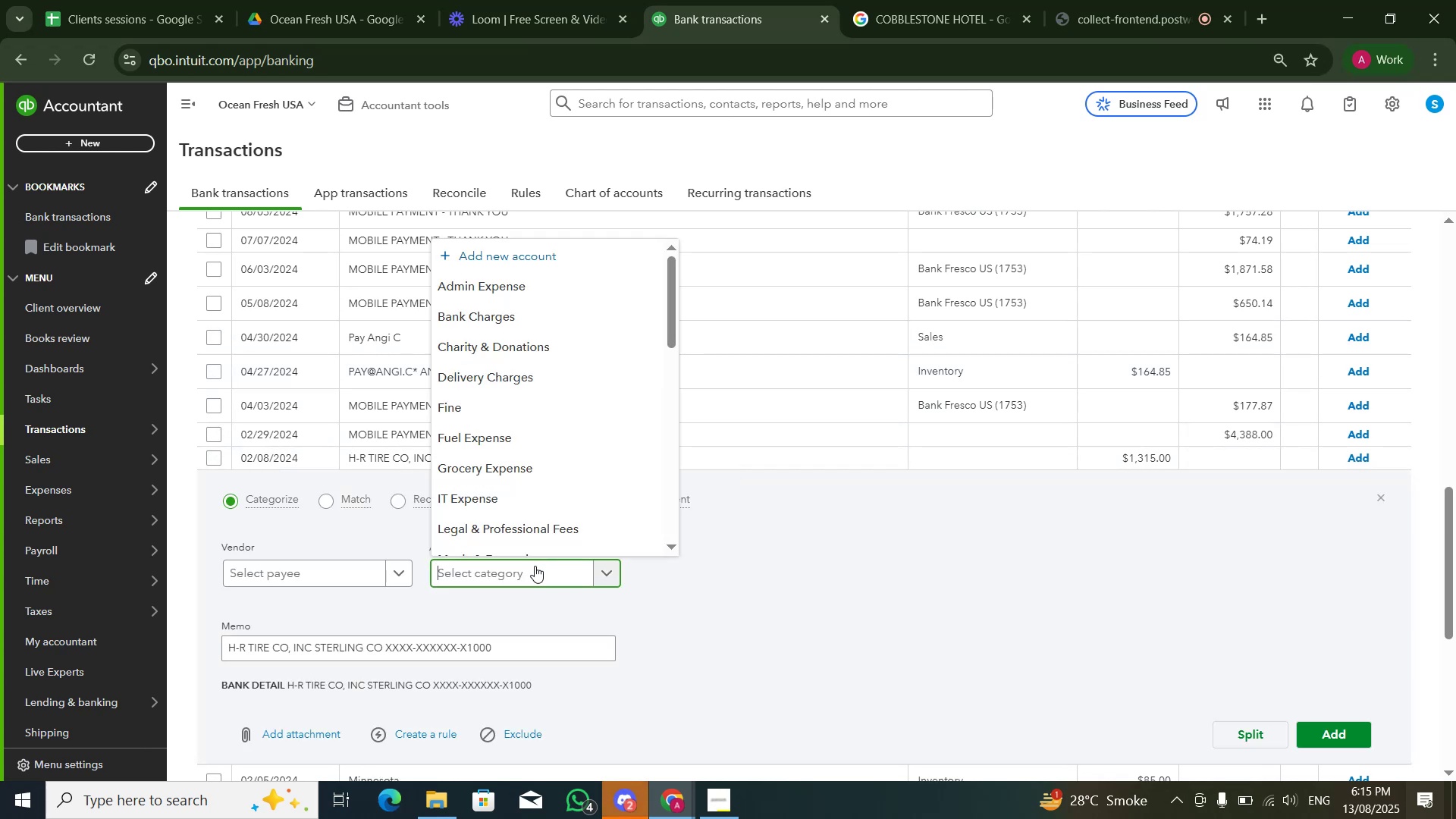 
type(repair)
 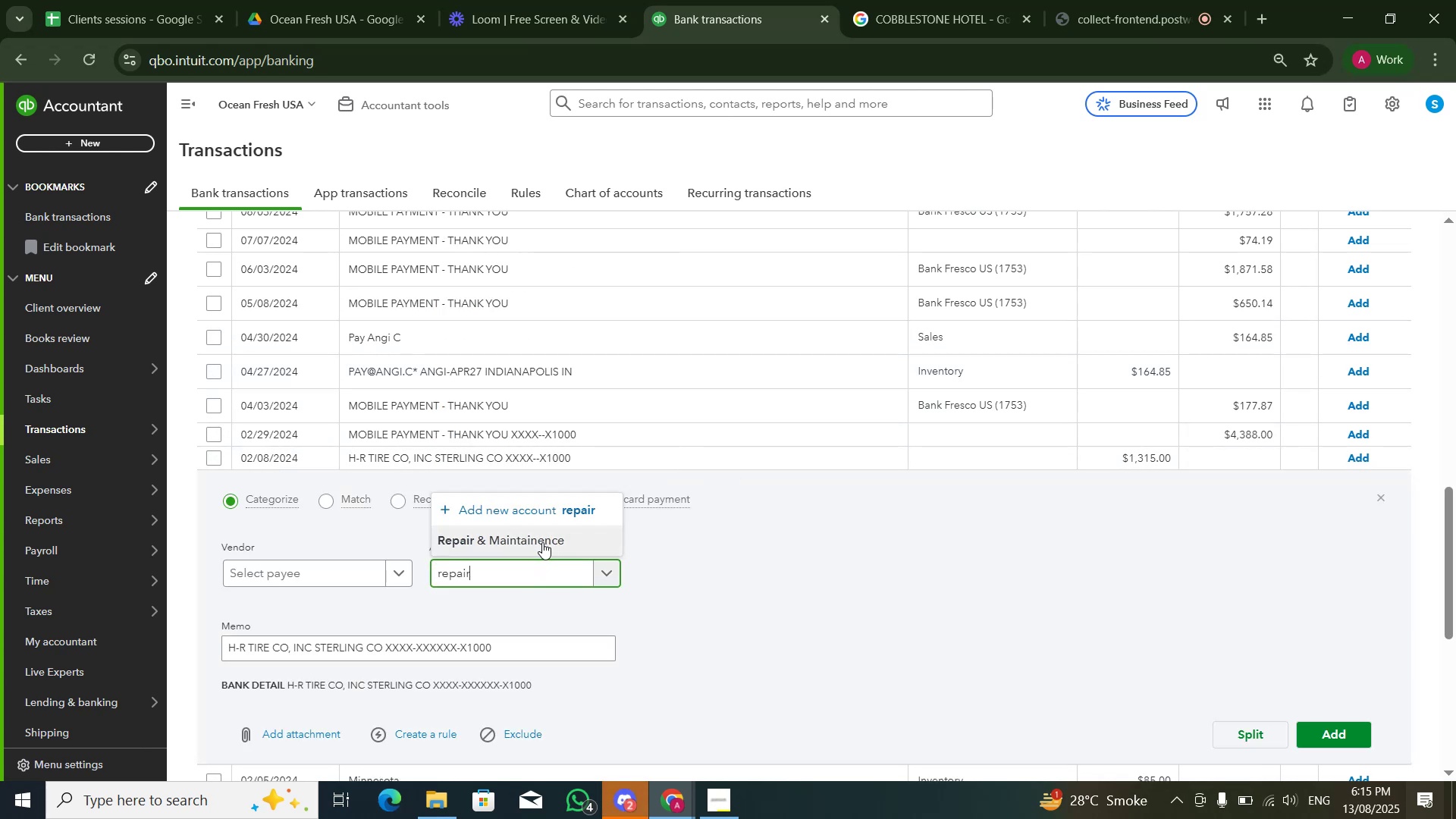 
double_click([1068, 579])
 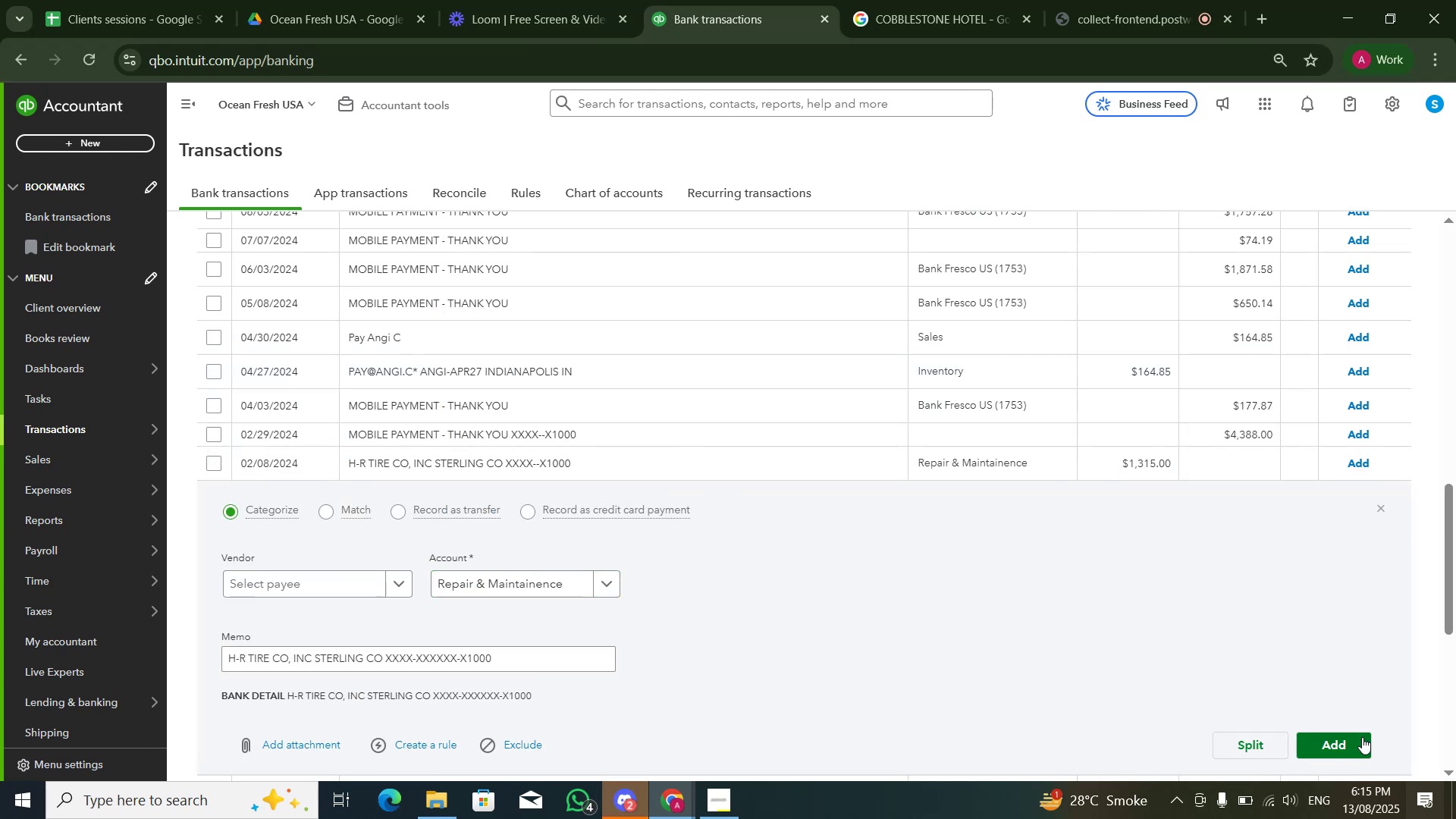 
left_click([1359, 738])
 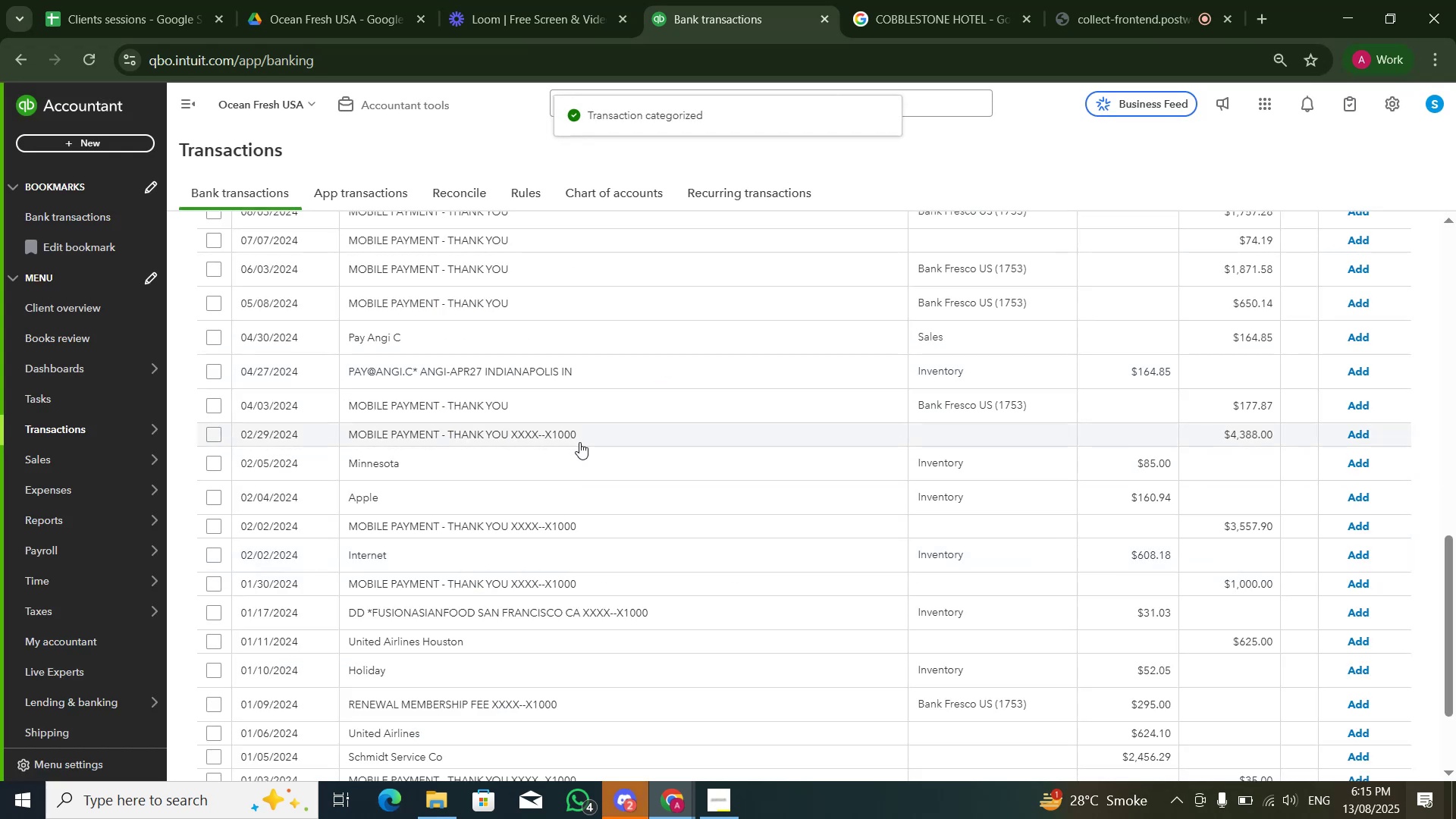 
left_click([581, 437])
 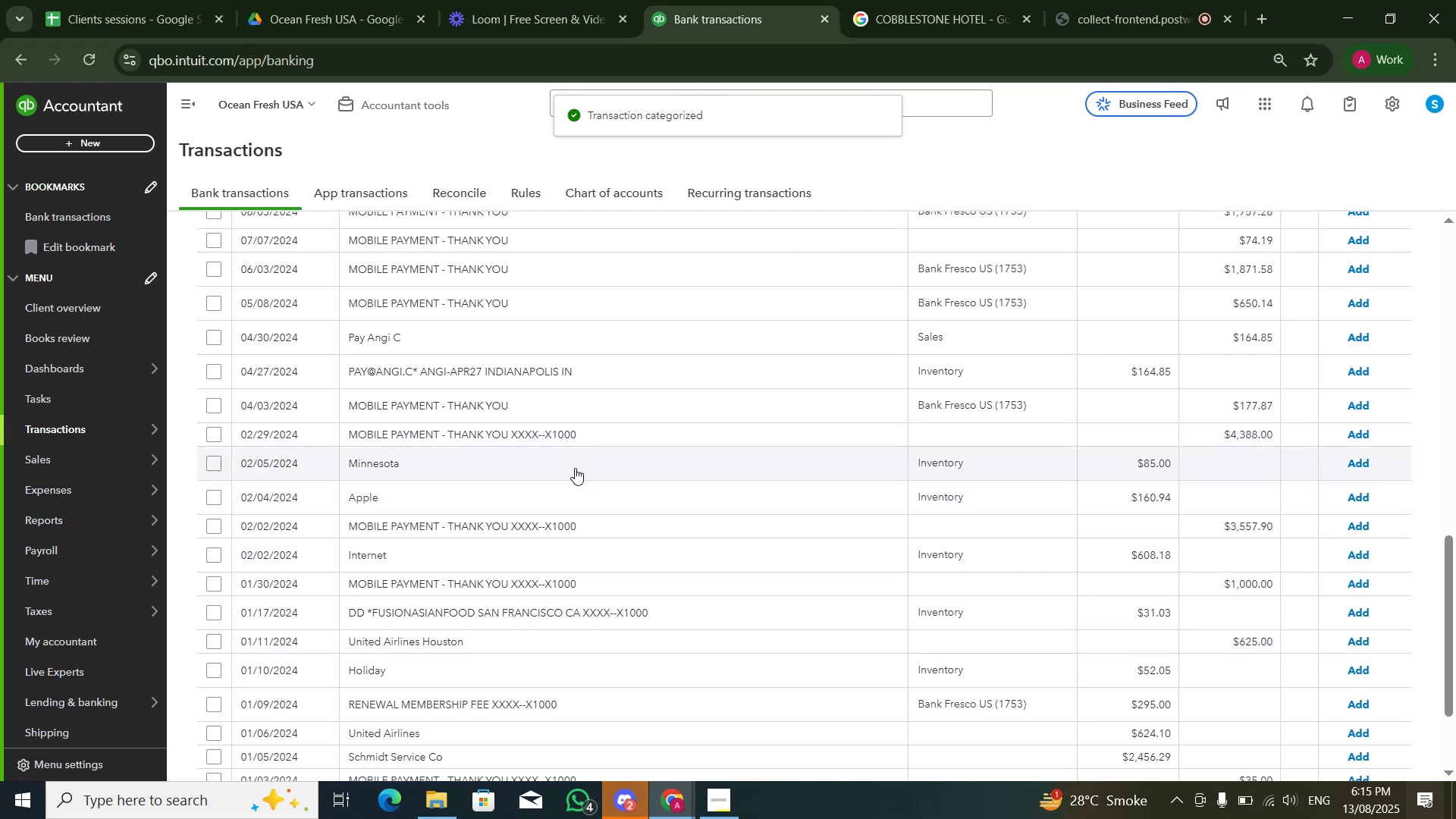 
left_click([577, 458])
 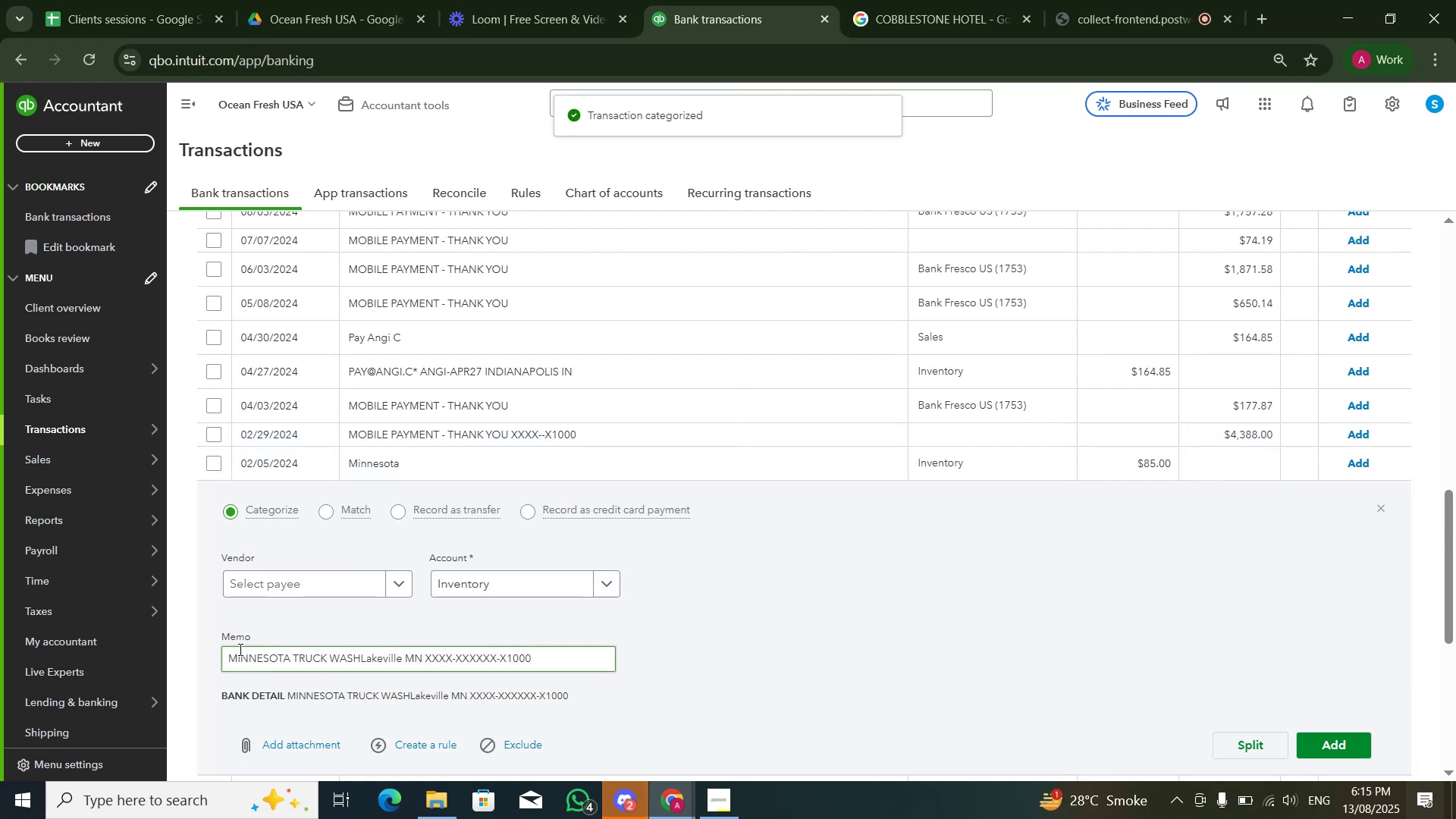 
left_click_drag(start_coordinate=[231, 658], to_coordinate=[362, 659])
 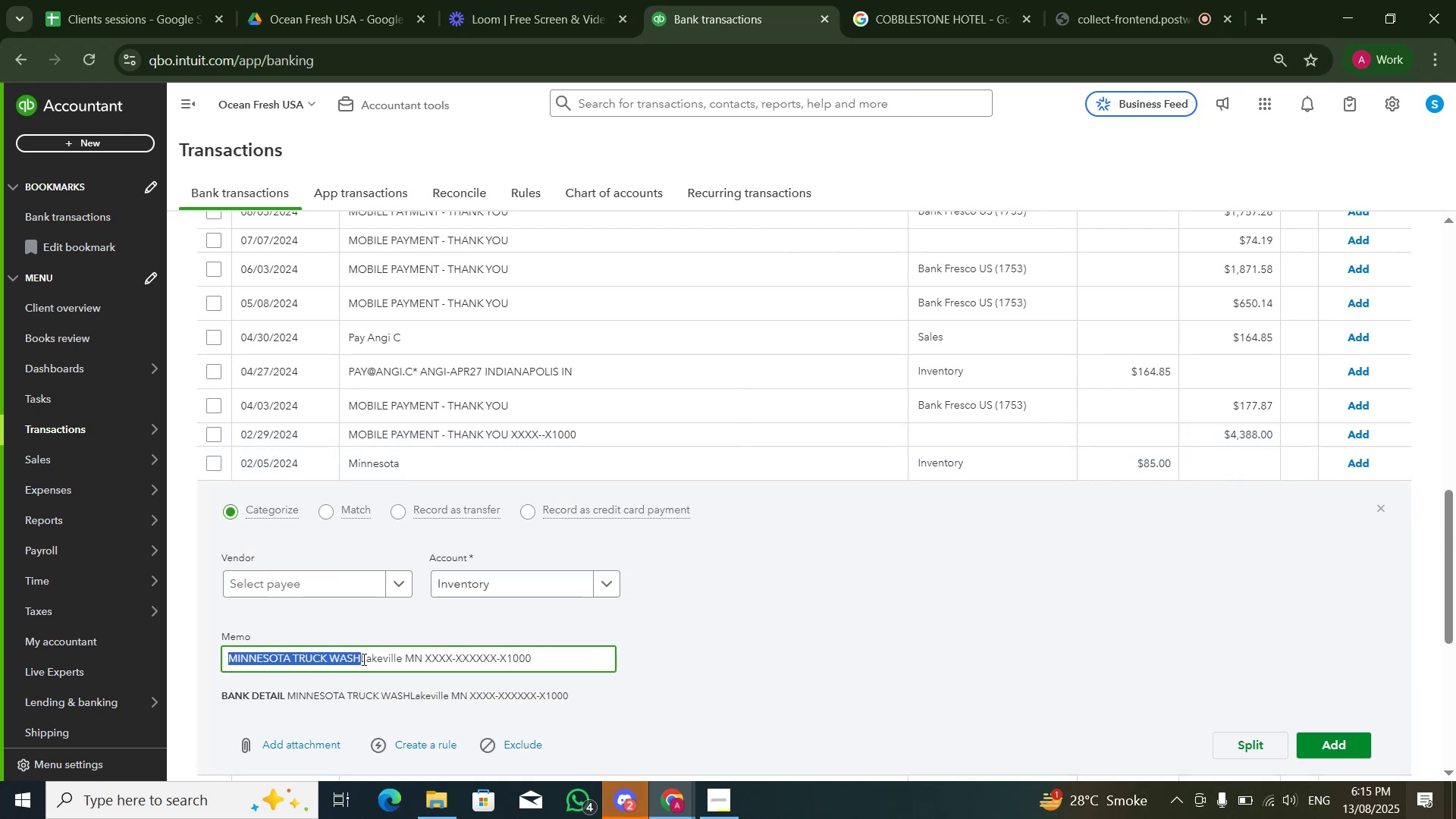 
key(Control+C)
 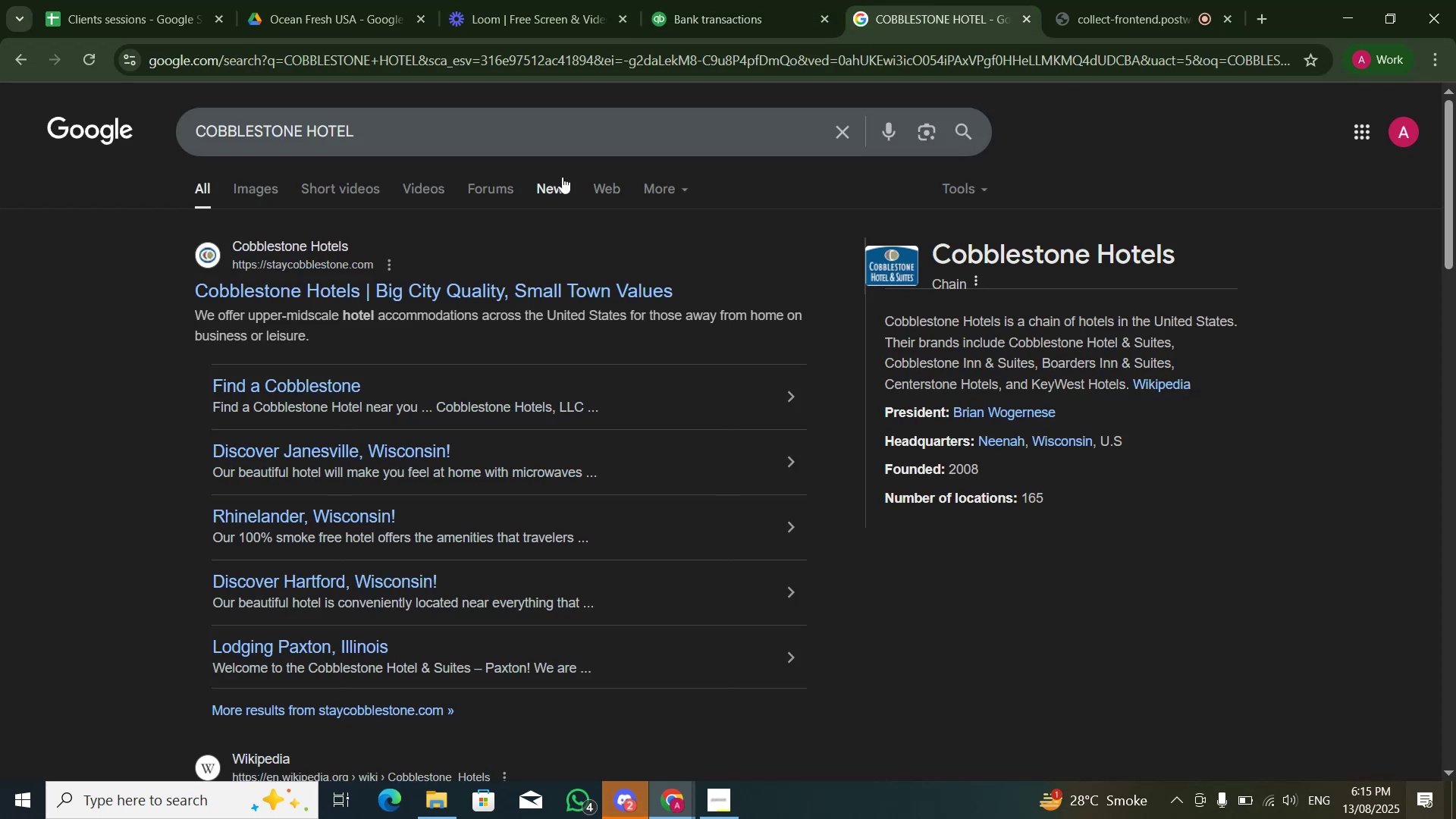 
key(Control+A)
 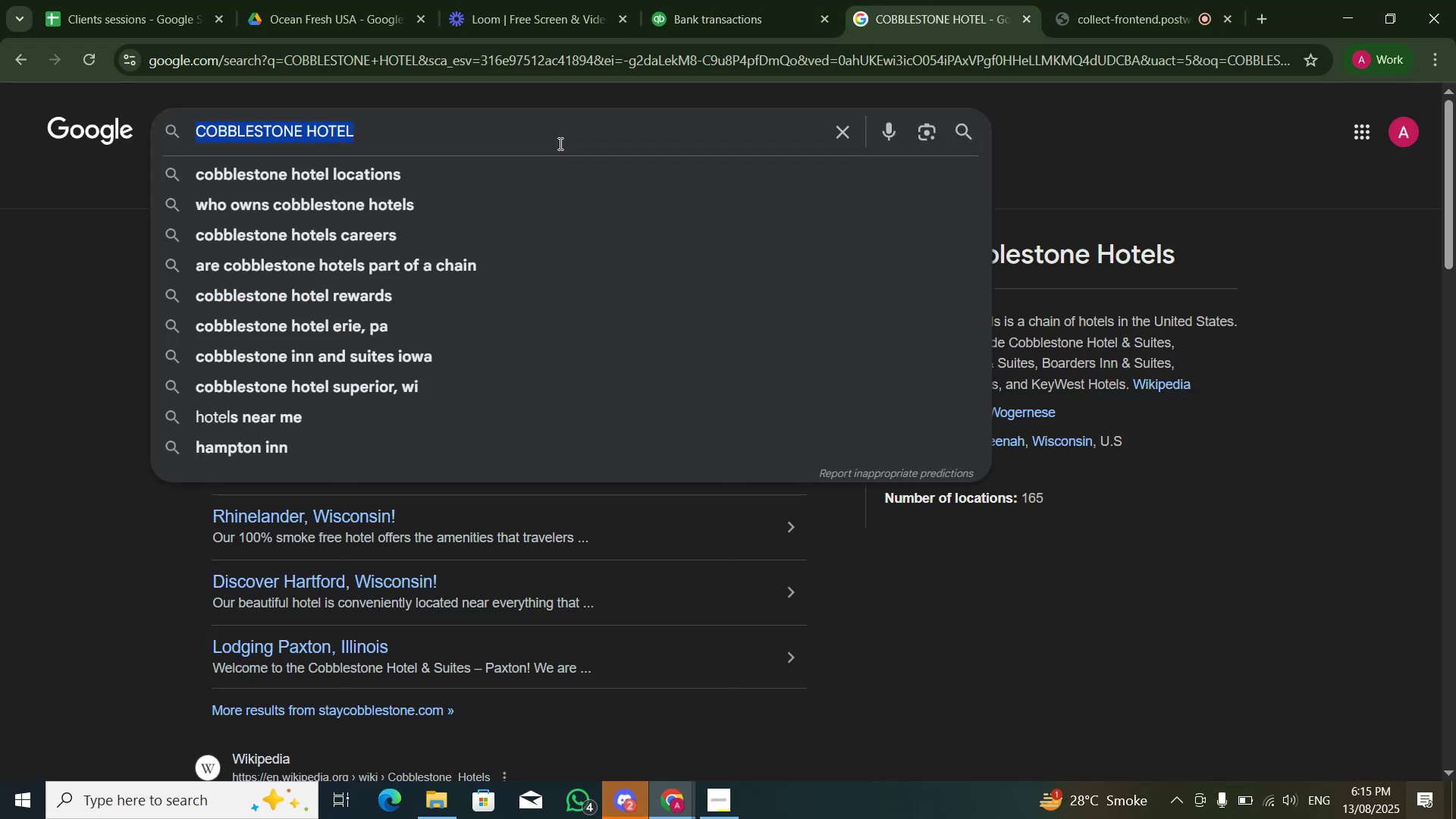 
key(Control+V)
 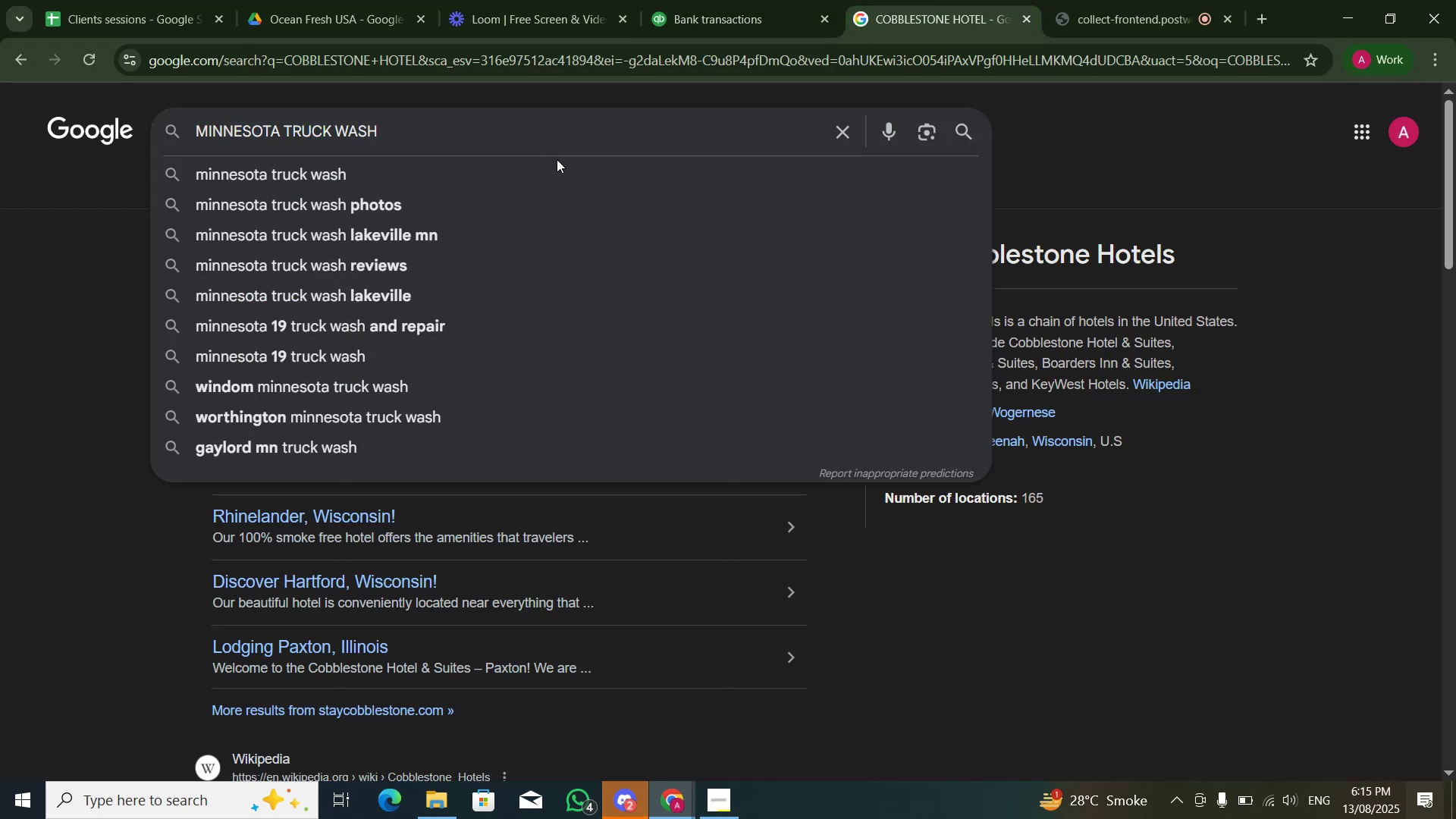 
key(NumpadEnter)
 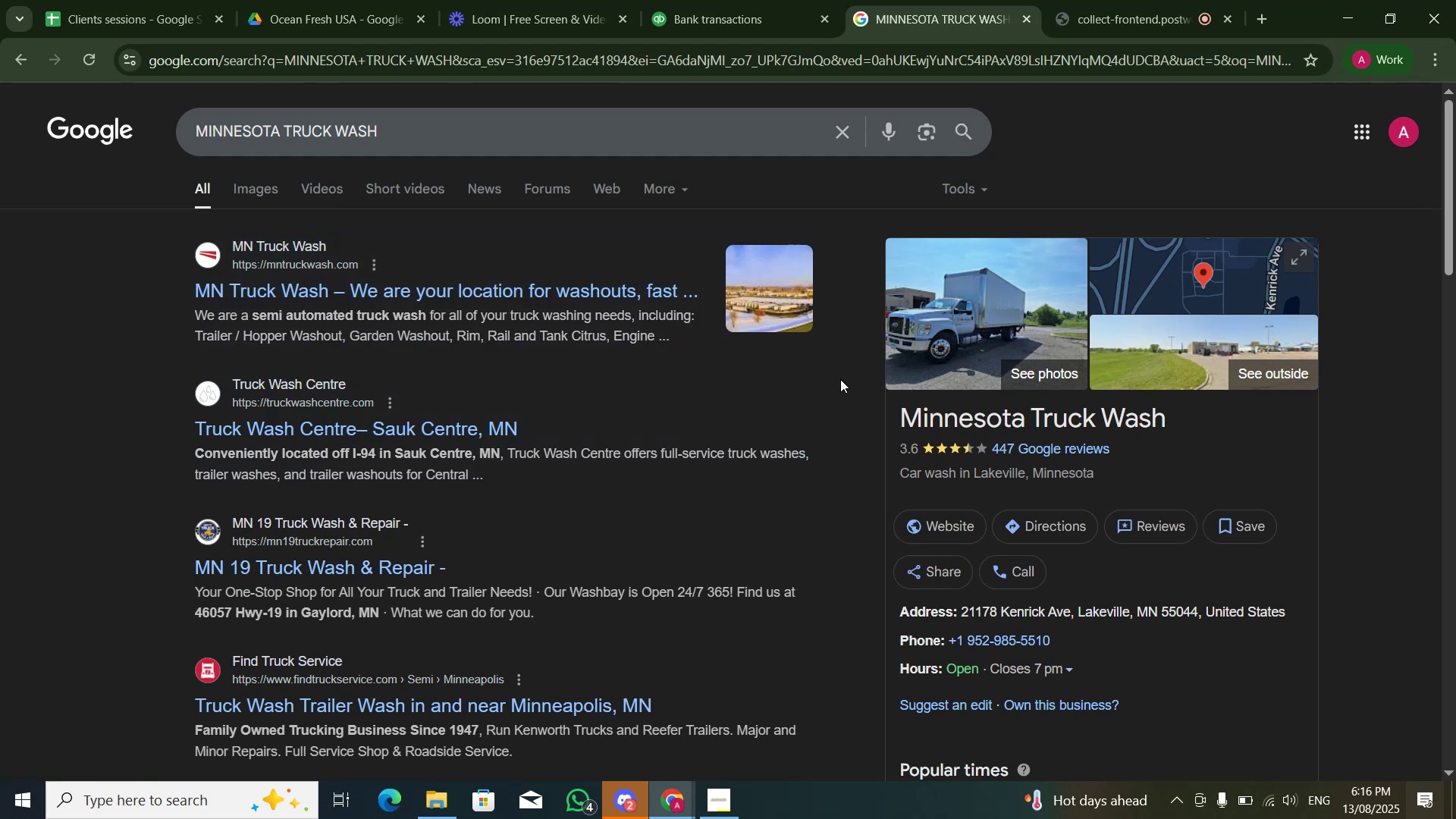 
wait(28.6)
 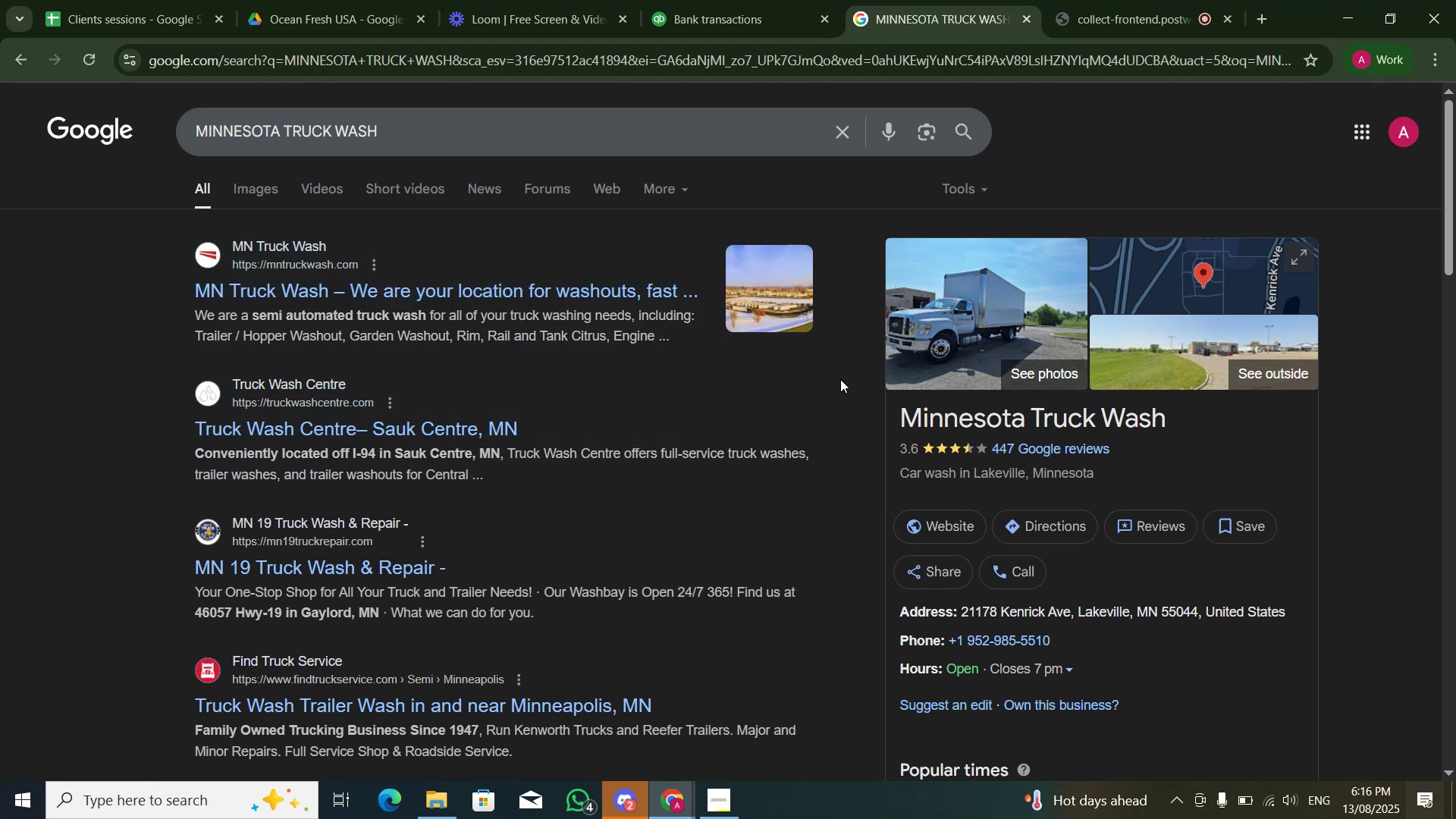 
scroll: coordinate [532, 375], scroll_direction: down, amount: 2.0
 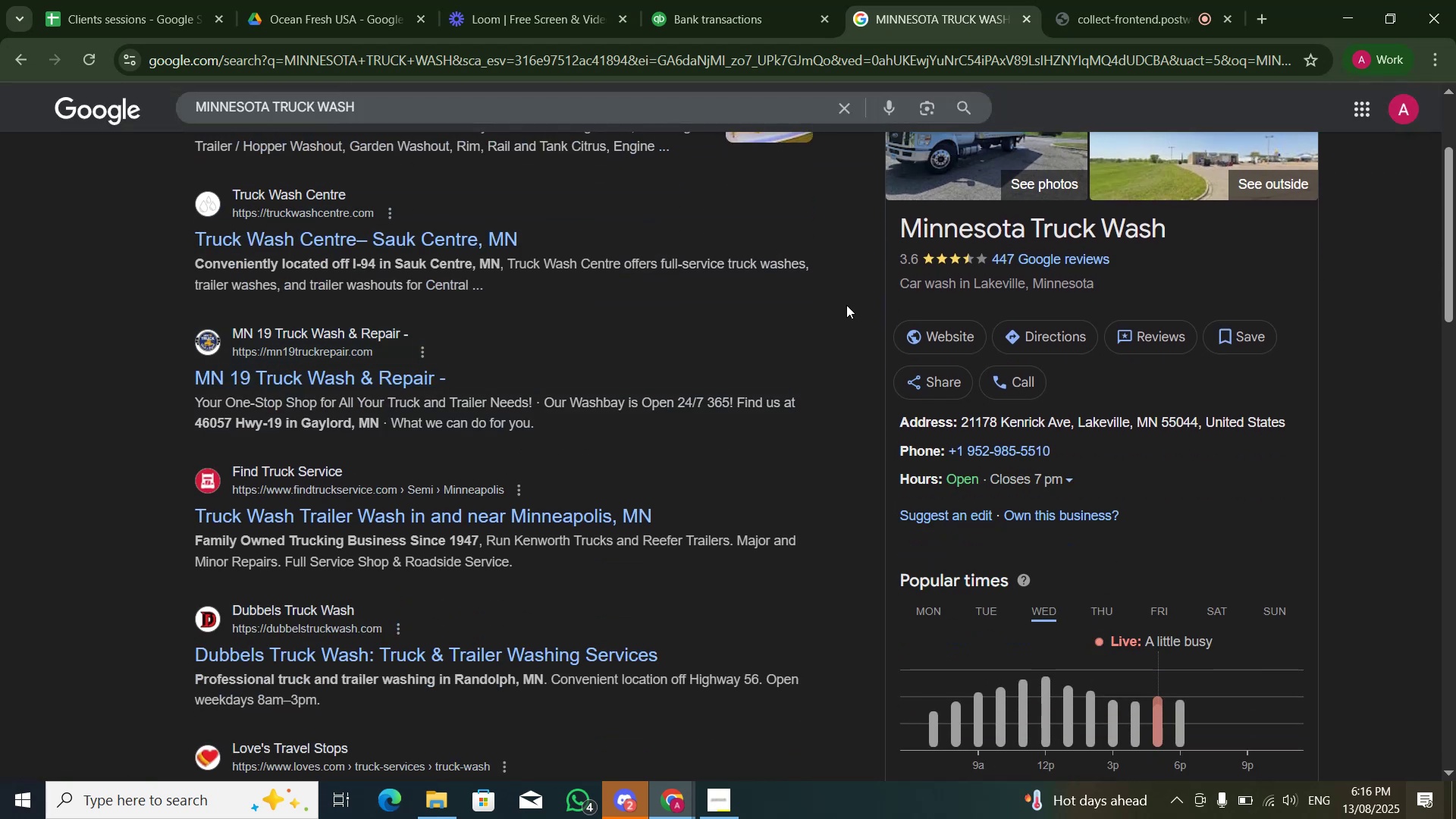 
scroll: coordinate [846, 308], scroll_direction: up, amount: 2.0
 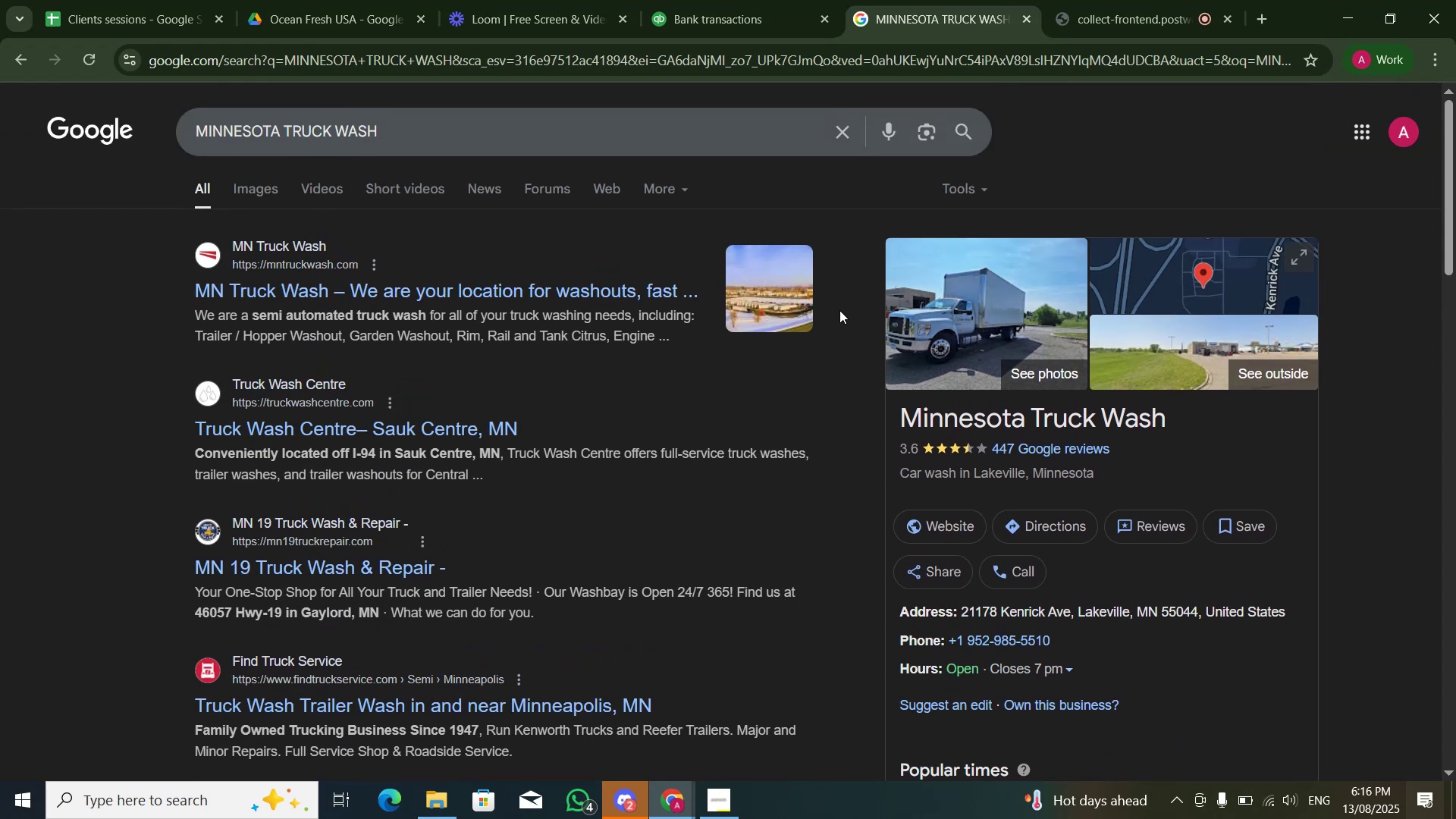 
wait(11.38)
 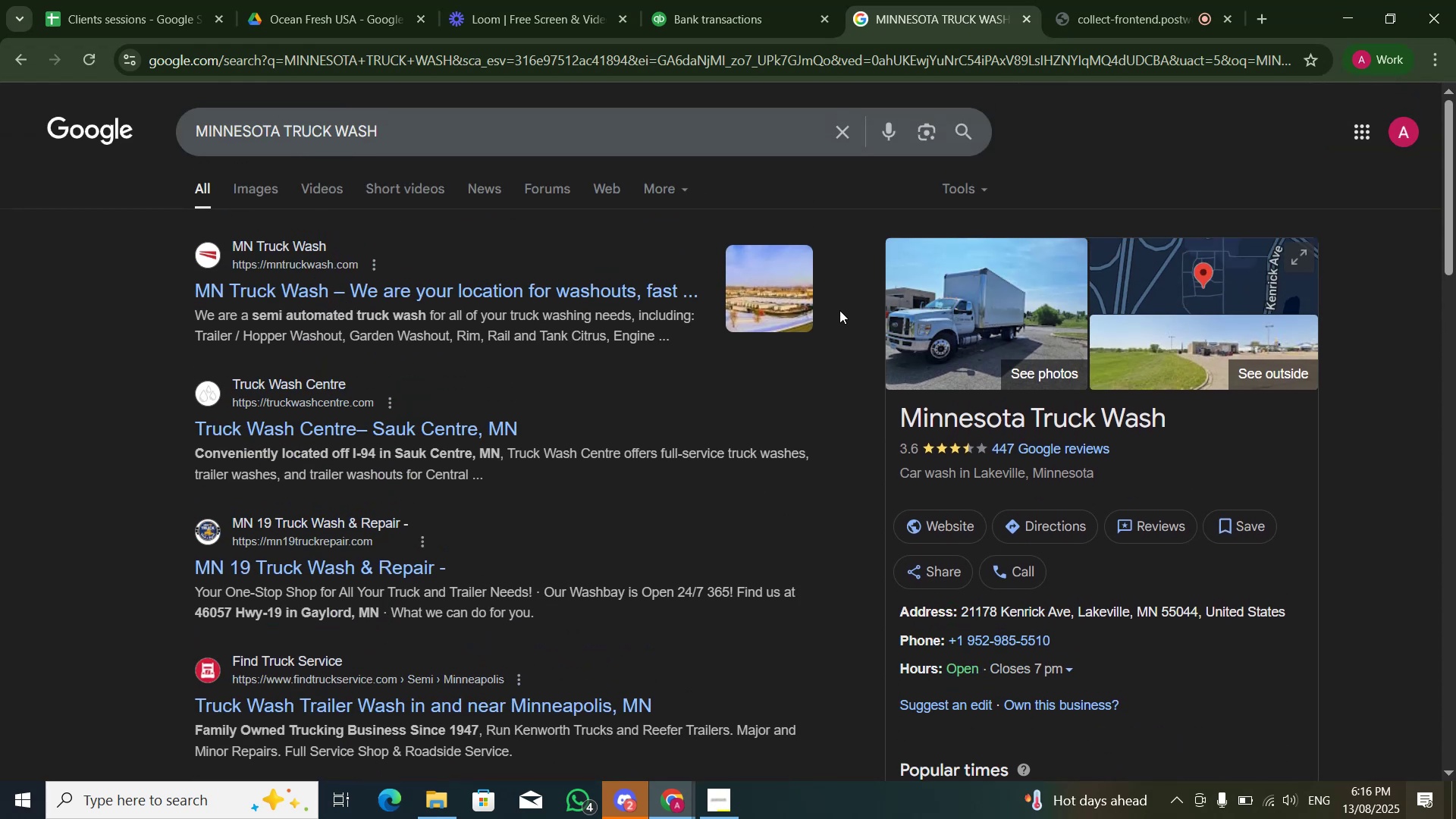 
scroll: coordinate [842, 326], scroll_direction: down, amount: 4.0
 